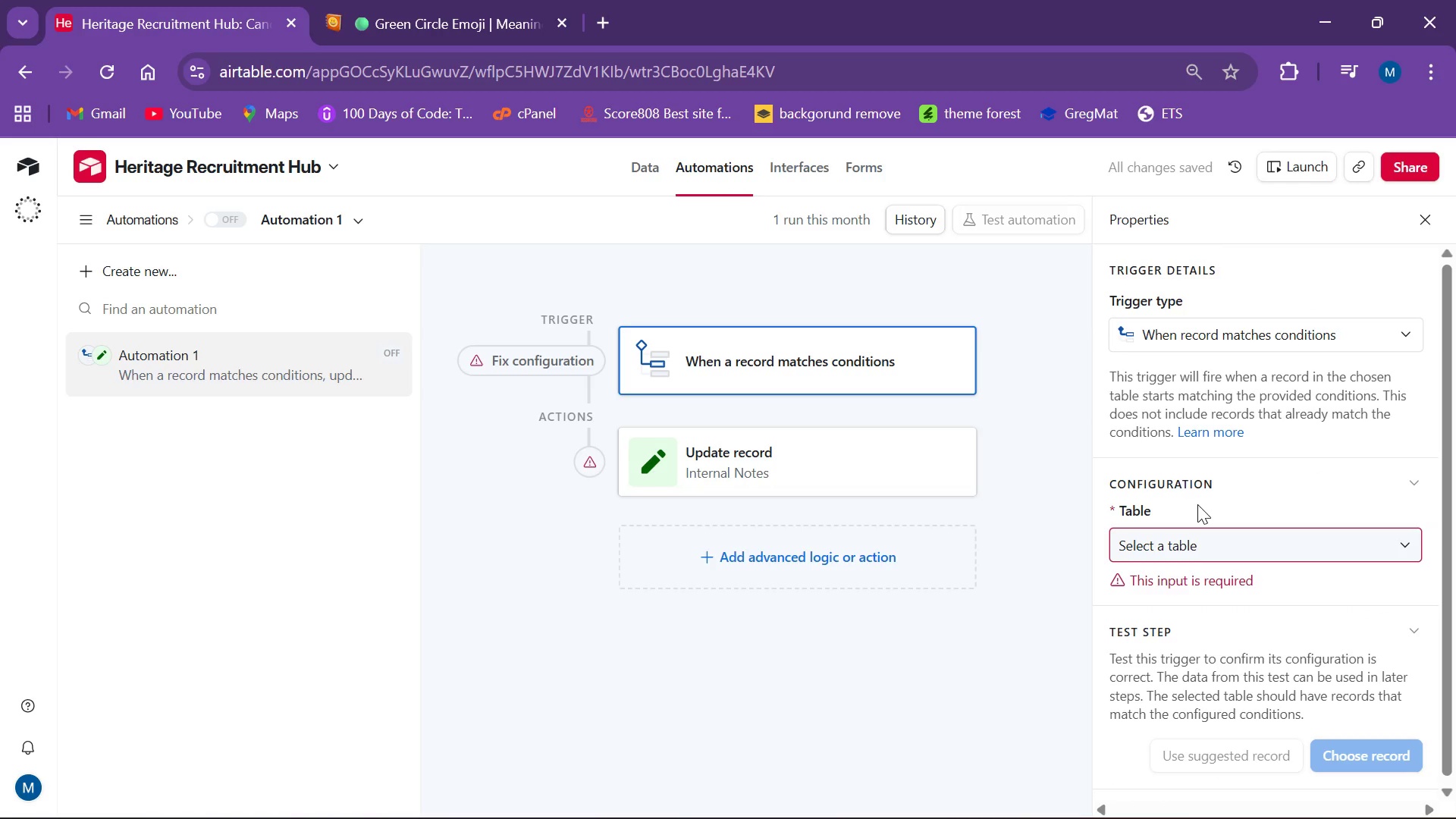 
left_click([1216, 532])
 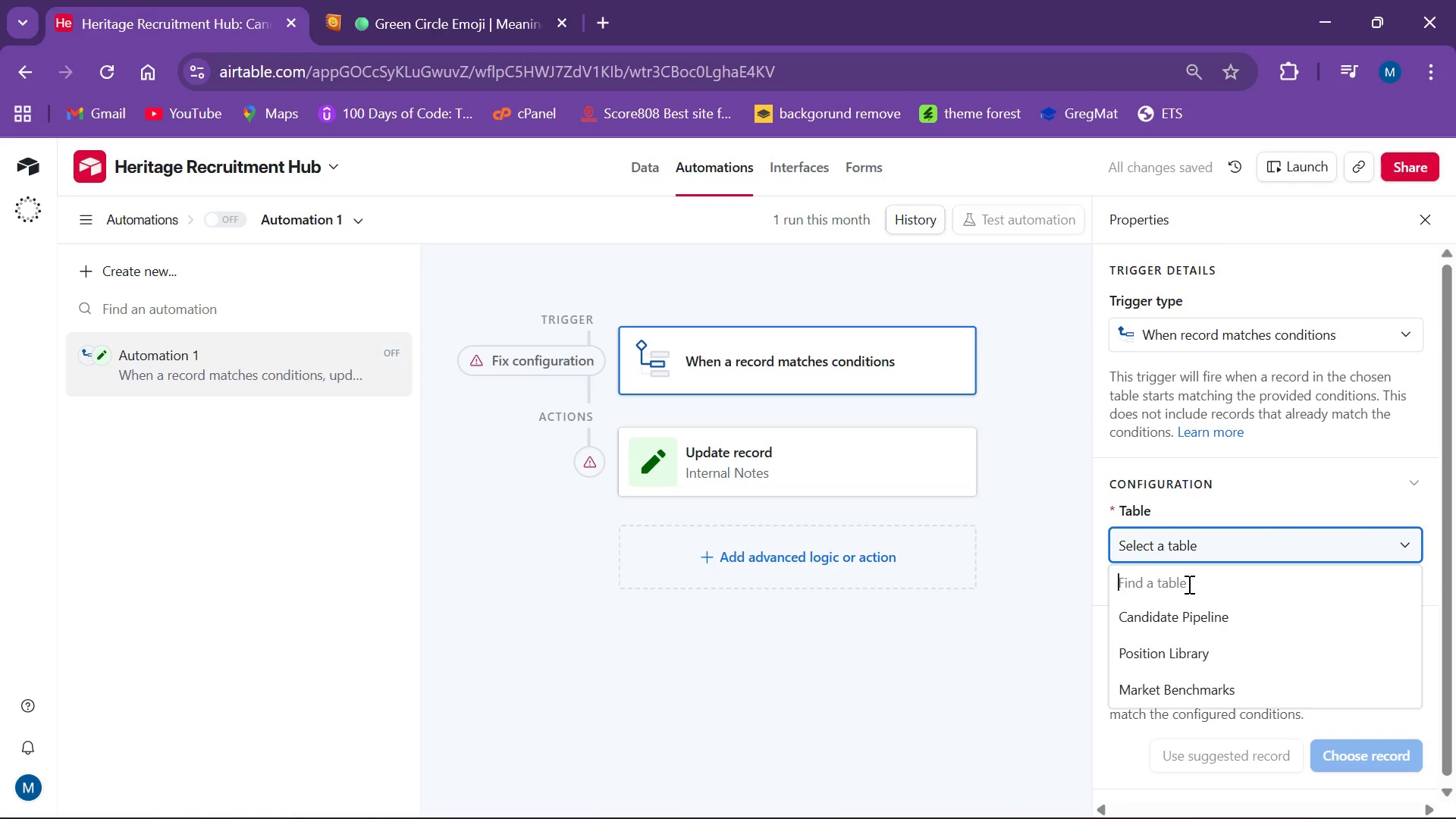 
left_click([1192, 611])
 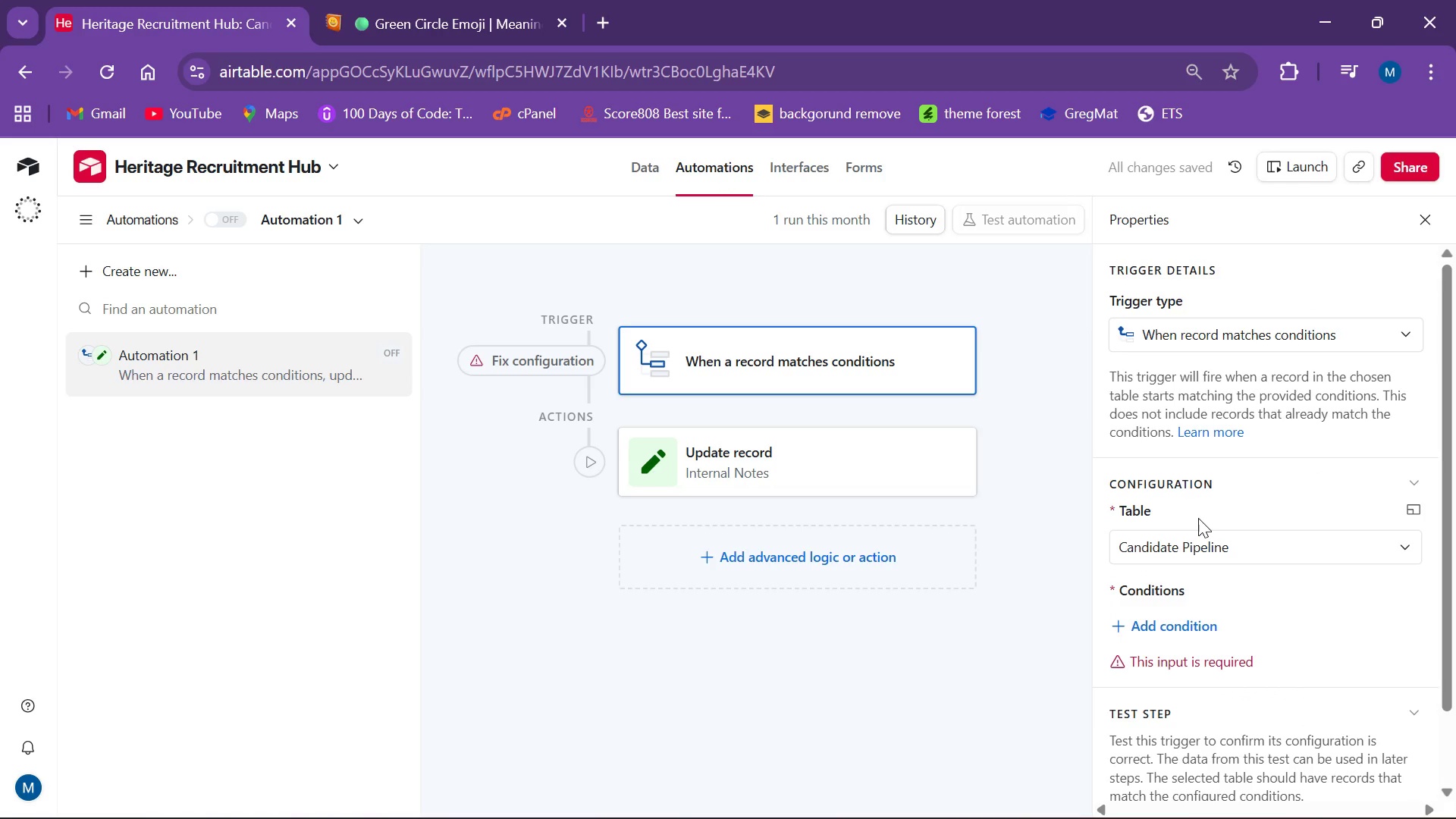 
left_click([1173, 617])
 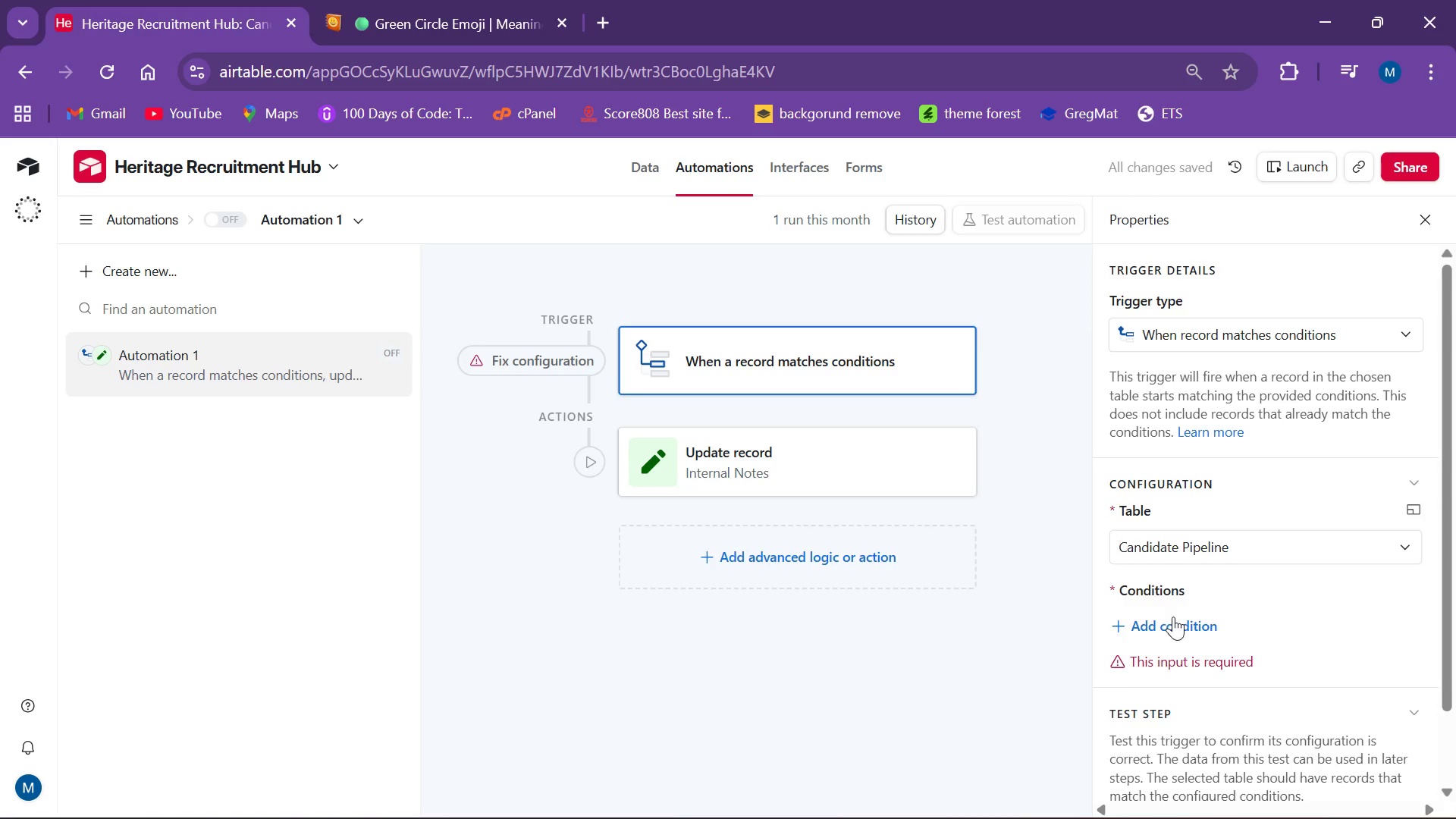 
mouse_move([1166, 612])
 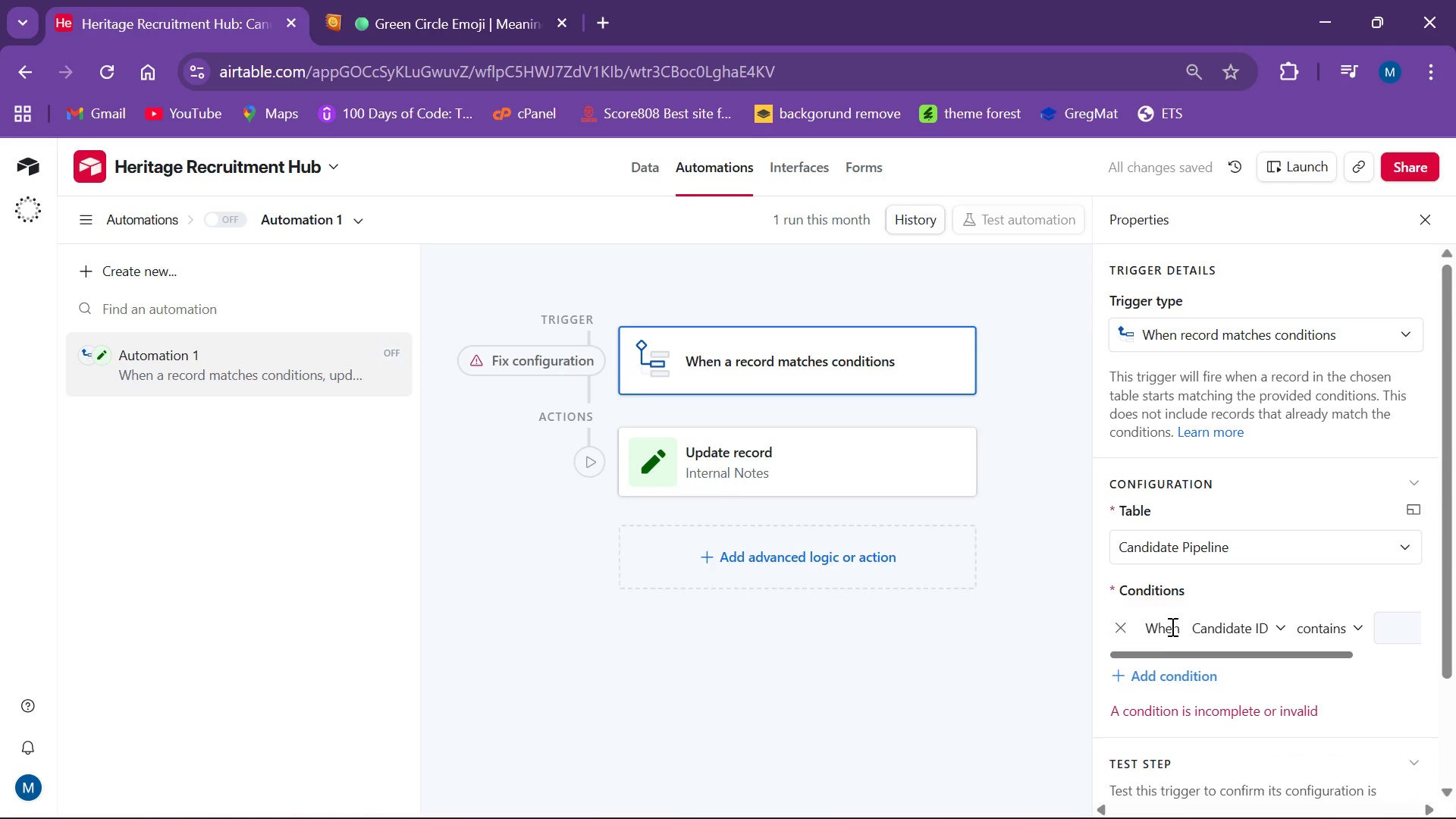 
left_click([1169, 625])
 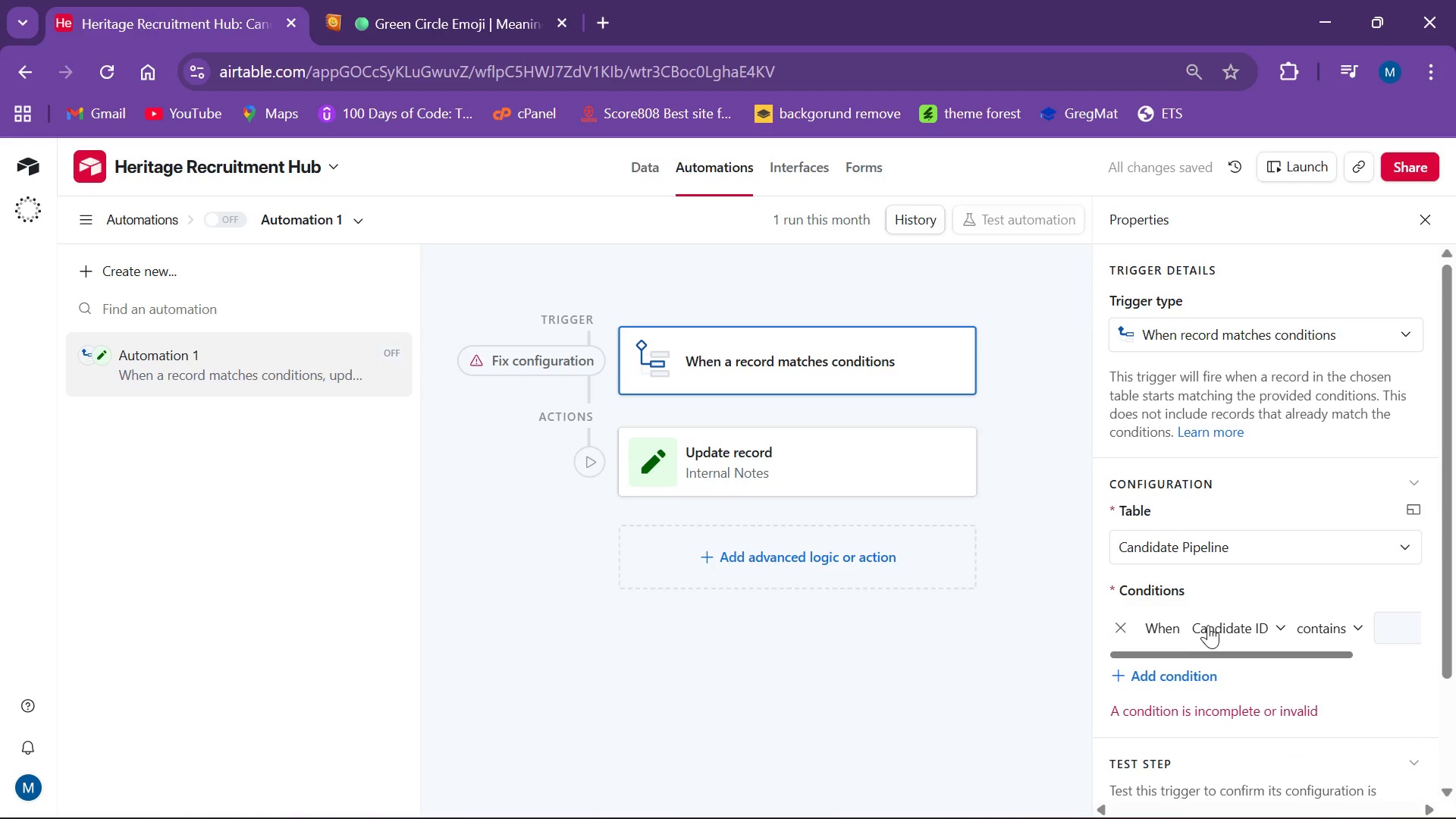 
left_click([1222, 623])
 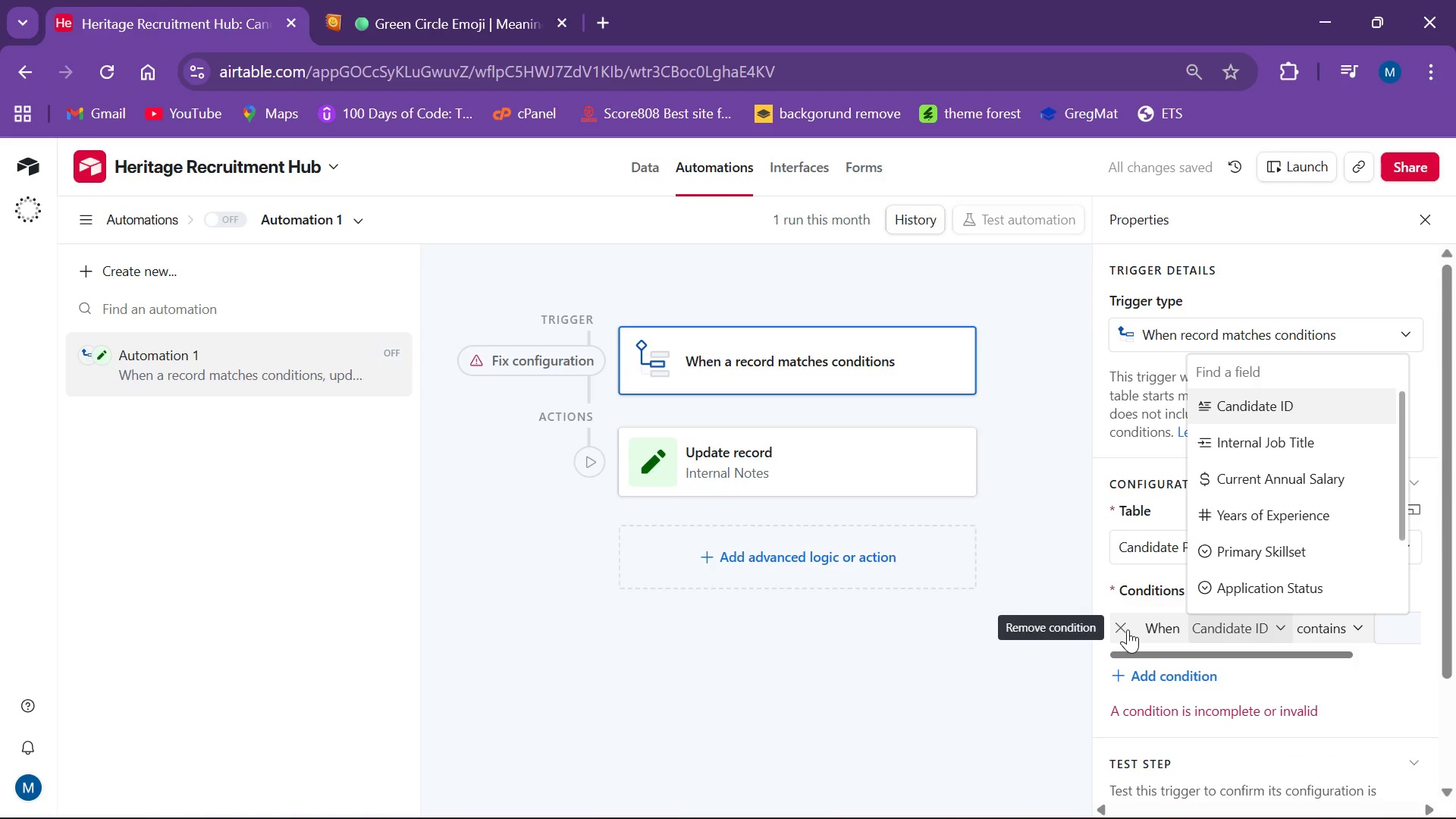 
left_click([1128, 629])
 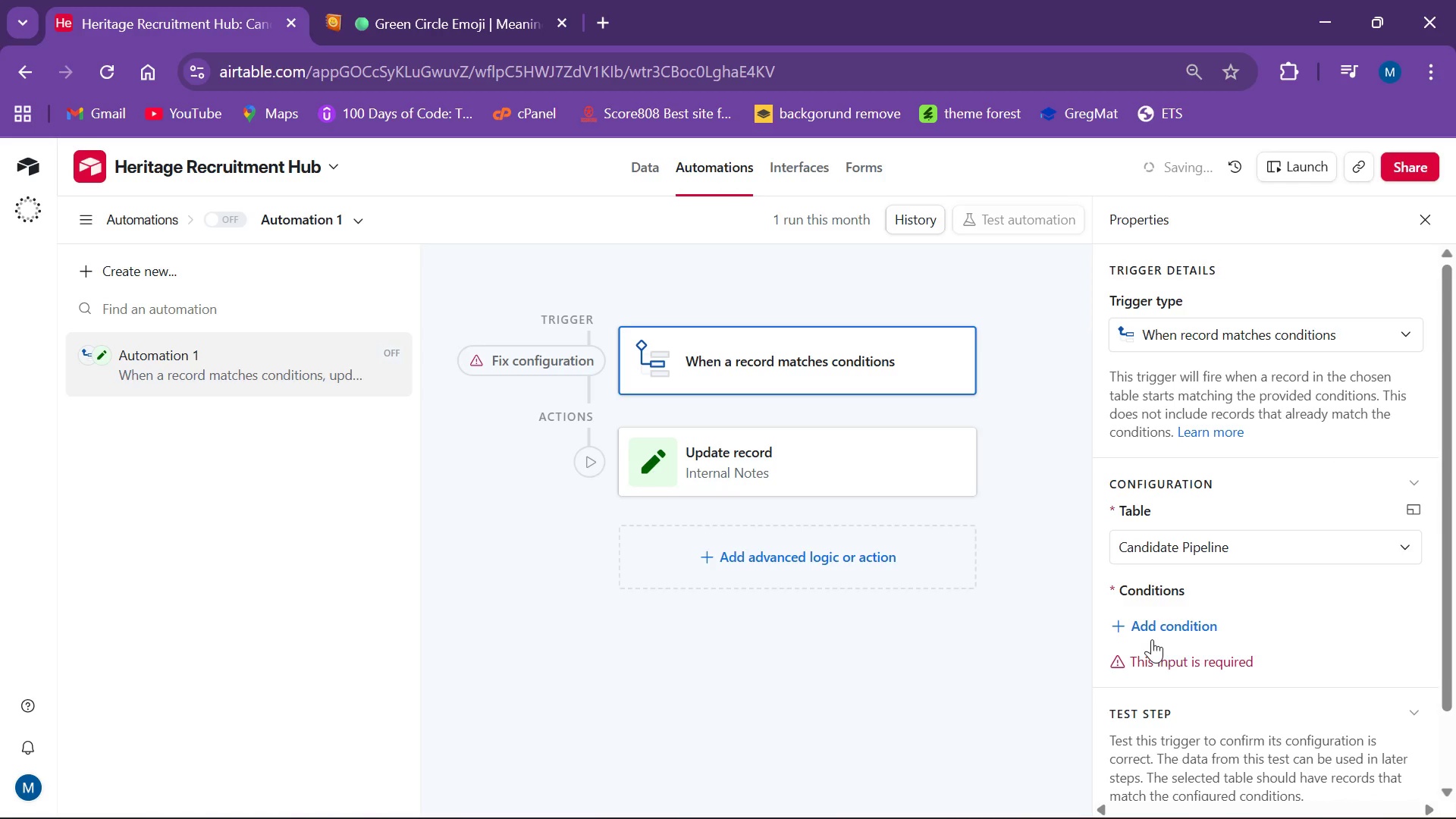 
double_click([1151, 628])
 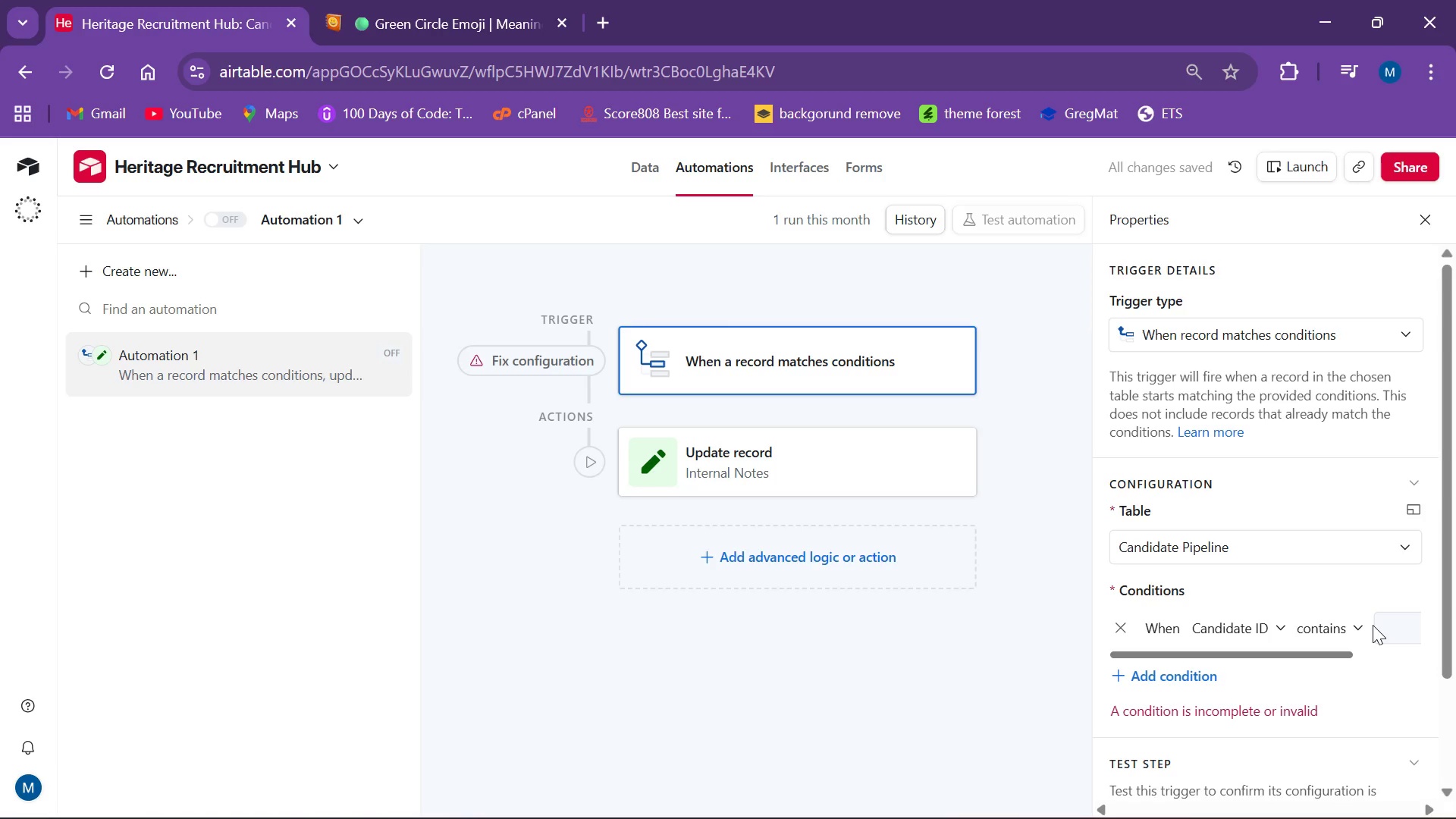 
left_click([1263, 626])
 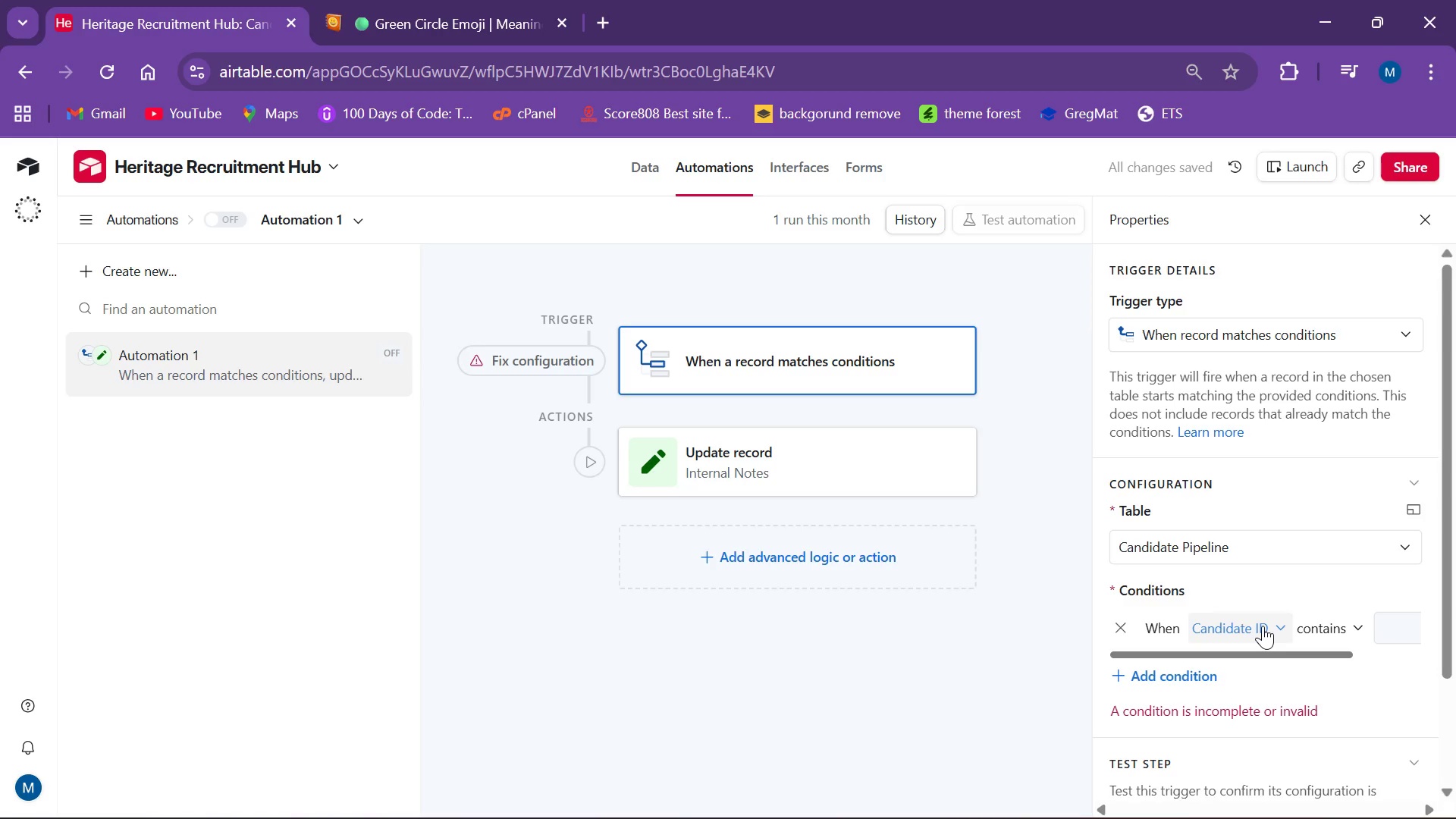 
mouse_move([1262, 613])
 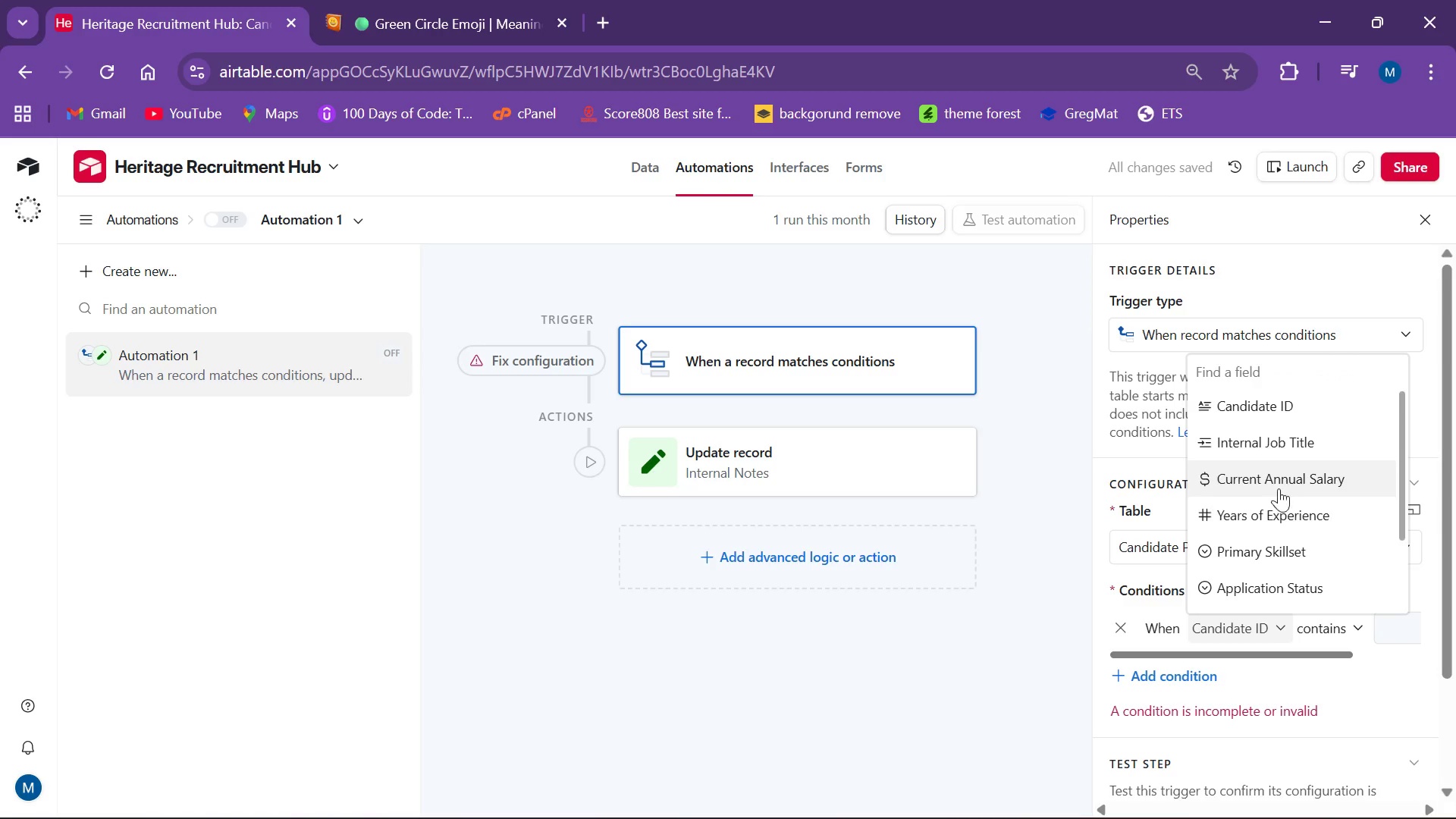 
scroll: coordinate [1276, 505], scroll_direction: down, amount: 6.0
 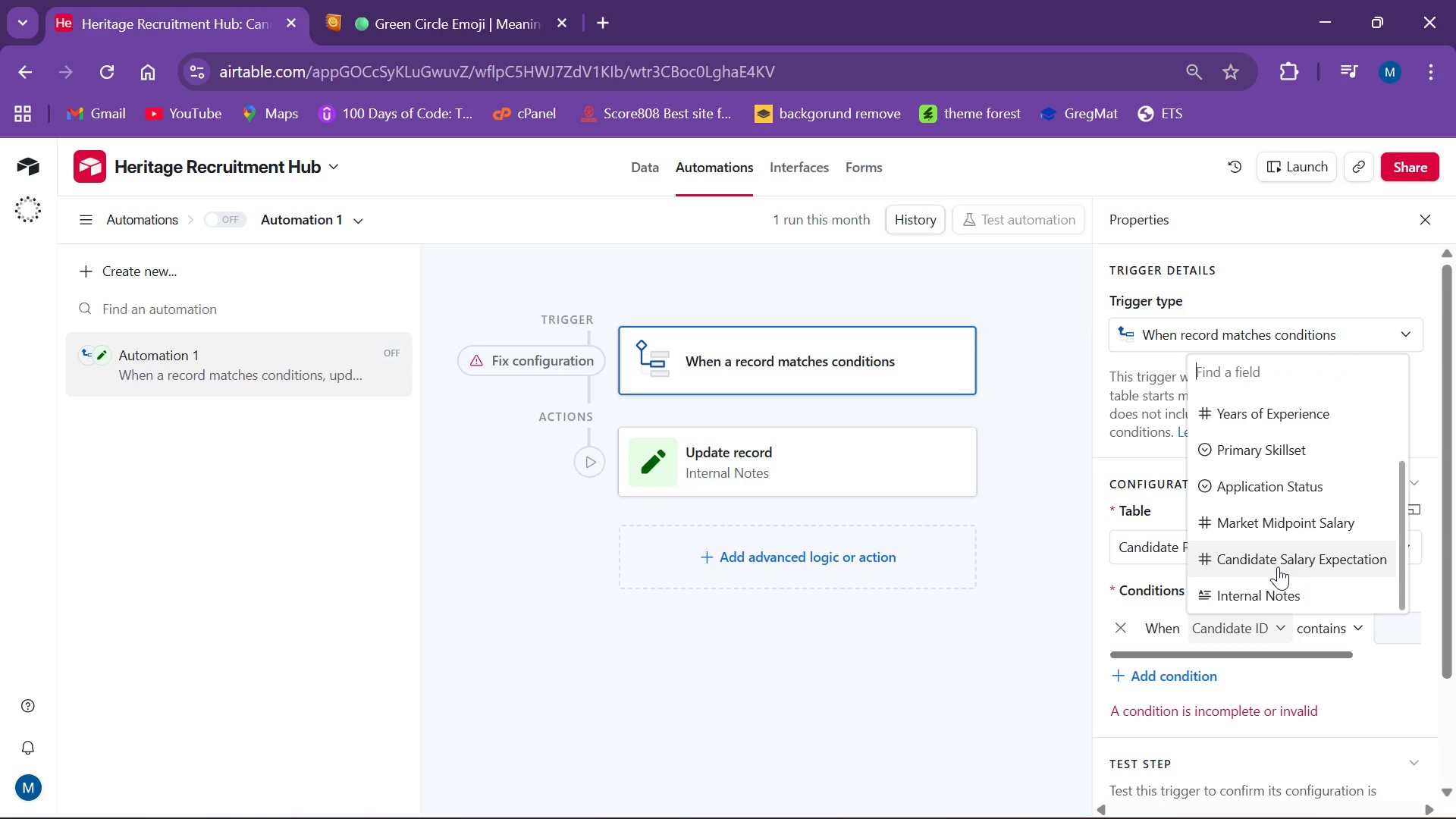 
left_click([1276, 566])
 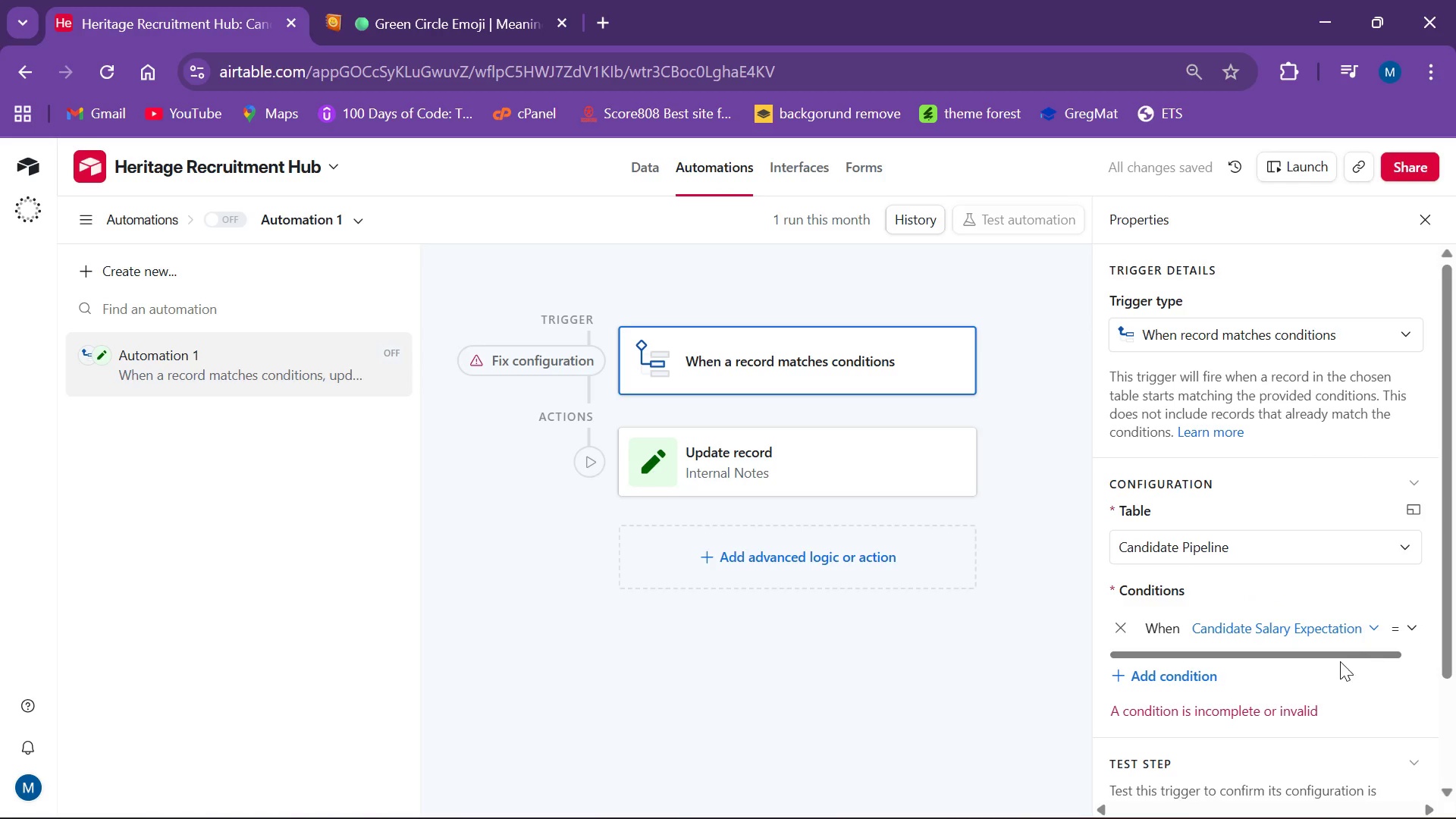 
left_click_drag(start_coordinate=[1314, 653], to_coordinate=[1379, 653])
 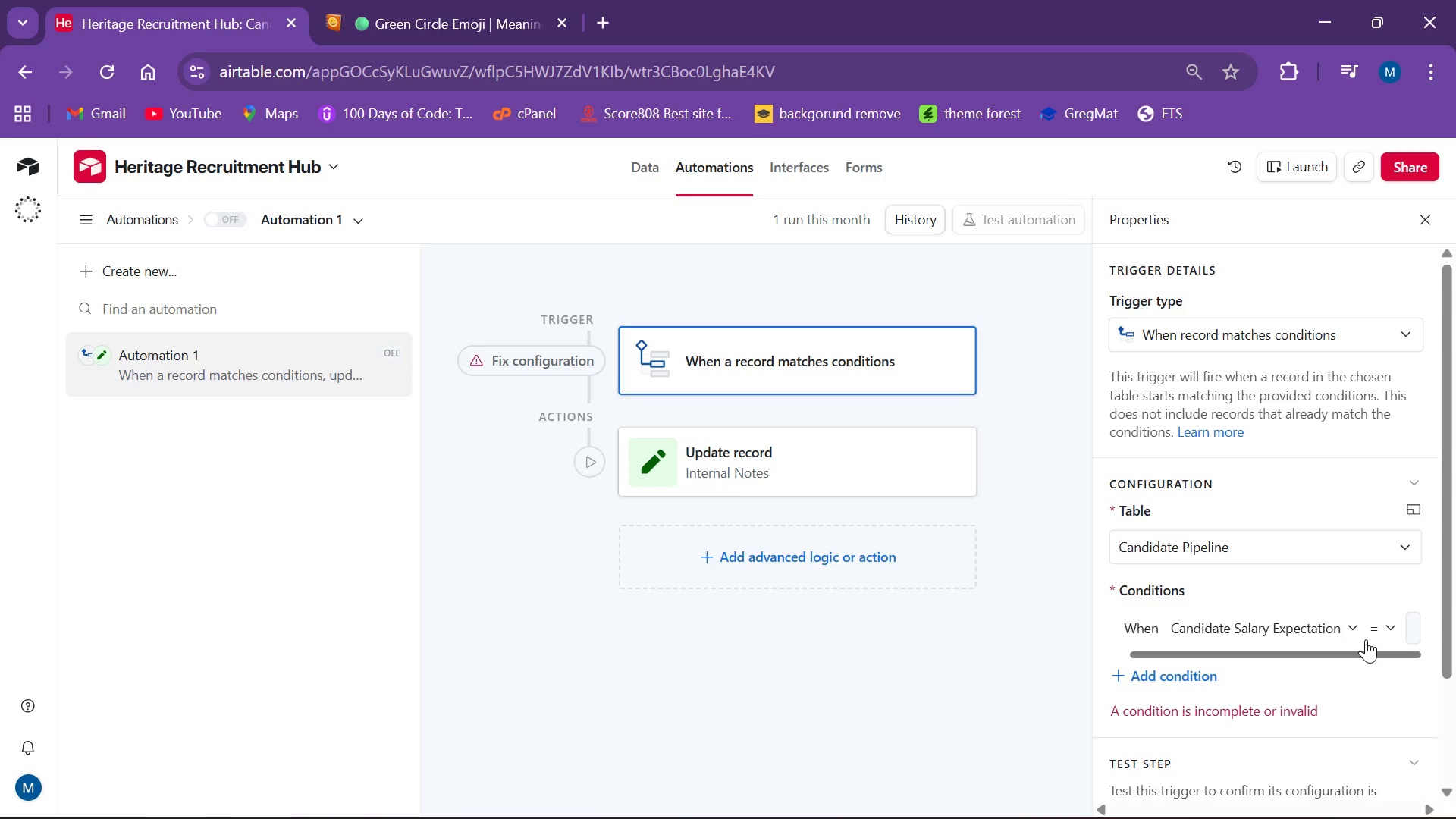 
wait(12.97)
 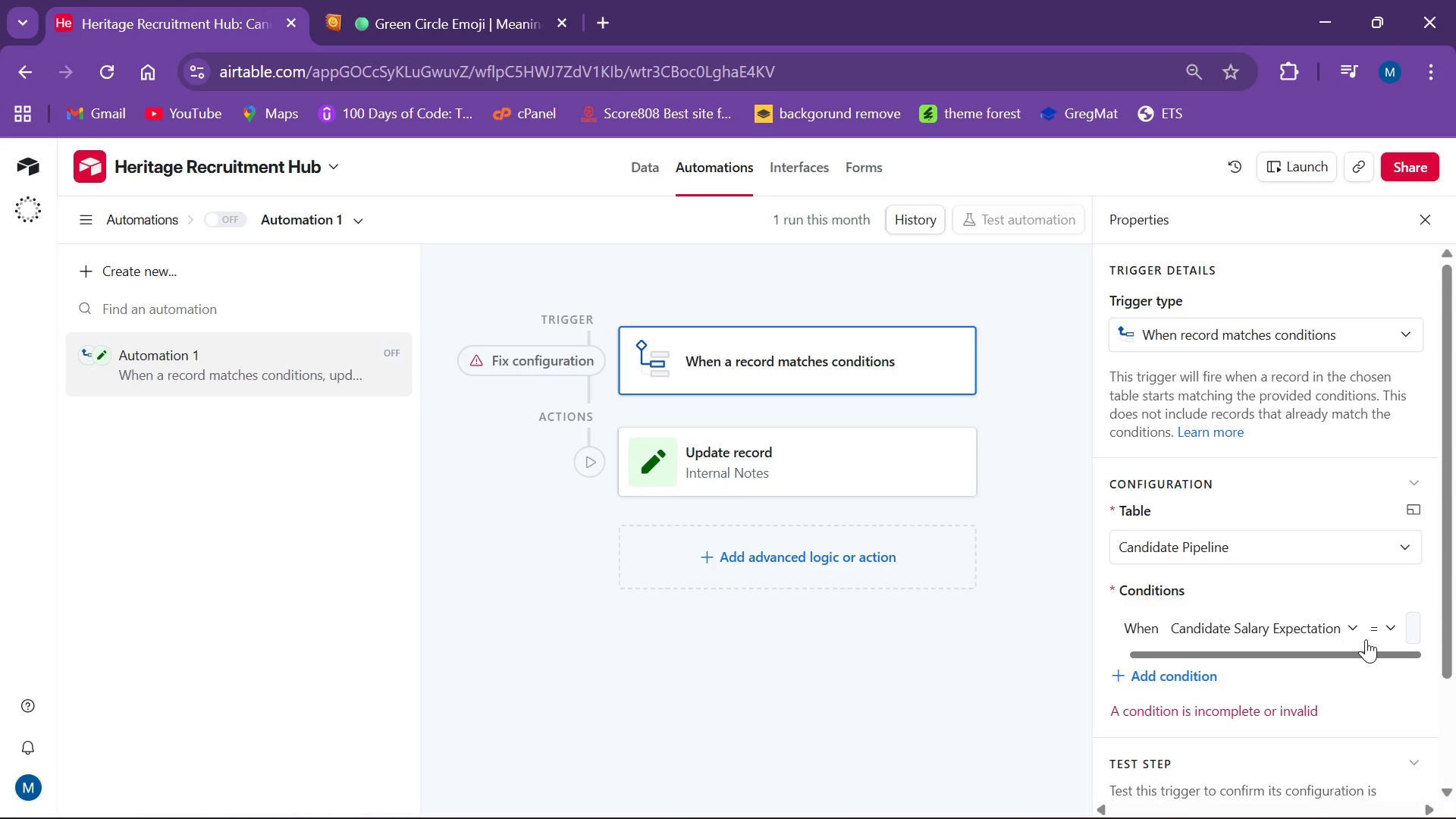 
left_click([1392, 626])
 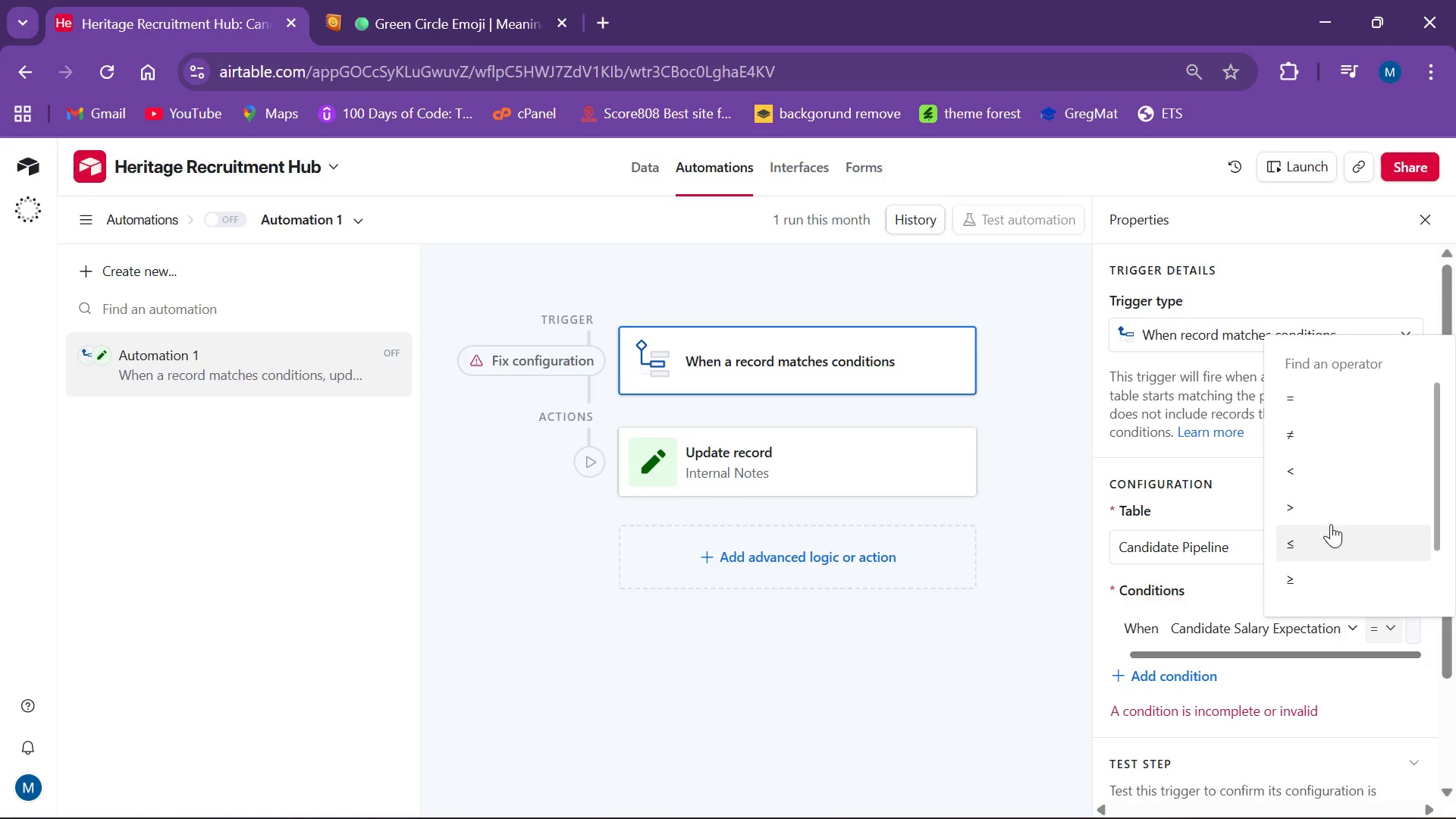 
left_click([1310, 507])
 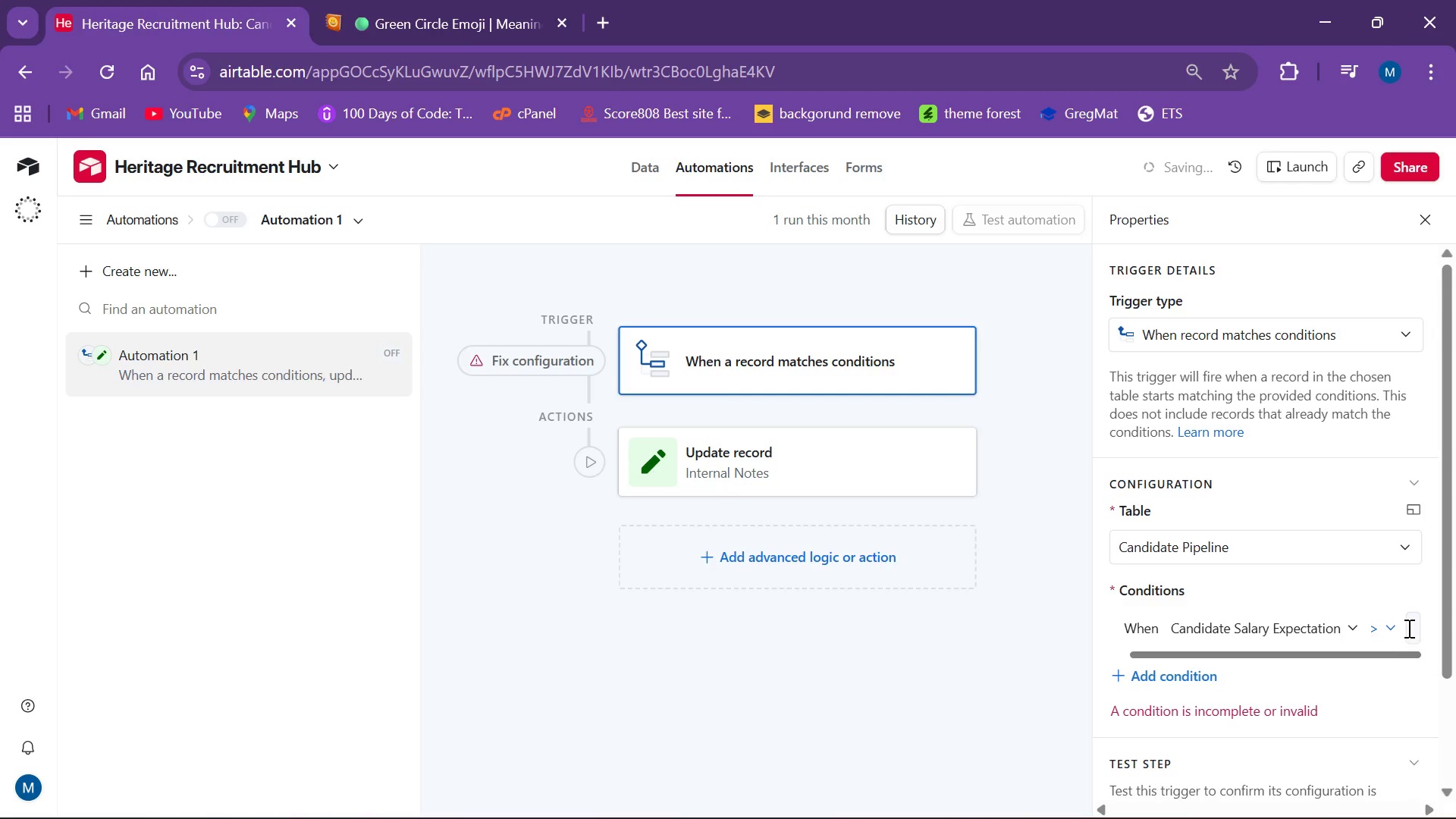 
left_click([1407, 625])
 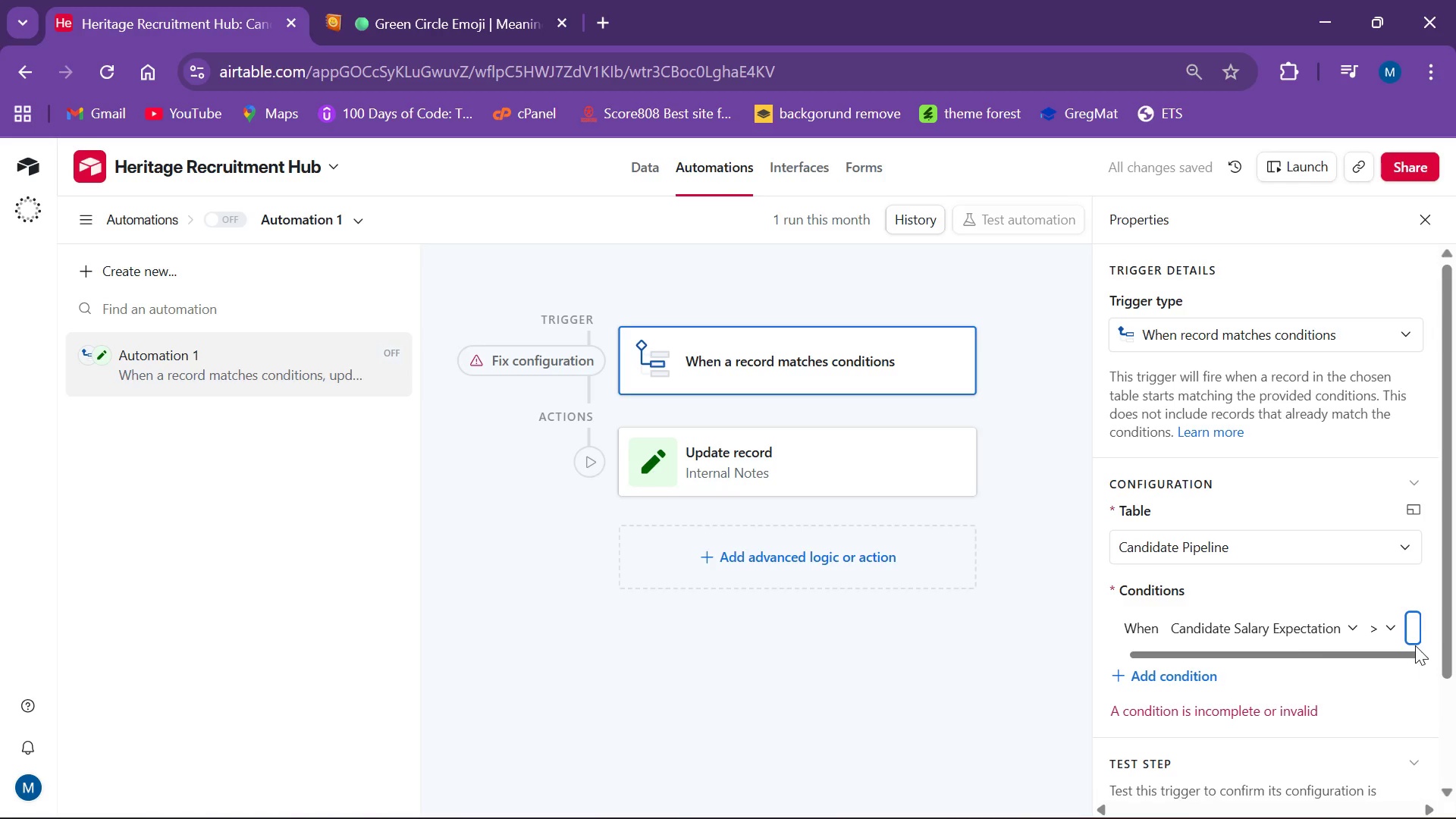 
left_click_drag(start_coordinate=[1298, 648], to_coordinate=[1346, 654])
 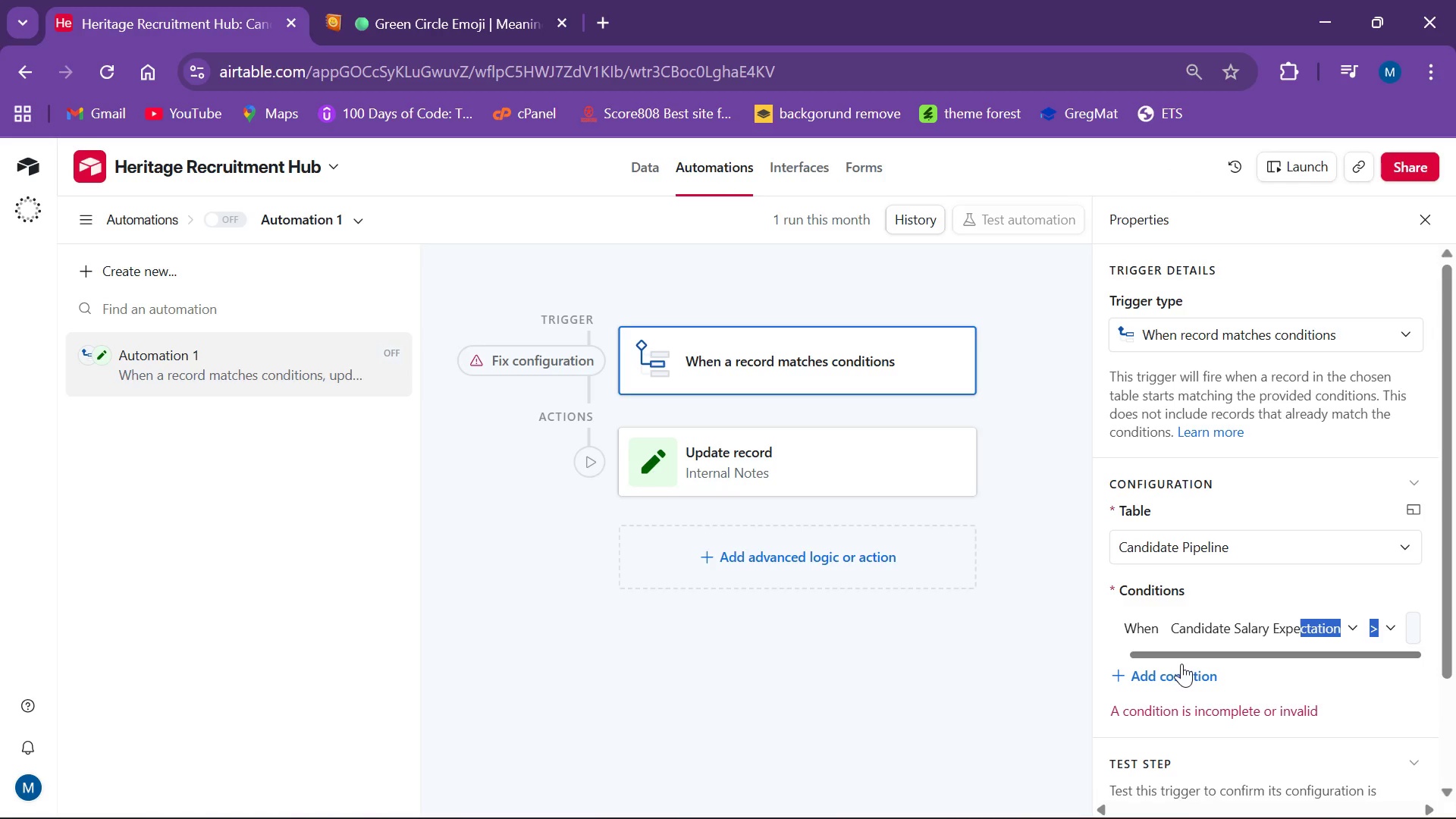 
left_click([1176, 670])
 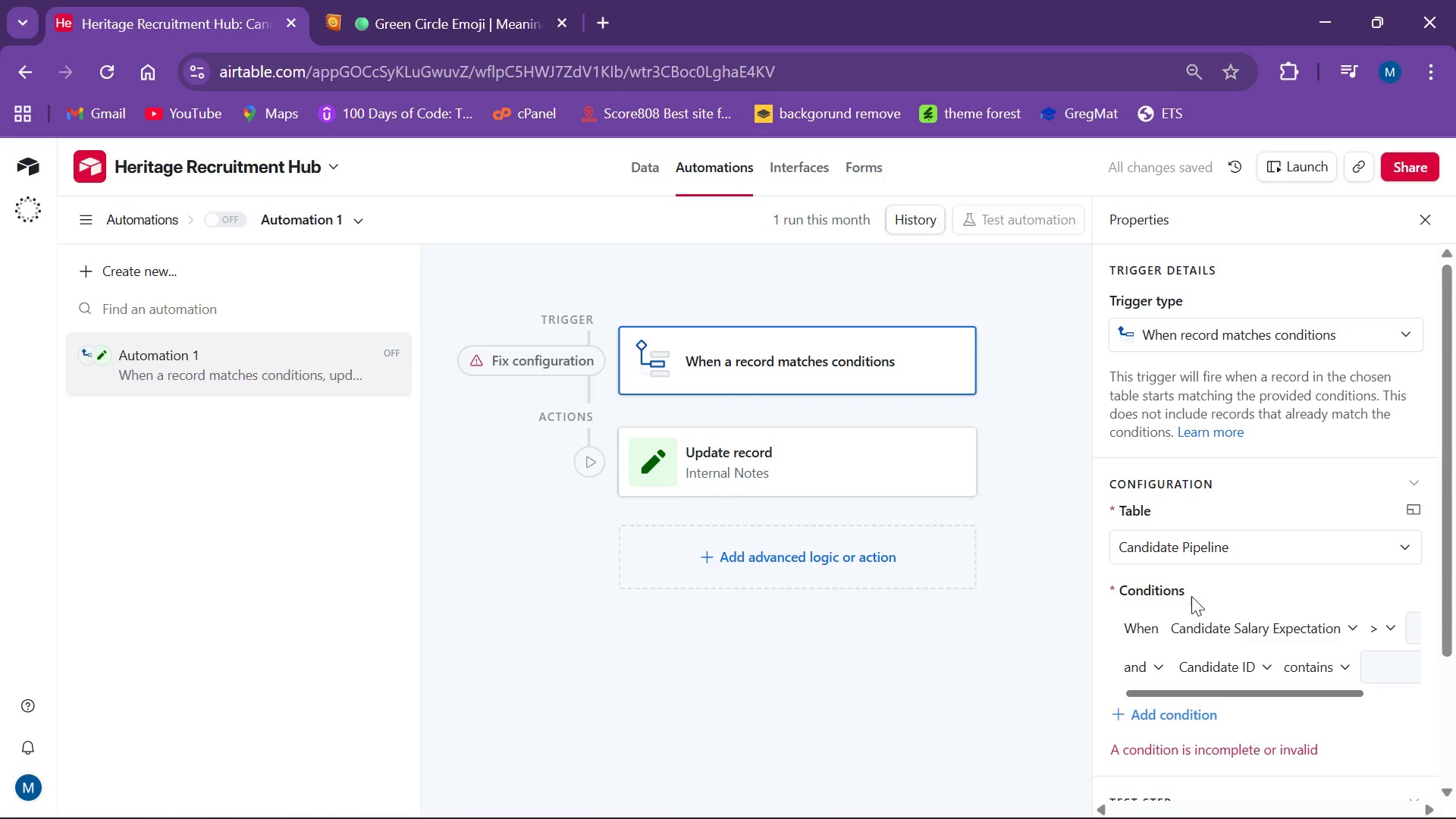 
left_click_drag(start_coordinate=[1099, 533], to_coordinate=[848, 527])
 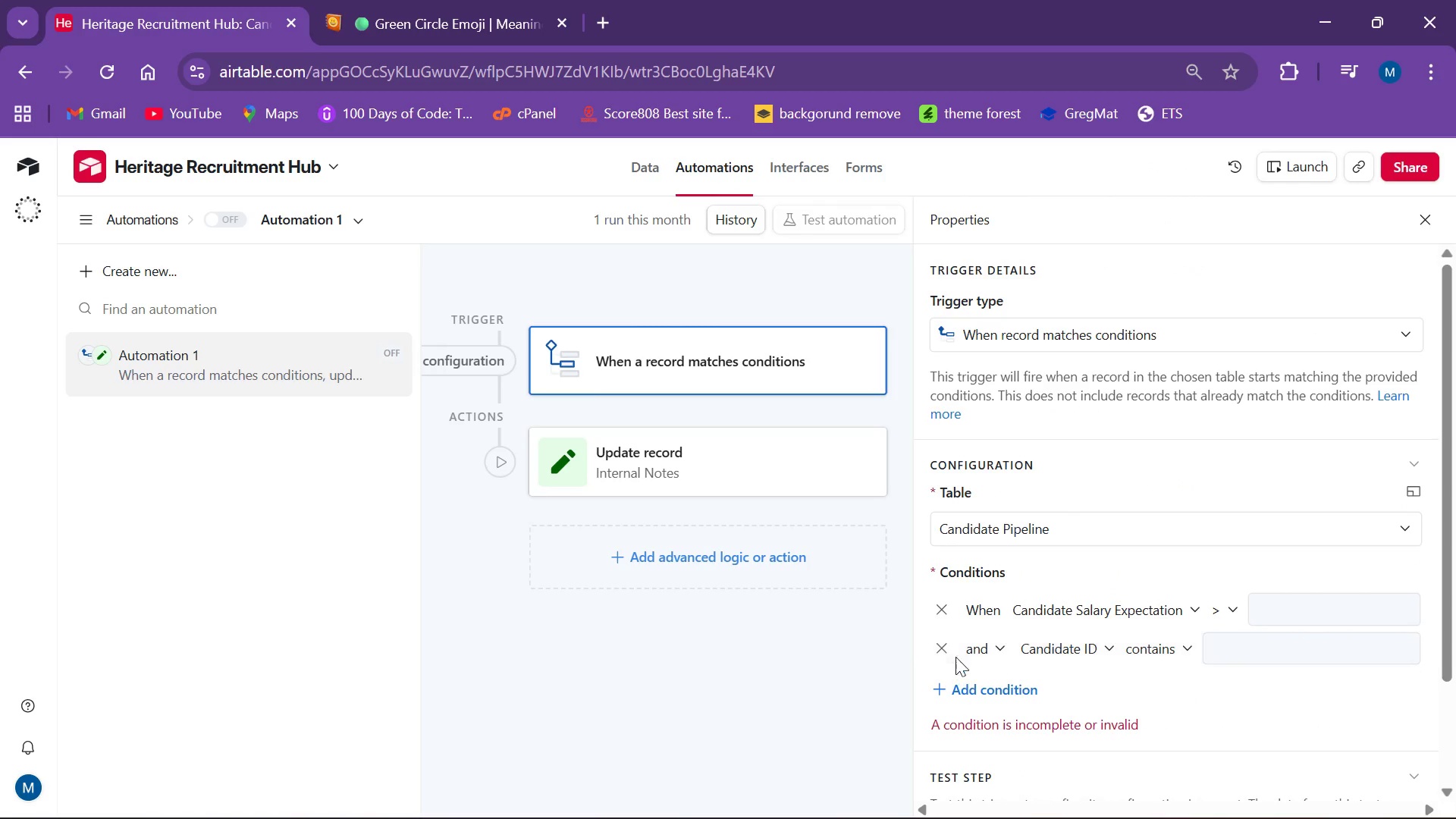 
left_click([937, 648])
 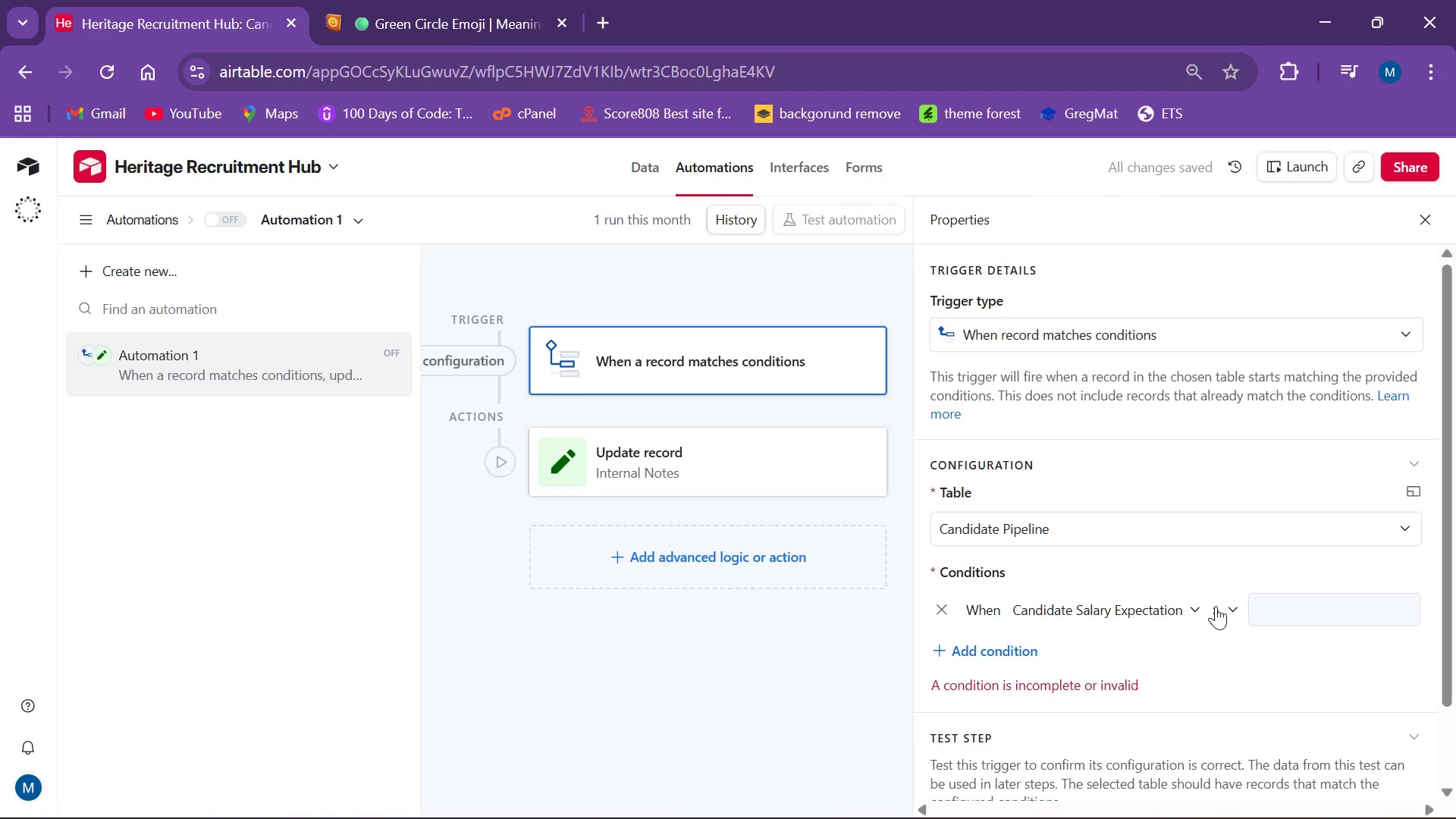 
left_click([1250, 607])
 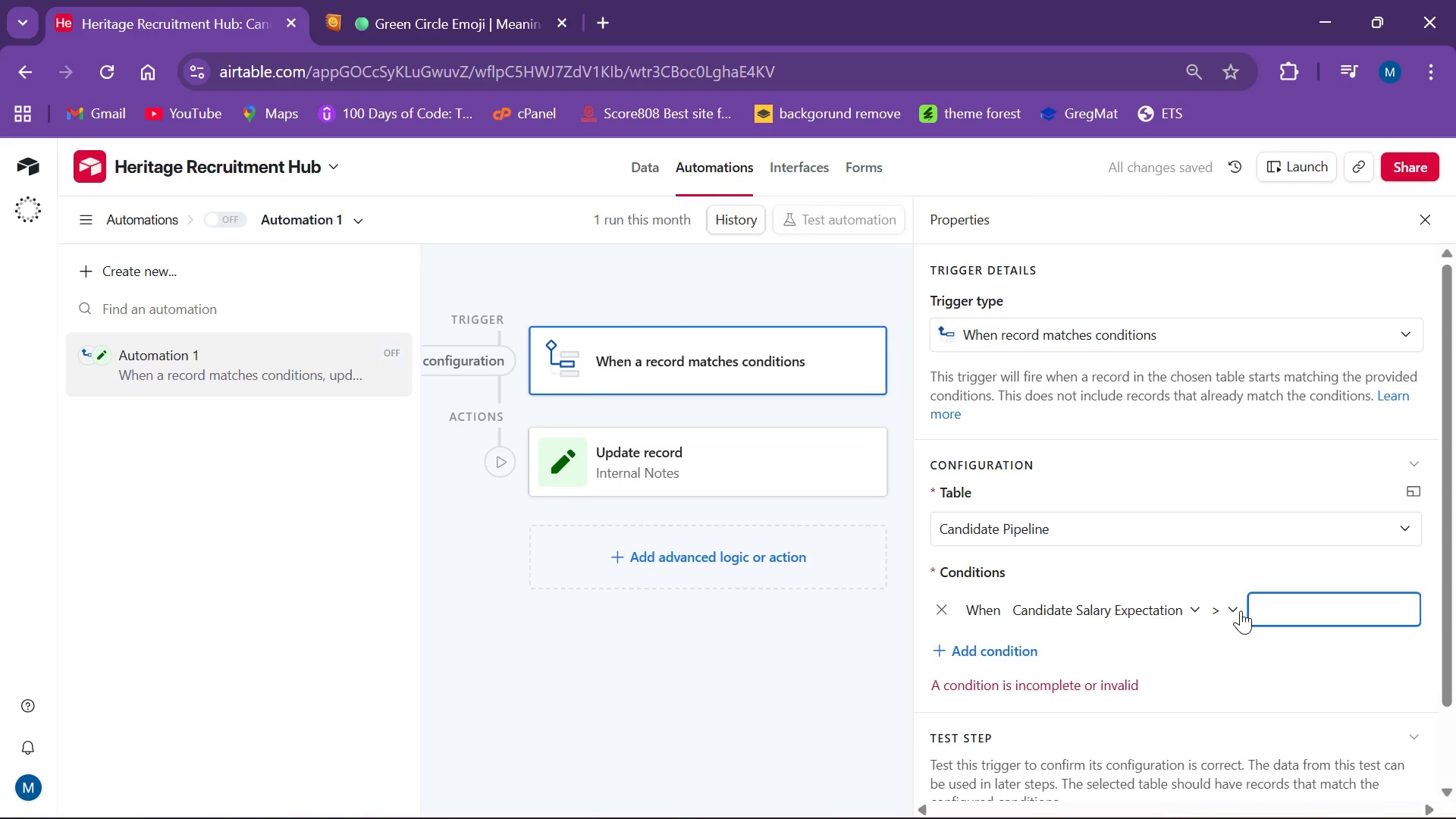 
left_click([1241, 610])
 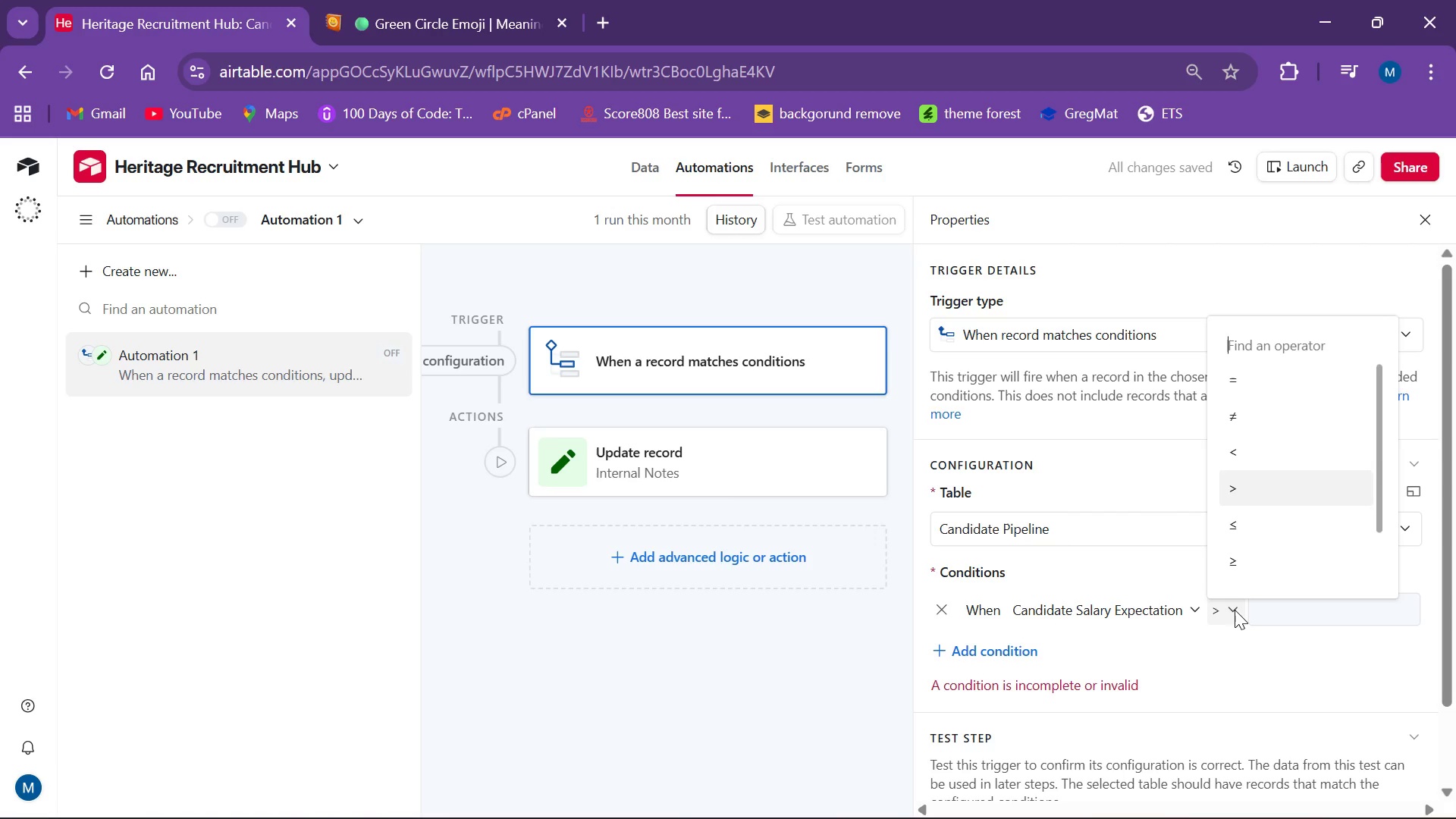 
left_click([1235, 610])
 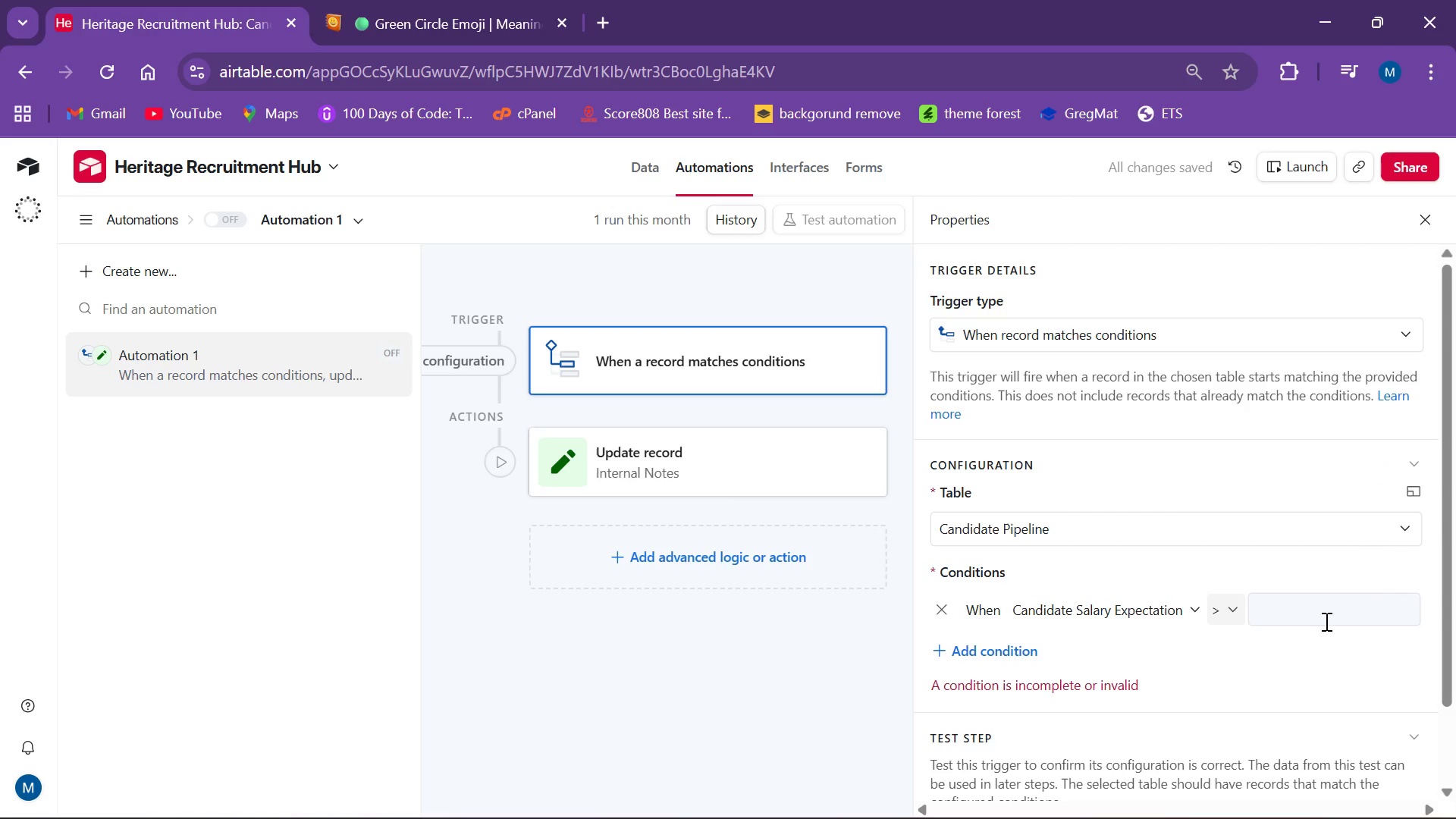 
left_click([1325, 621])
 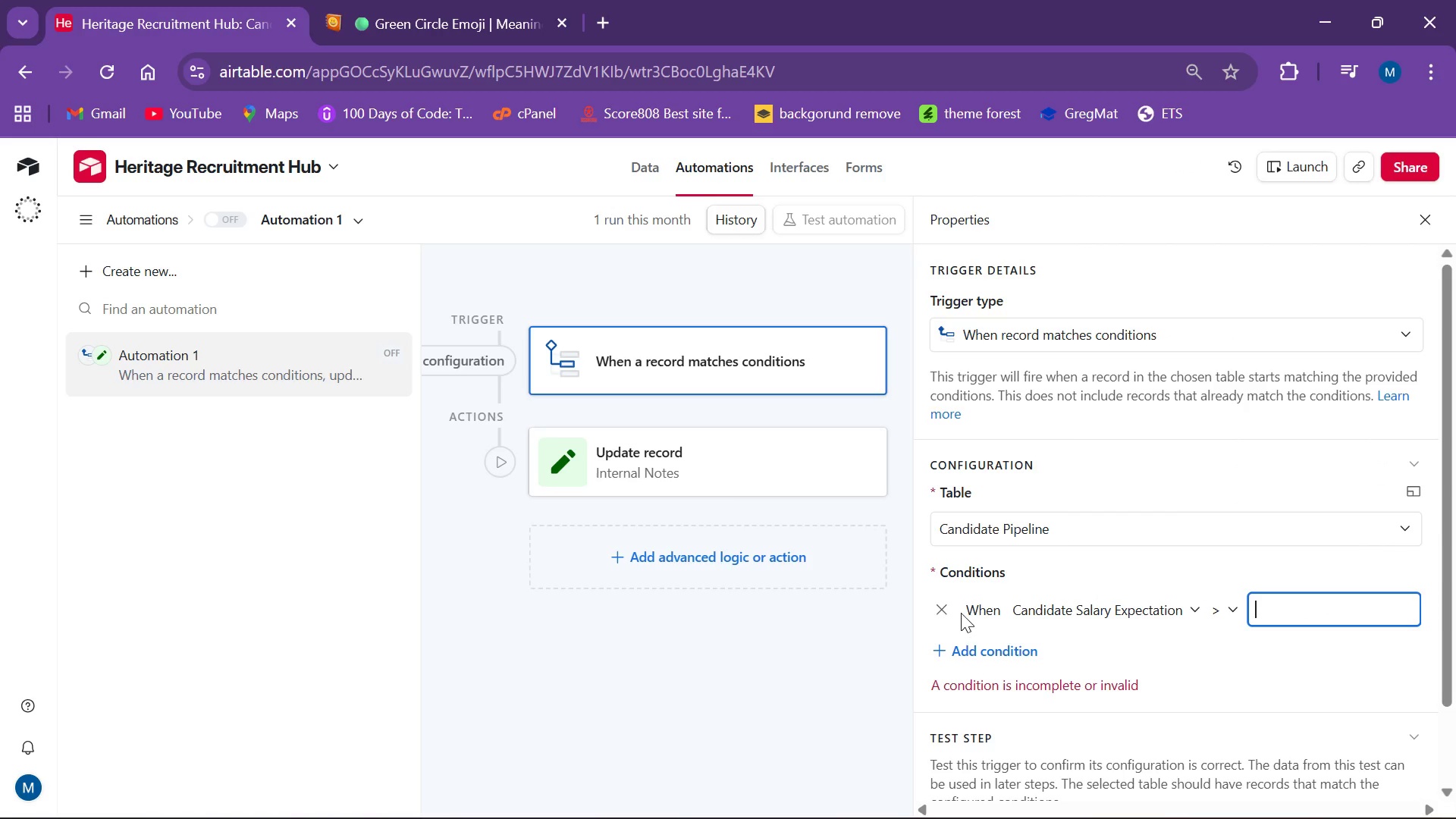 
left_click([938, 610])
 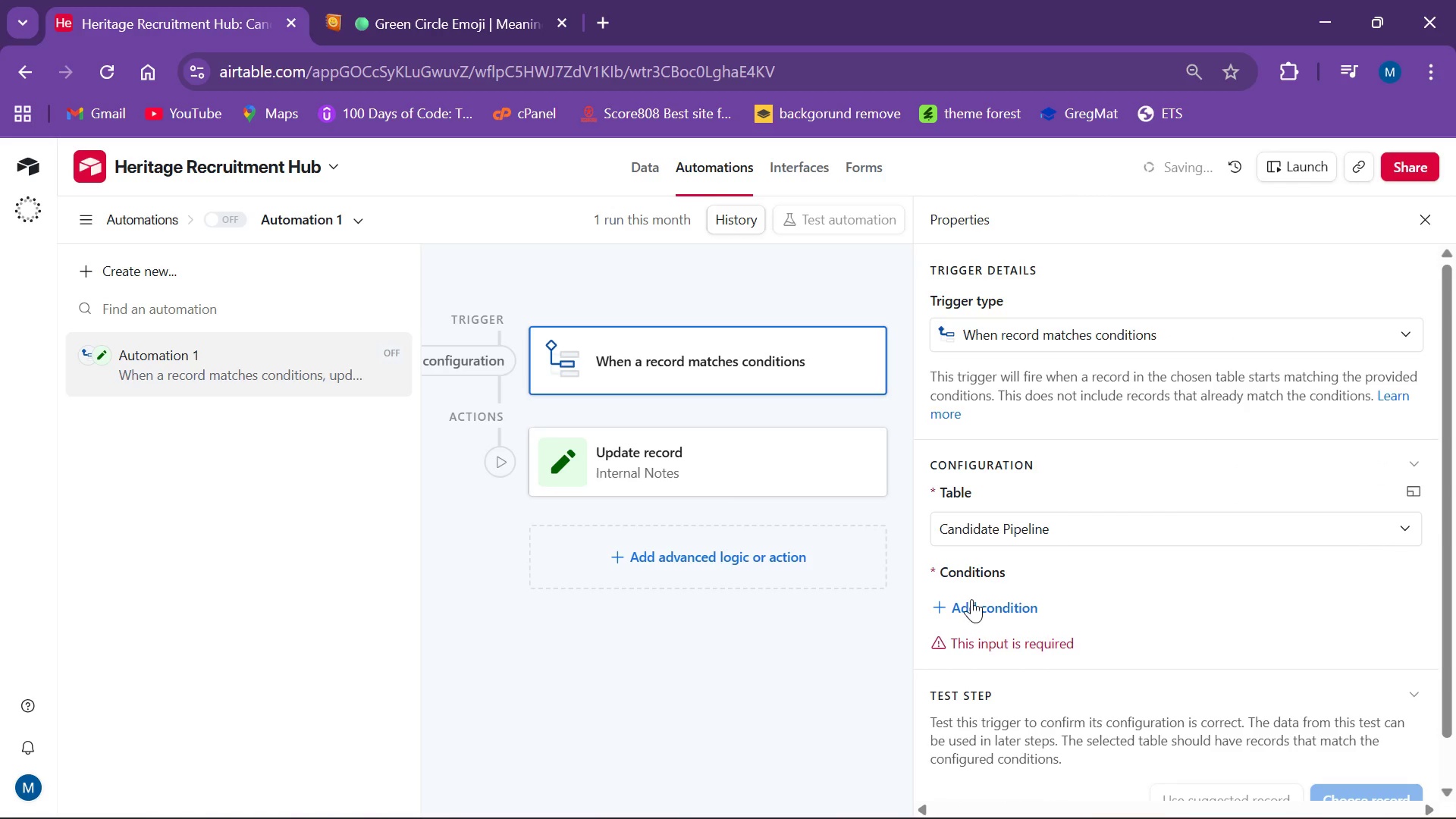 
left_click([971, 599])
 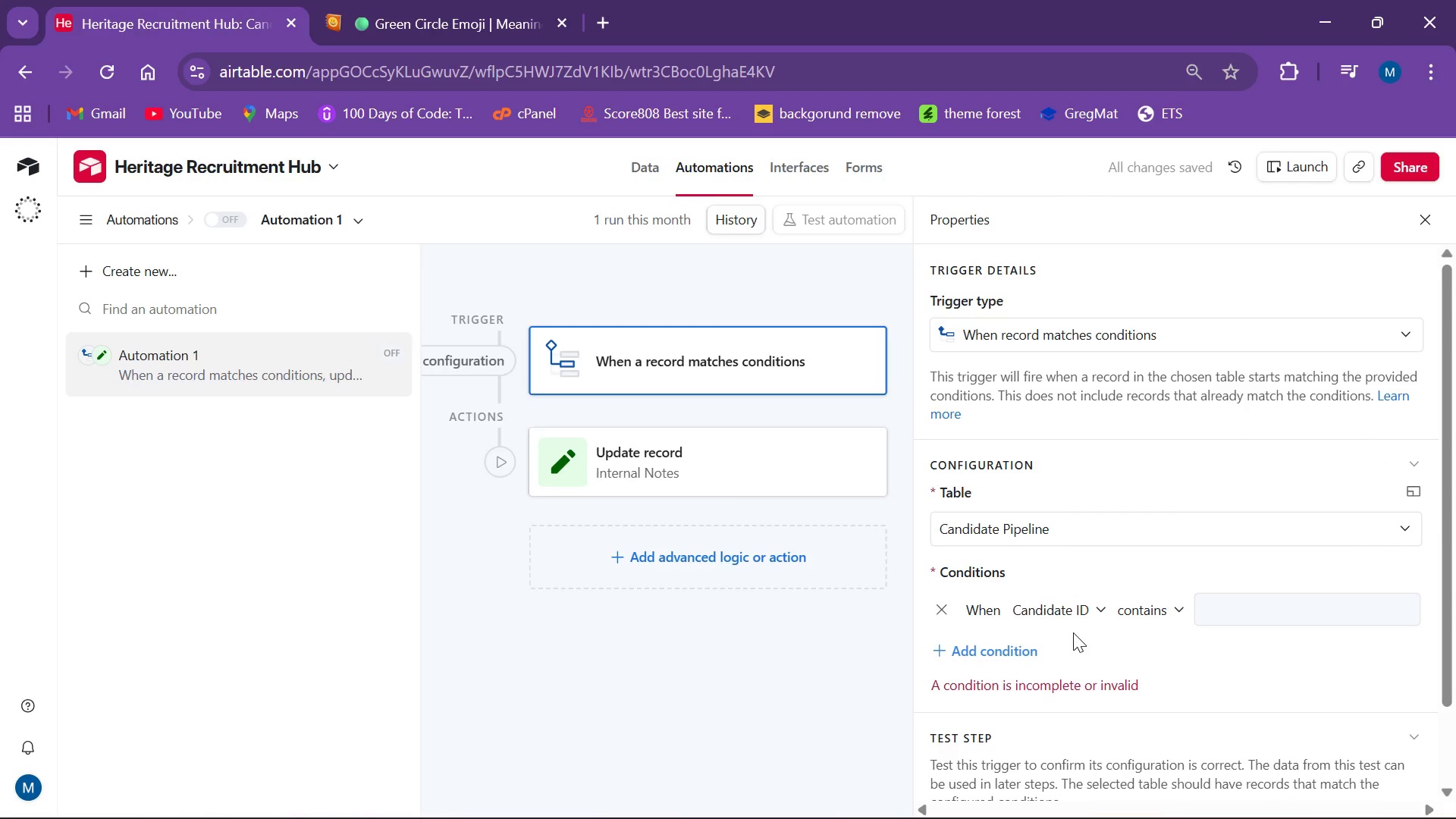 
wait(6.97)
 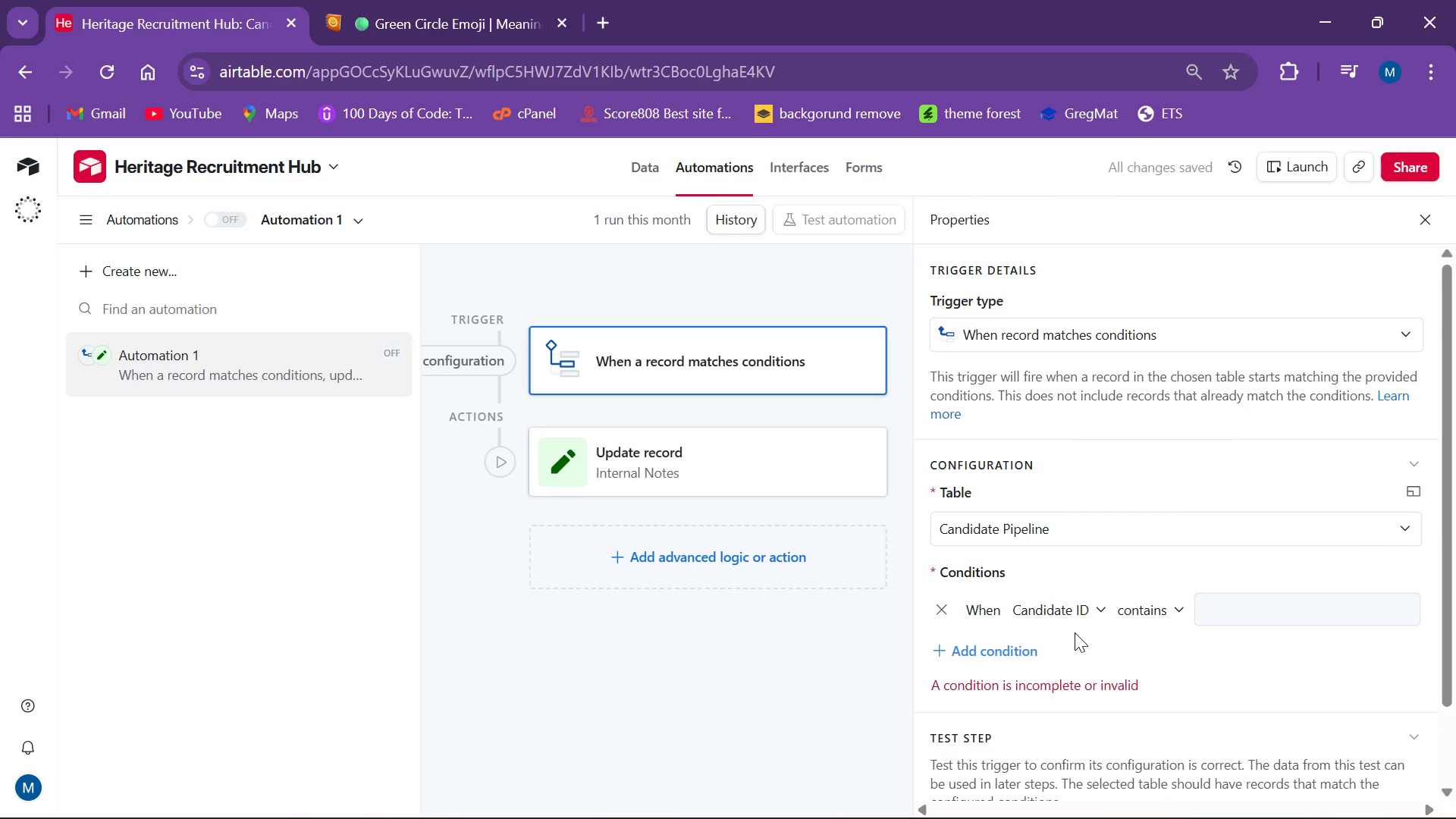 
left_click([1052, 612])
 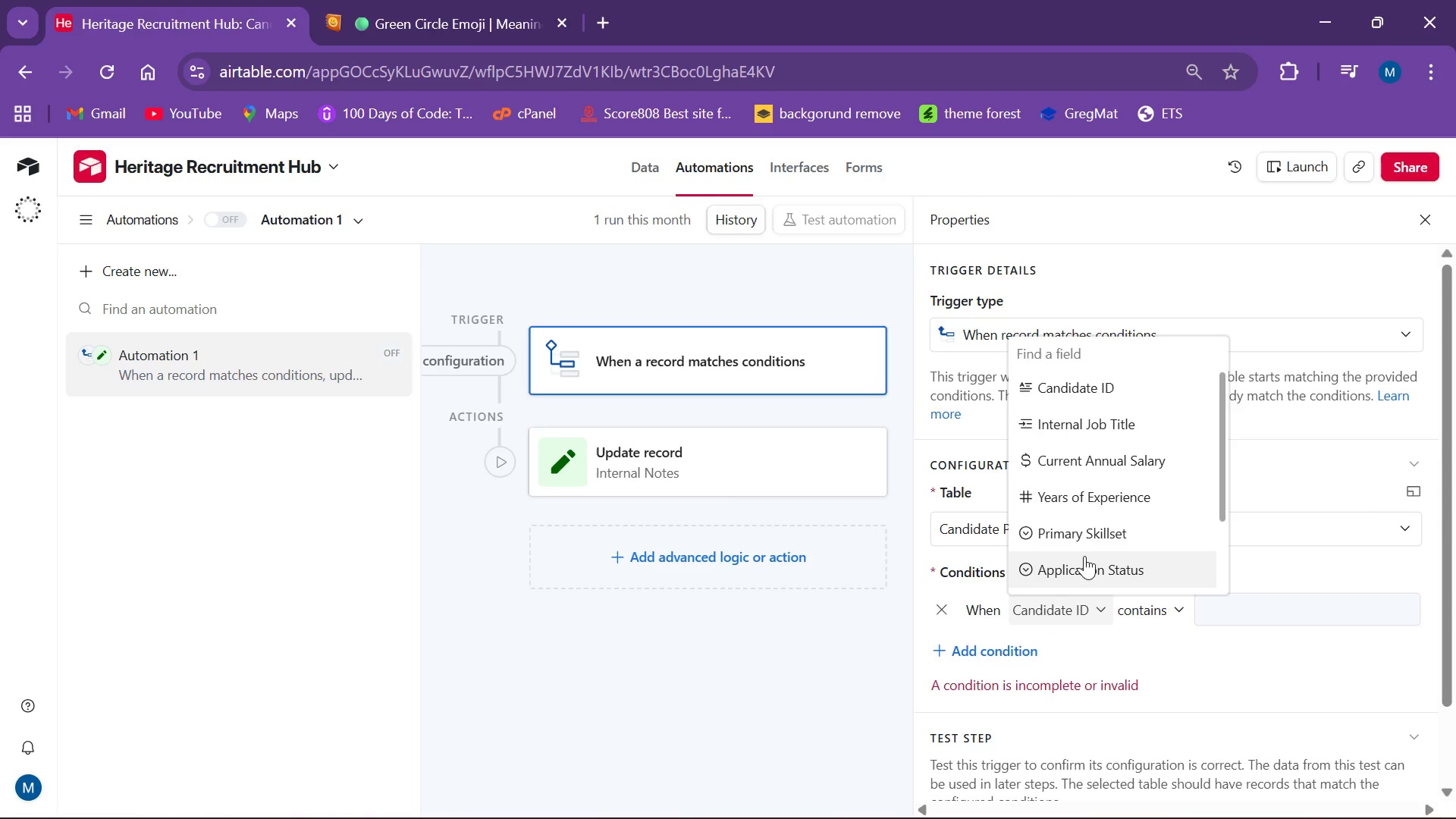 
scroll: coordinate [1094, 541], scroll_direction: down, amount: 4.0
 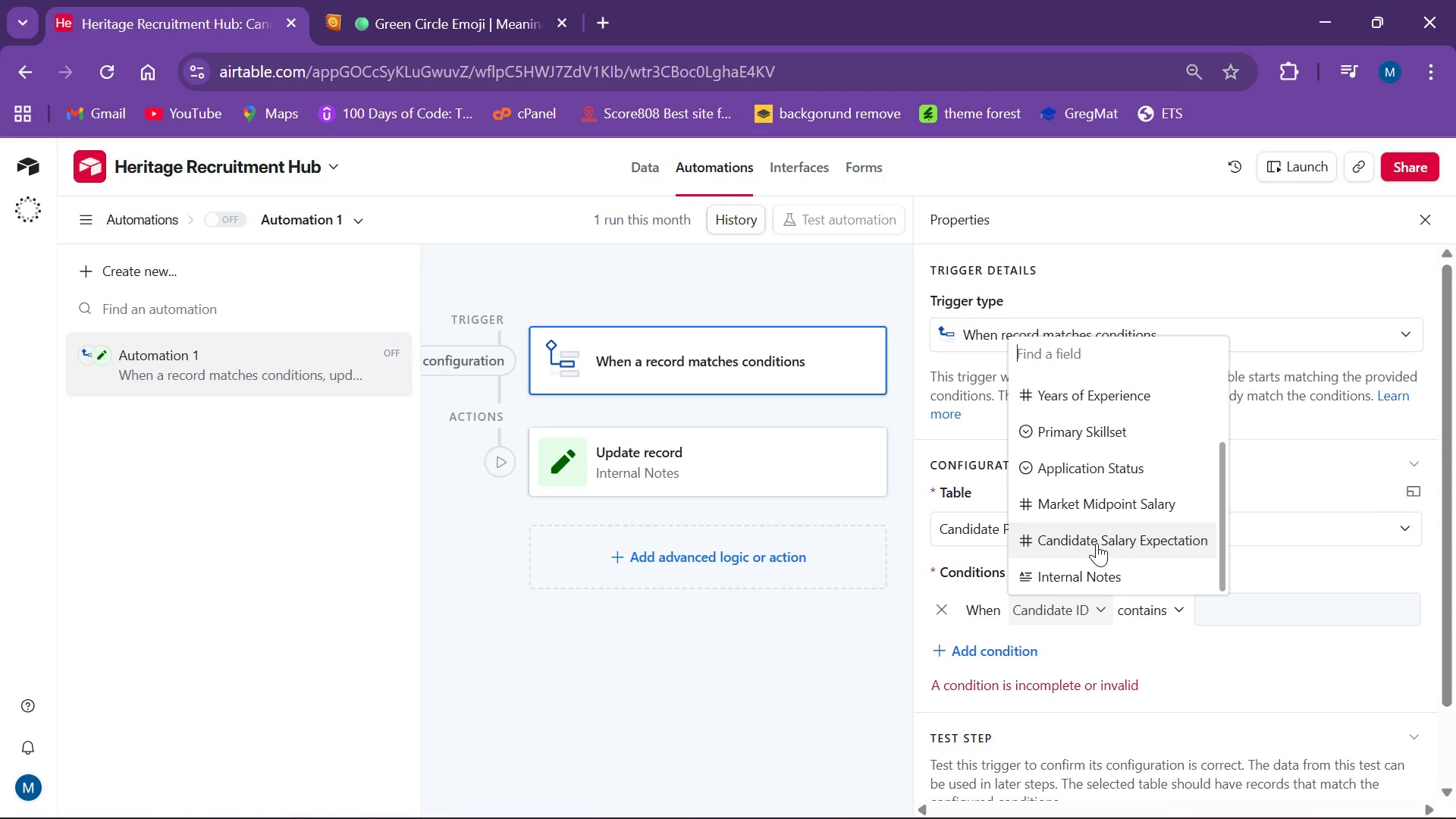 
left_click([1097, 543])
 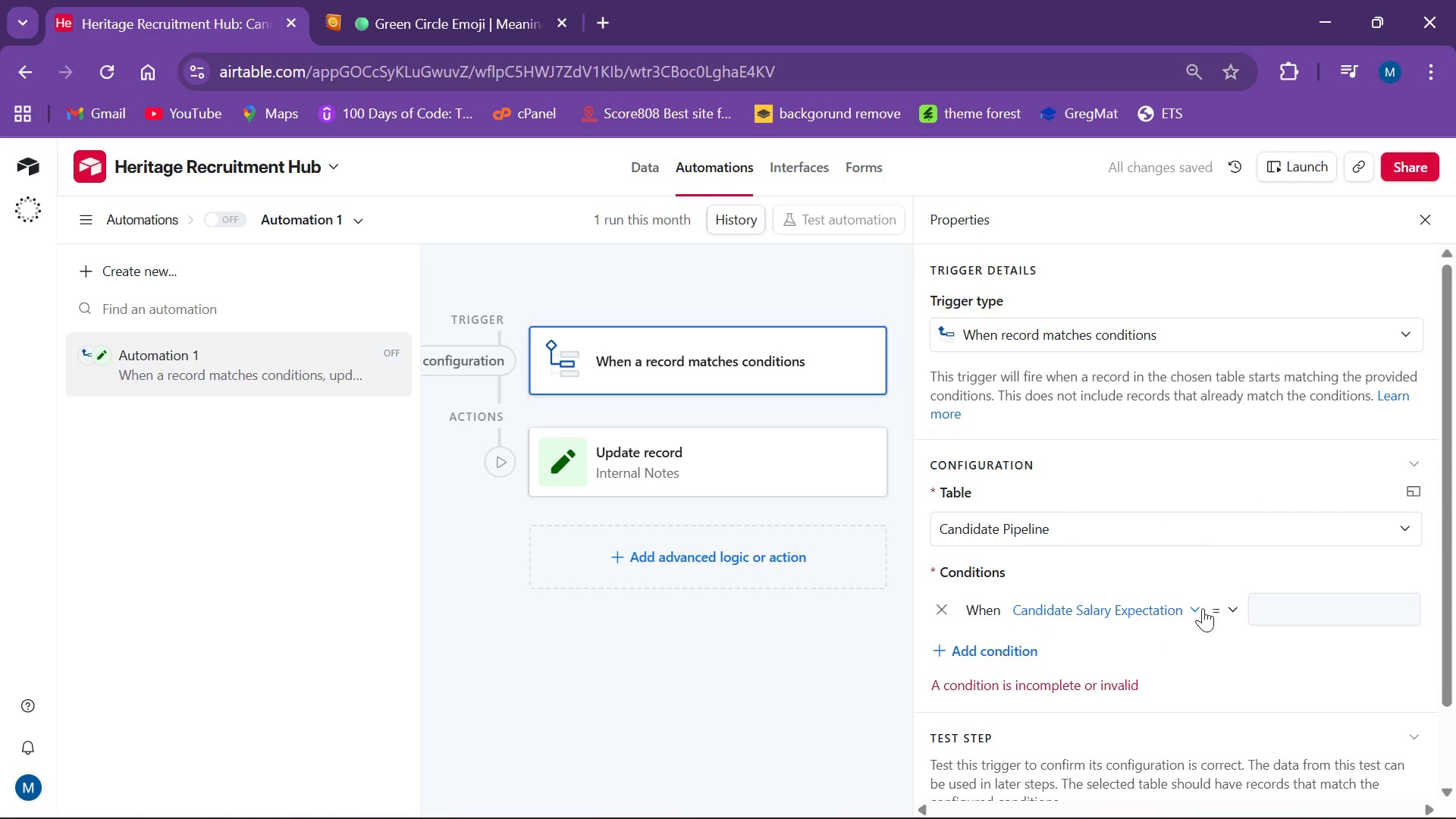 
left_click([1223, 609])
 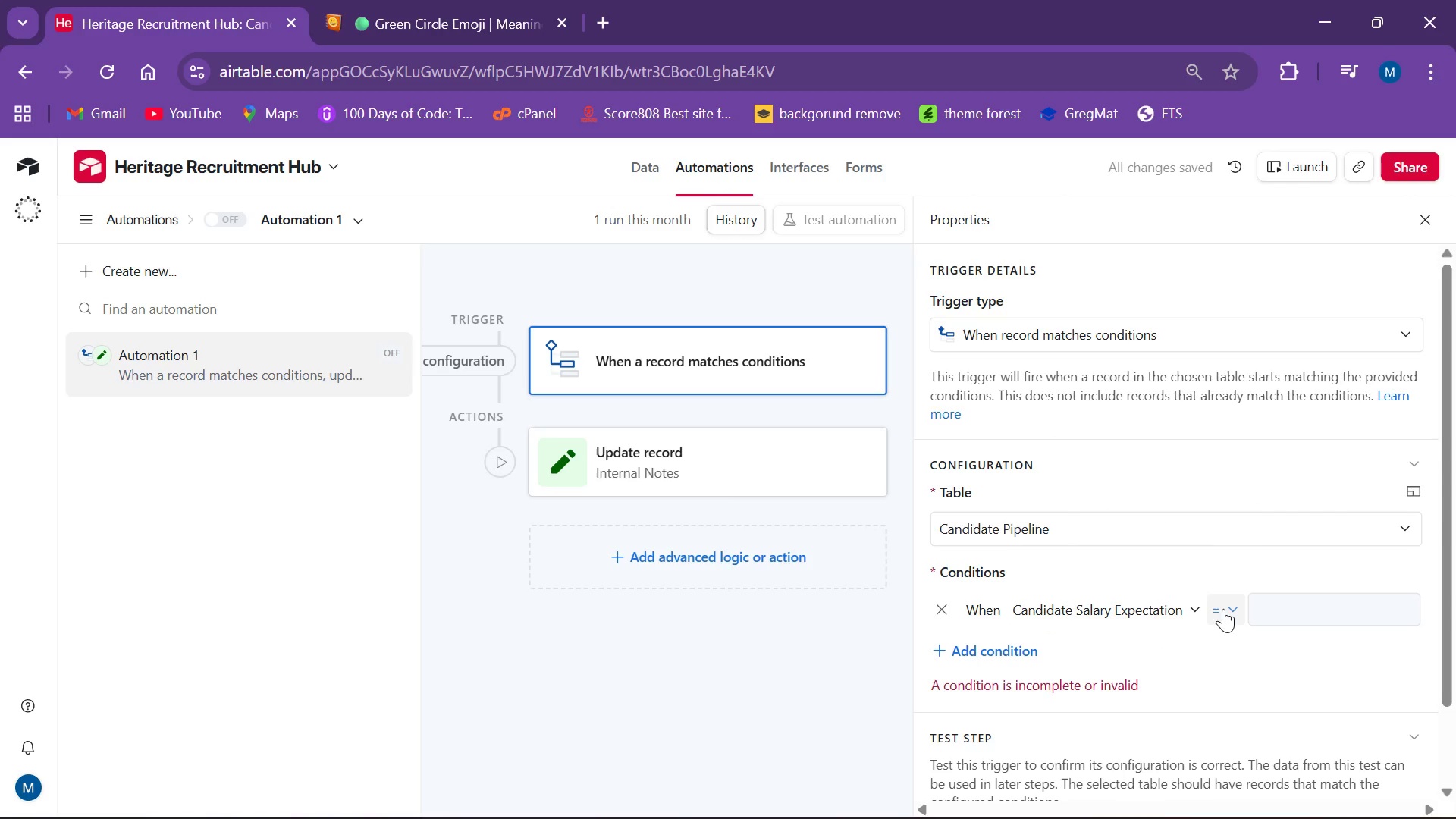 
mouse_move([1223, 588])
 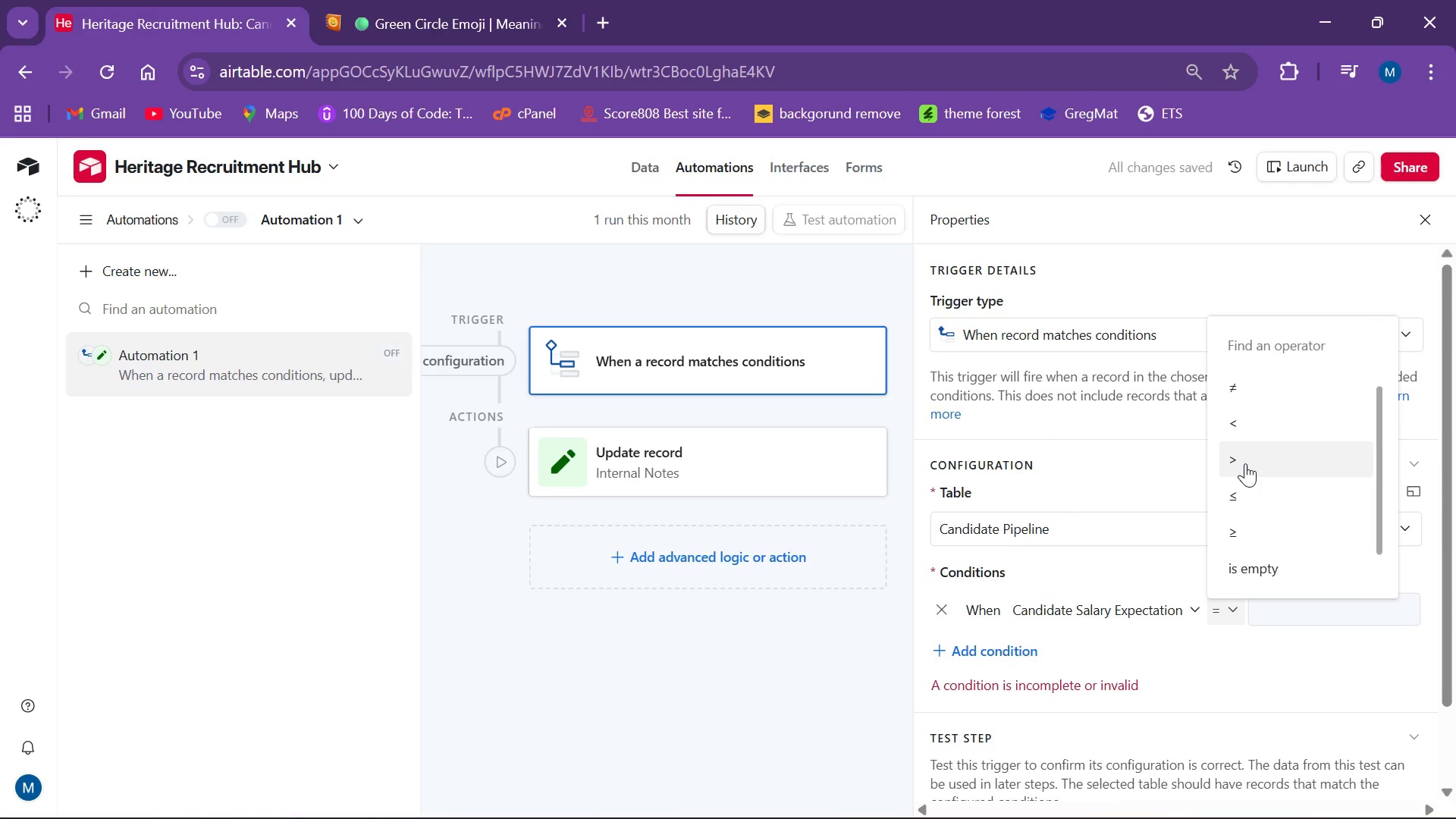 
left_click([1245, 463])
 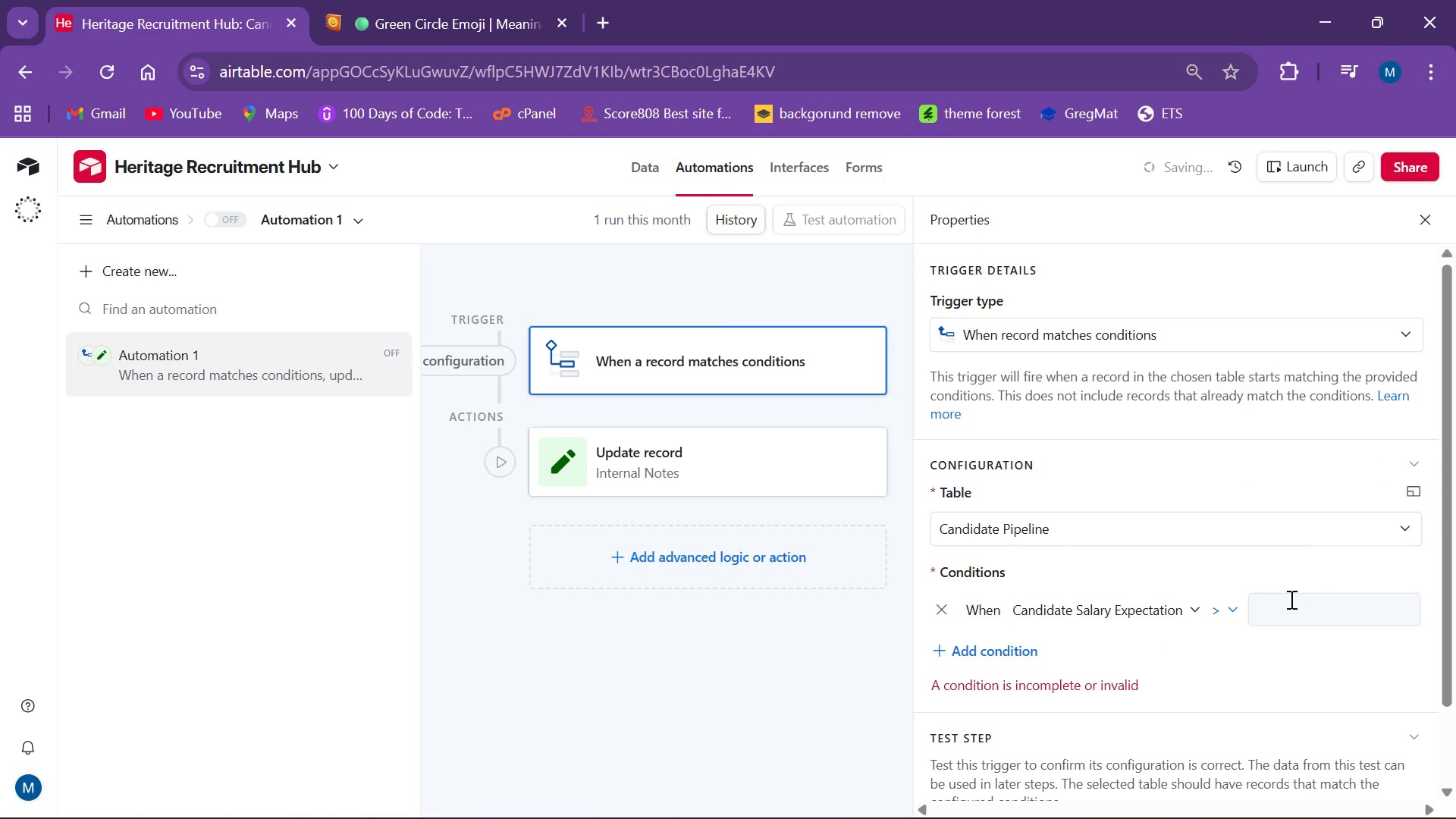 
left_click([1288, 603])
 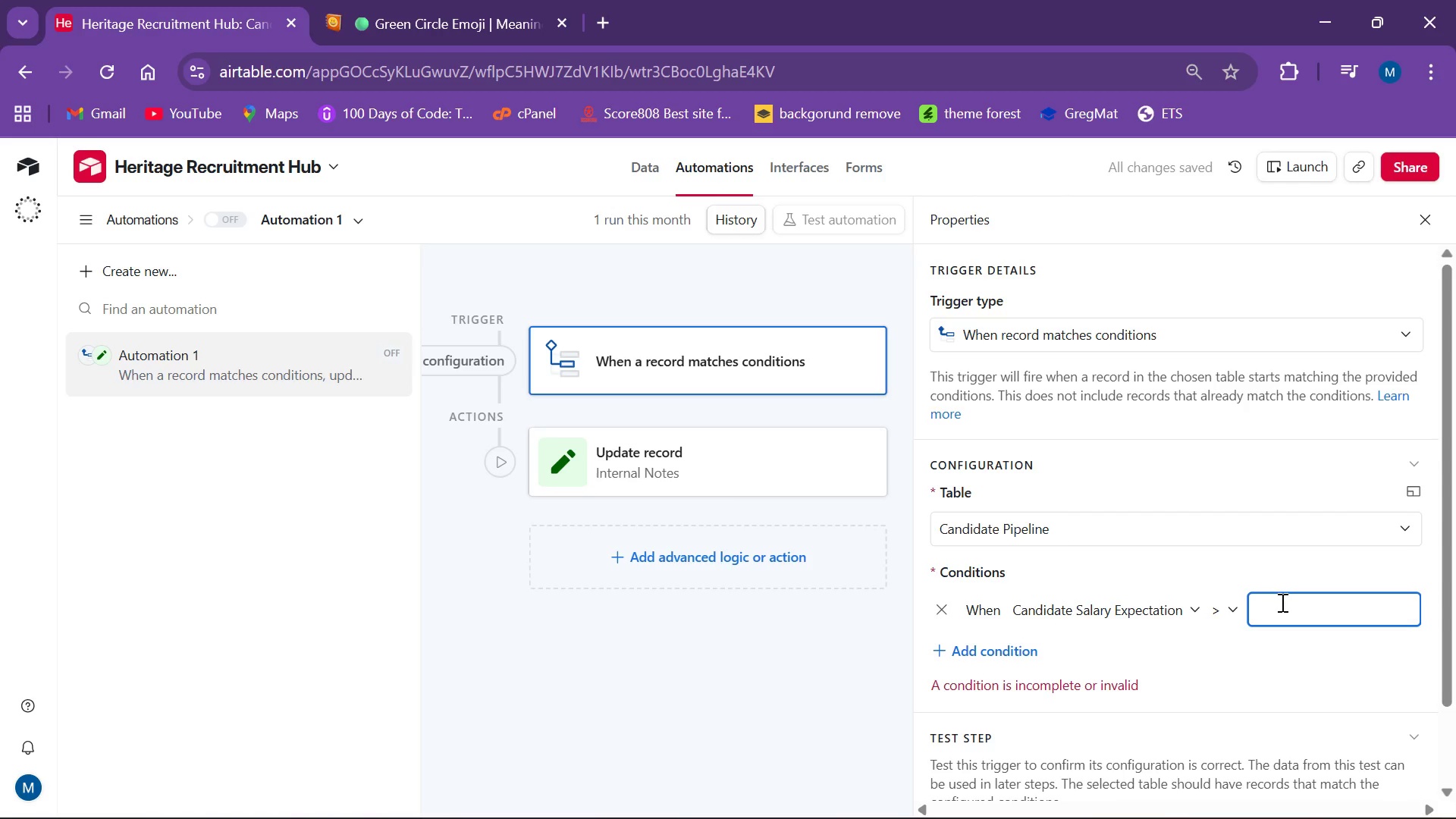 
type([[[jssd4455[{J4)
key(Backspace)
 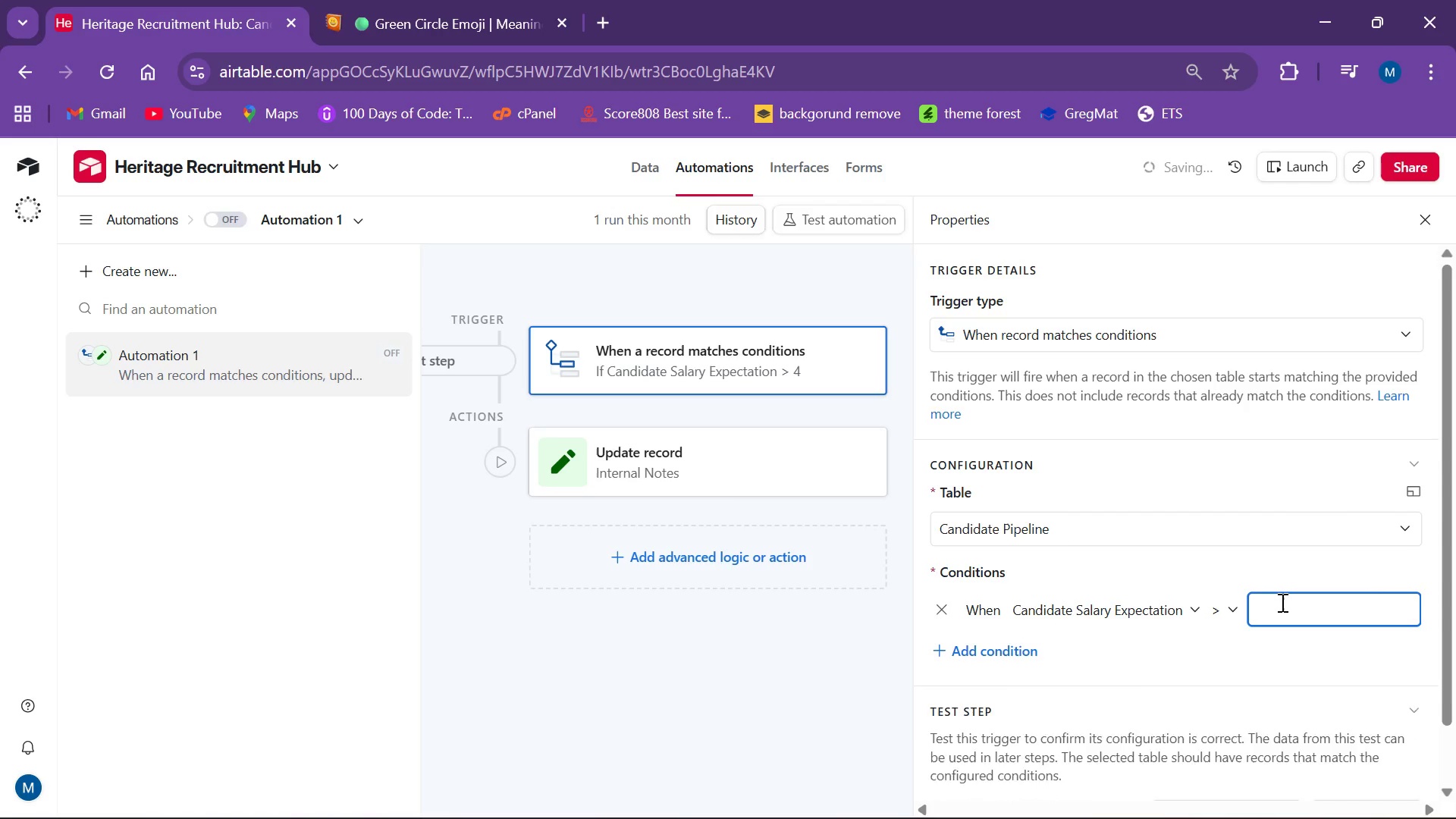 
wait(61.69)
 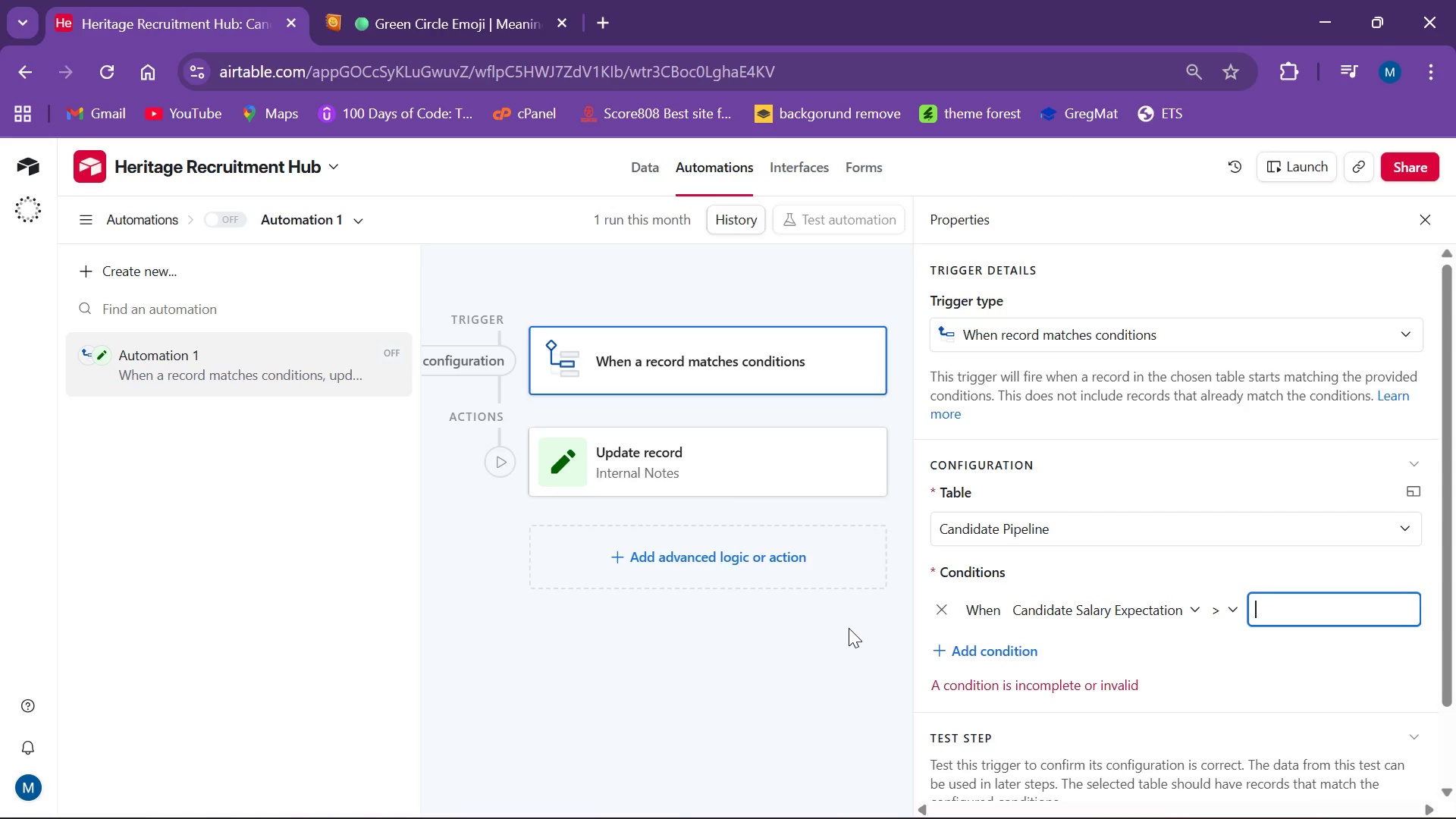 
left_click([649, 171])
 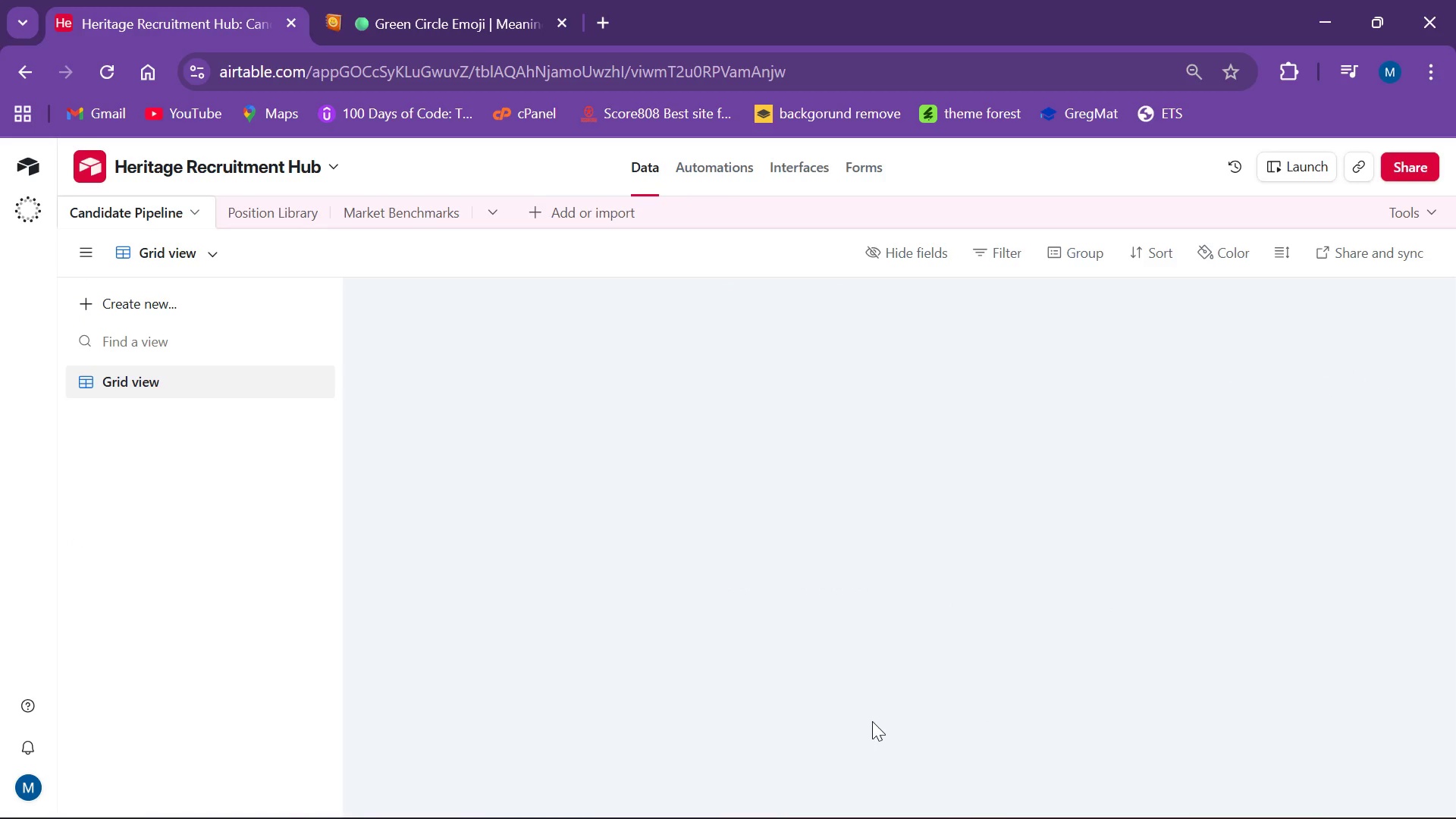 
wait(6.61)
 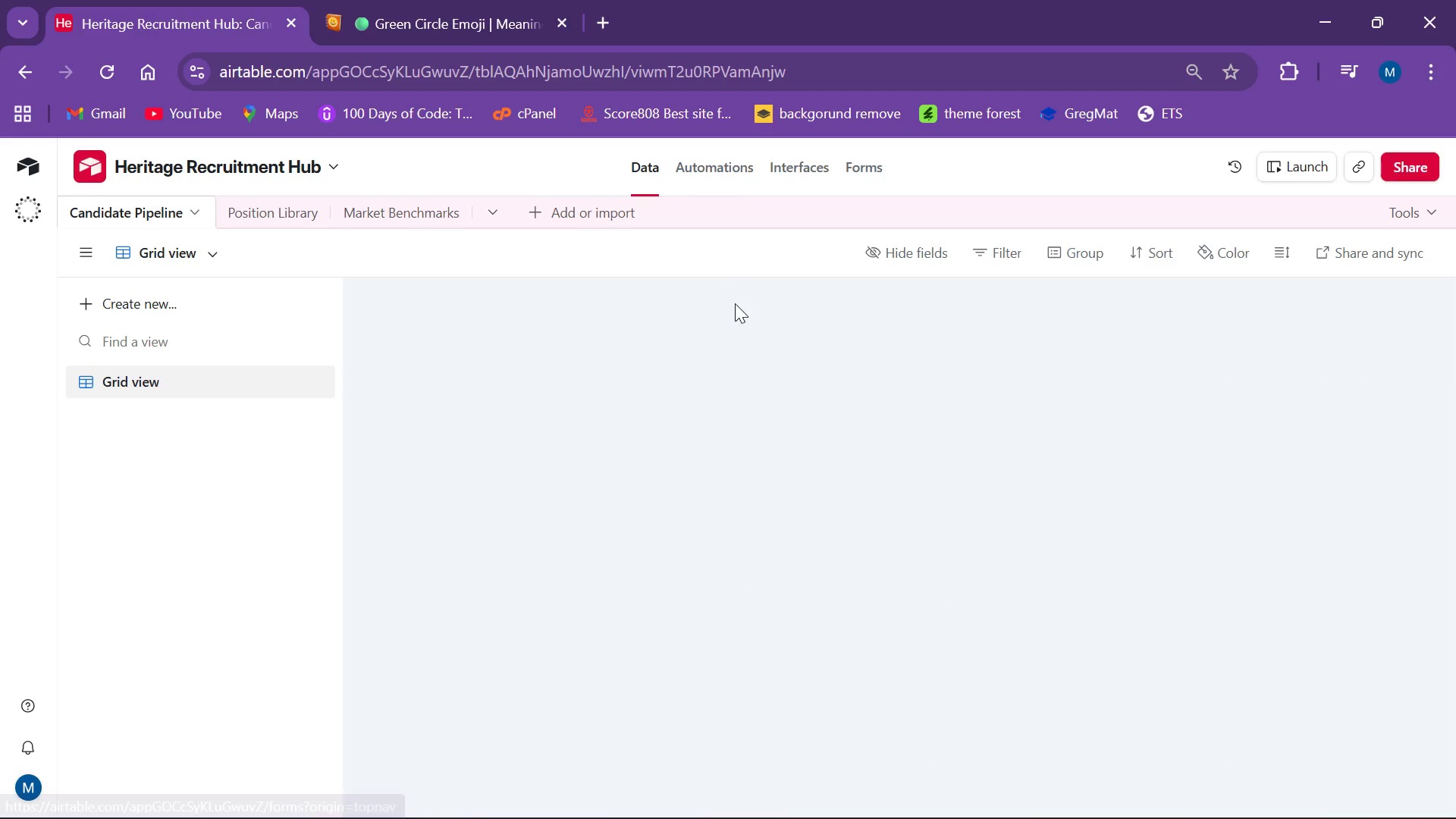 
left_click_drag(start_coordinate=[815, 811], to_coordinate=[1176, 805])
 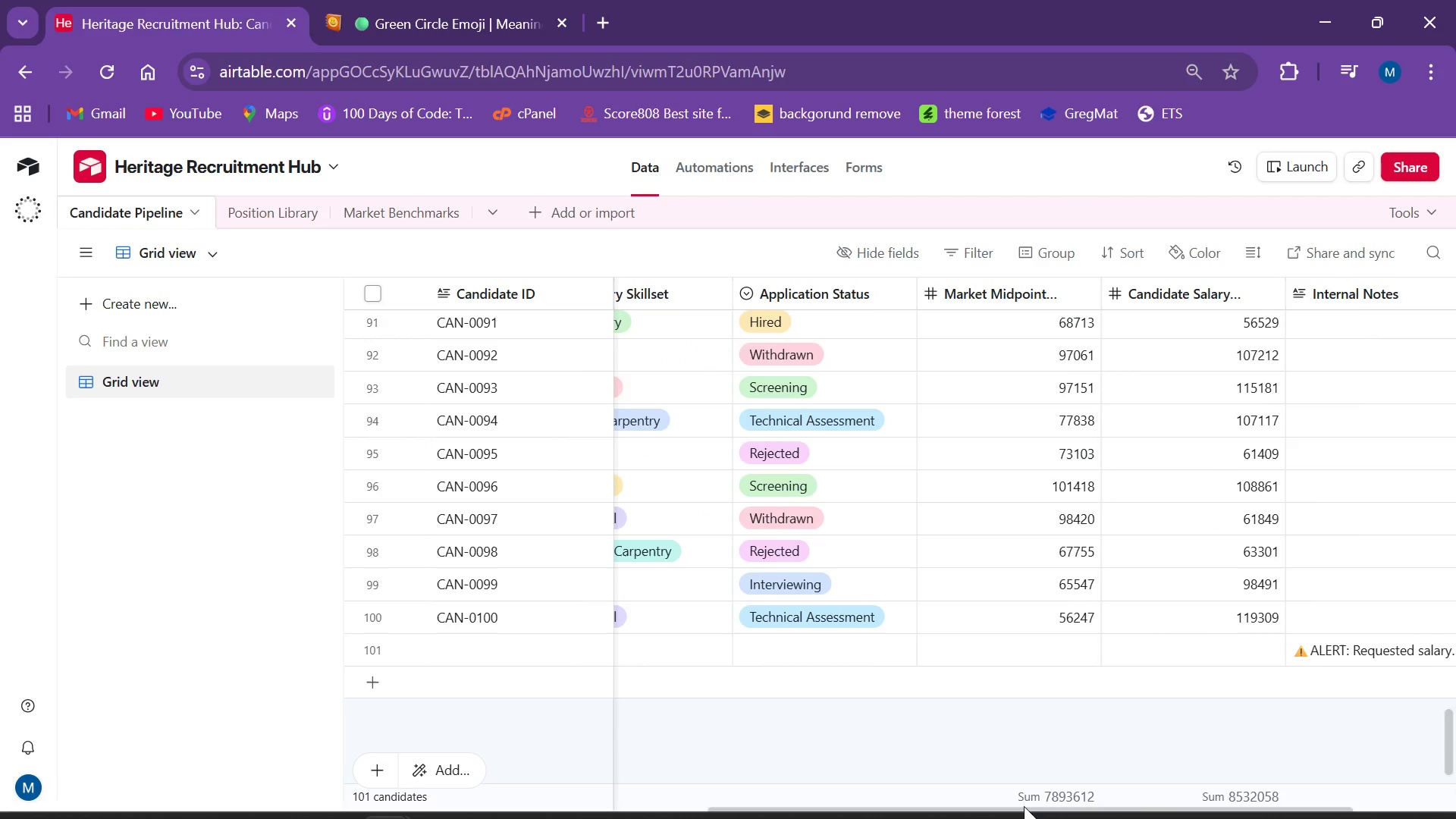 
left_click_drag(start_coordinate=[1018, 811], to_coordinate=[1257, 813])
 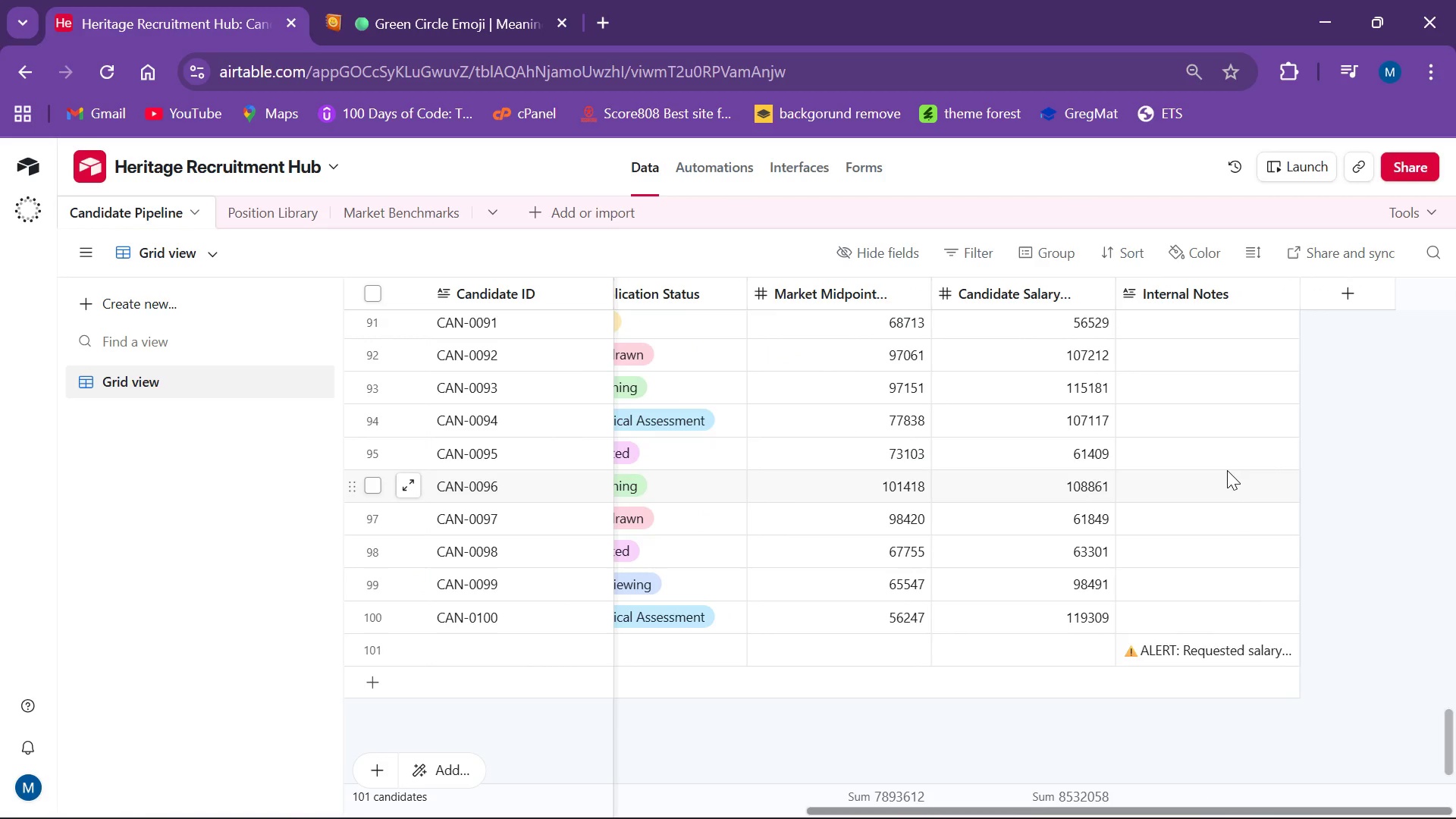 
wait(6.25)
 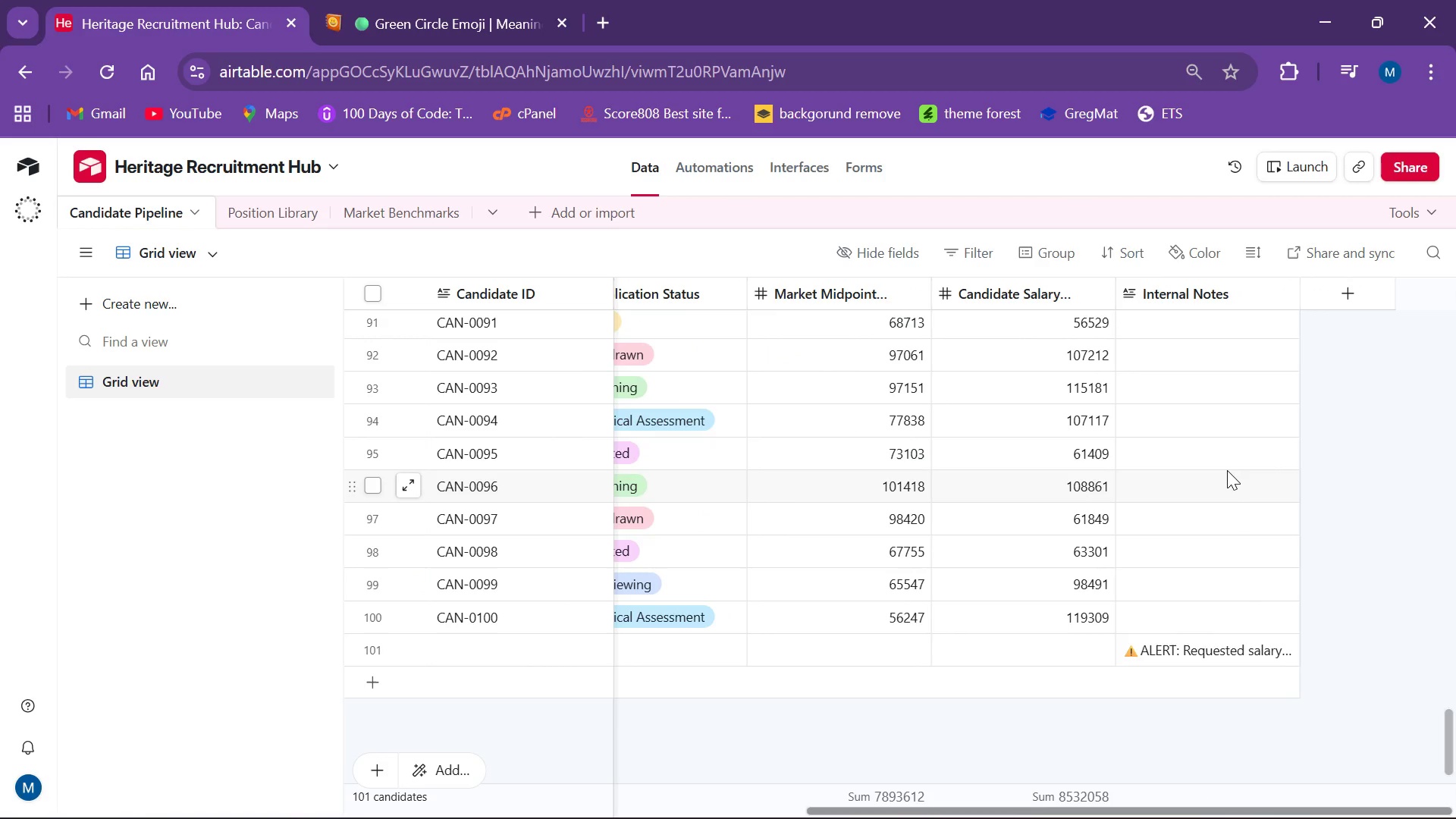 
left_click([1334, 290])
 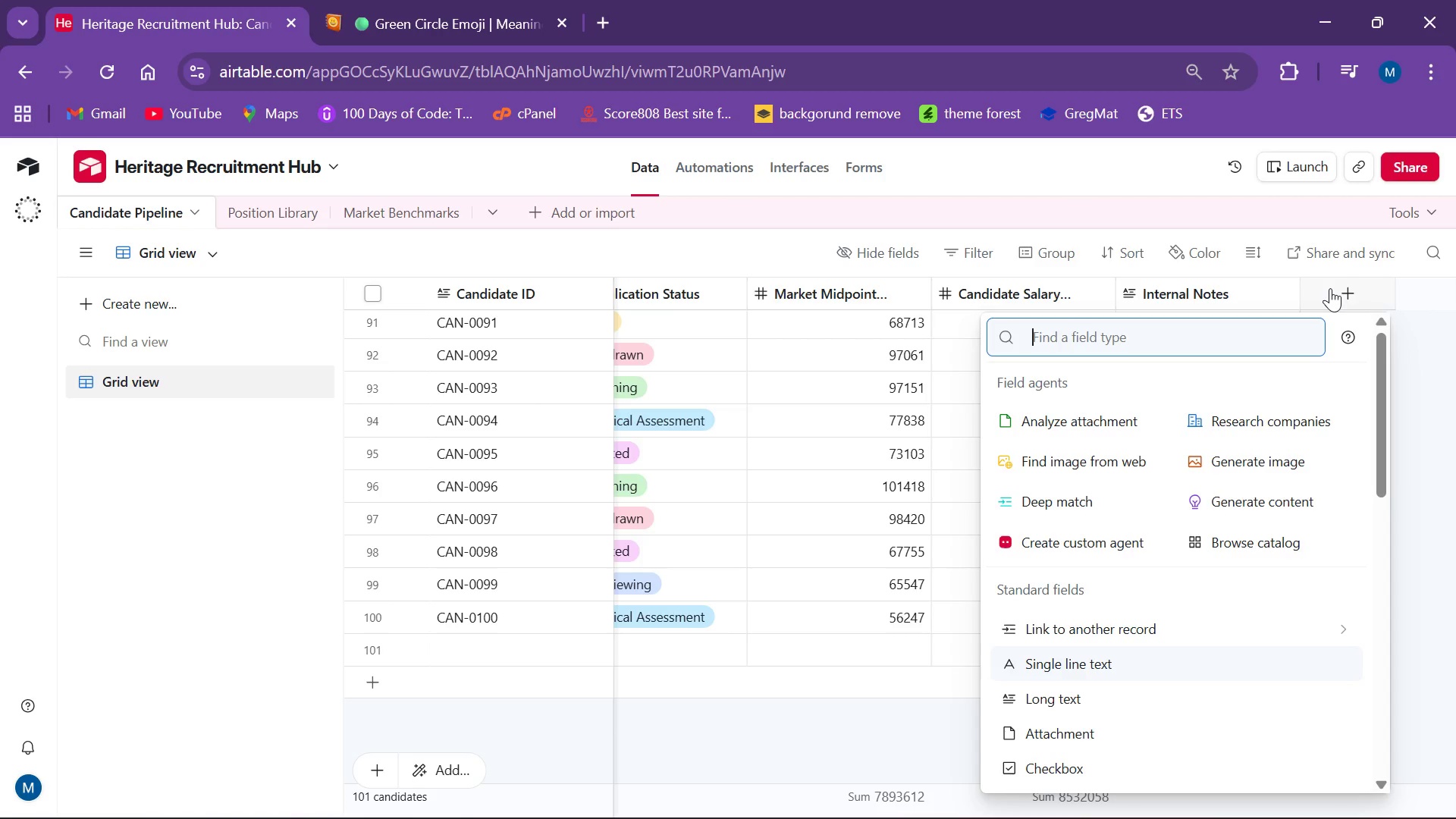 
type(OO)
 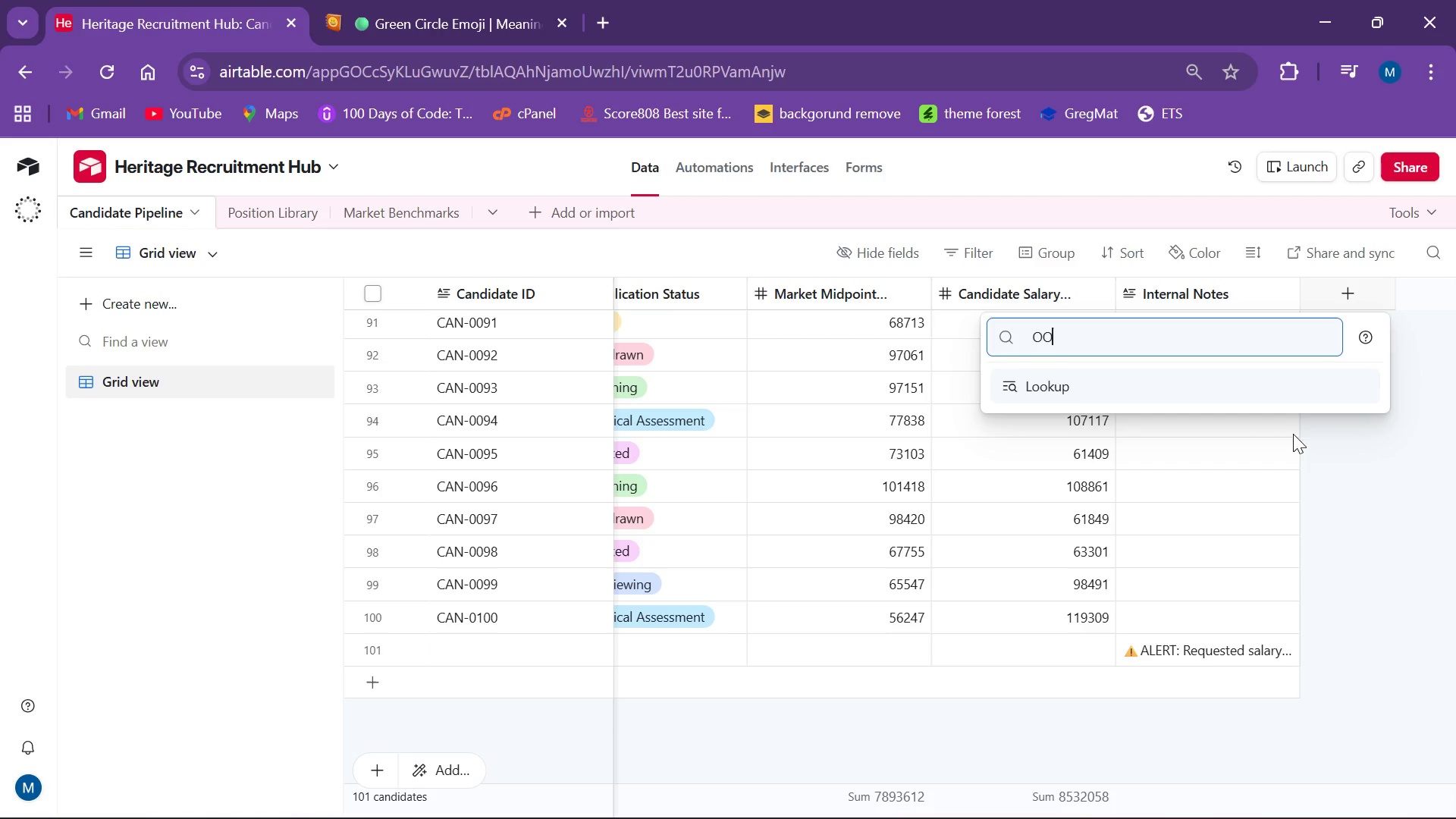 
left_click([1260, 399])
 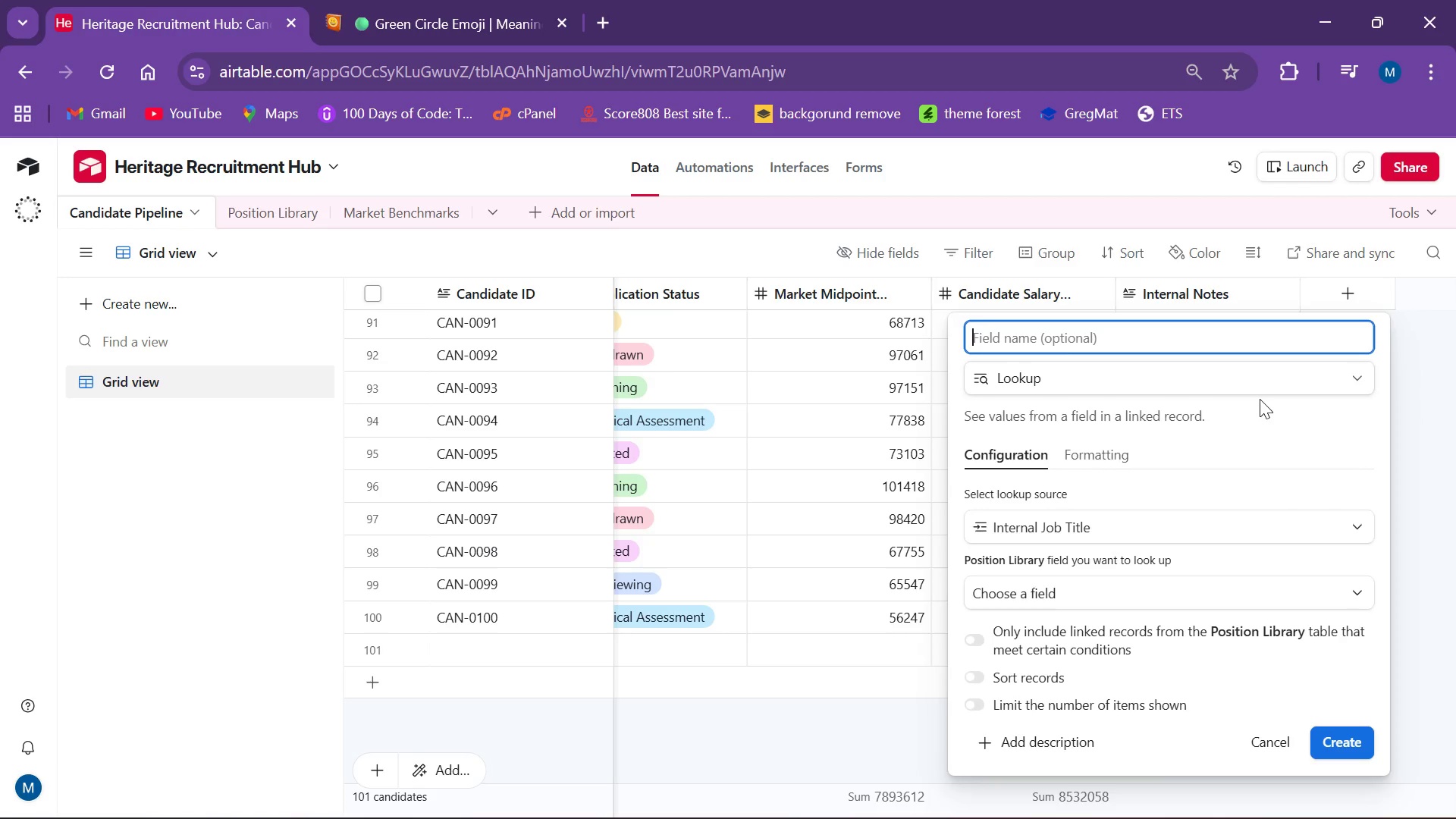 
type(Market Benchmark Loop)
 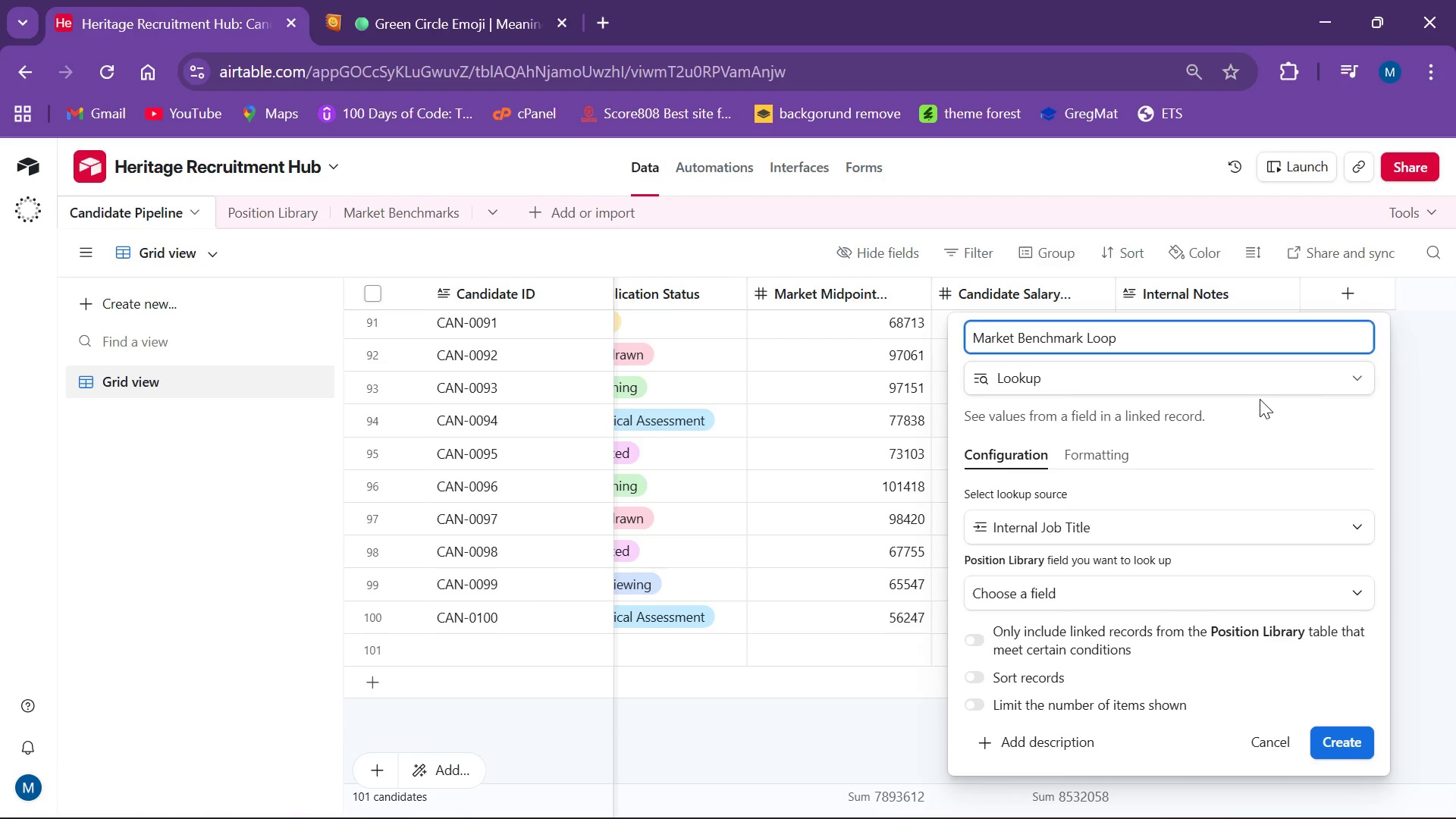 
key(Backspace)
key(Backspace)
key(Backspace)
key(Backspace)
type((Lookup()
key(Backspace)
type())
 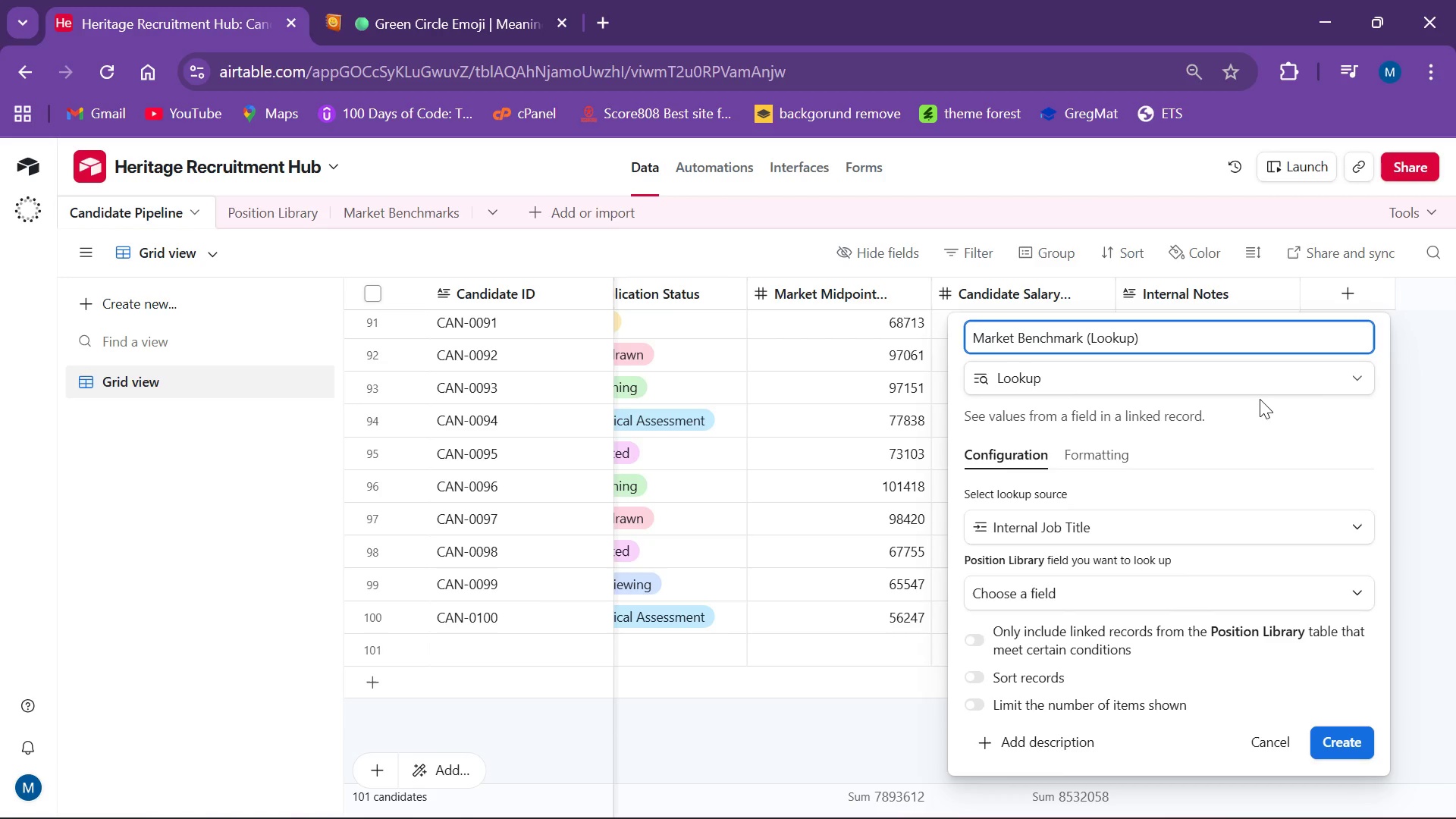 
wait(5.08)
 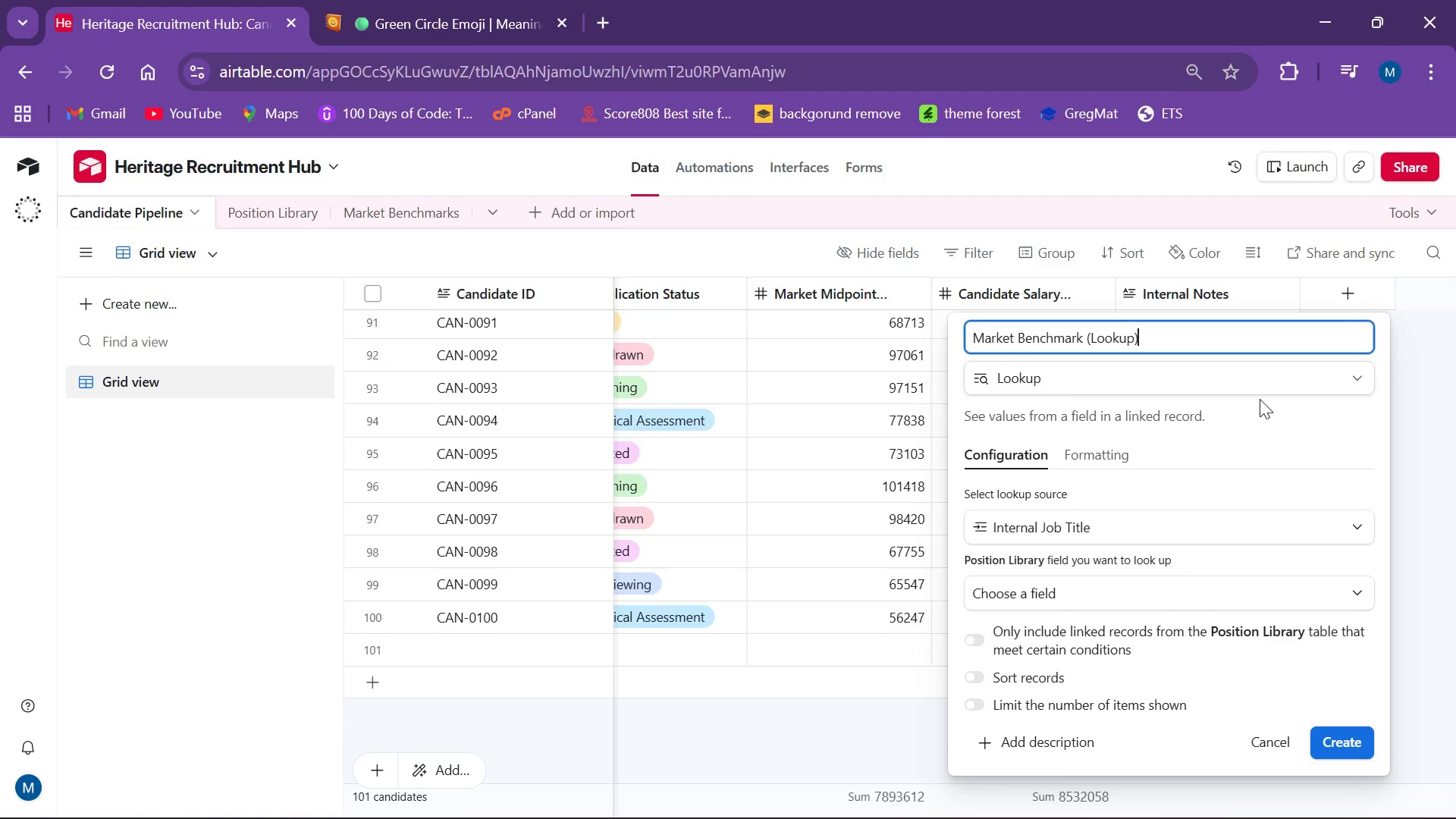 
left_click([1057, 517])
 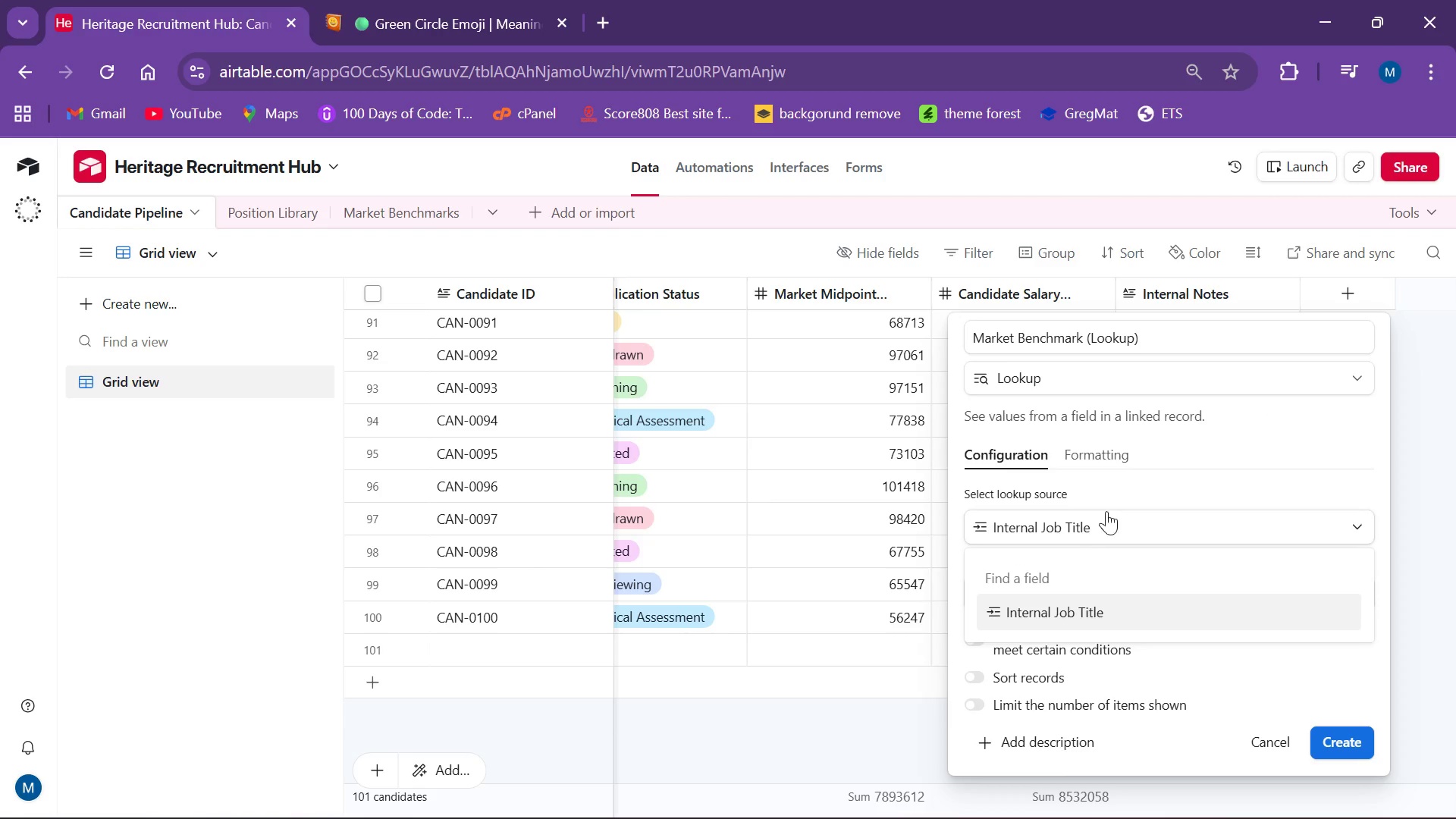 
left_click([1131, 479])
 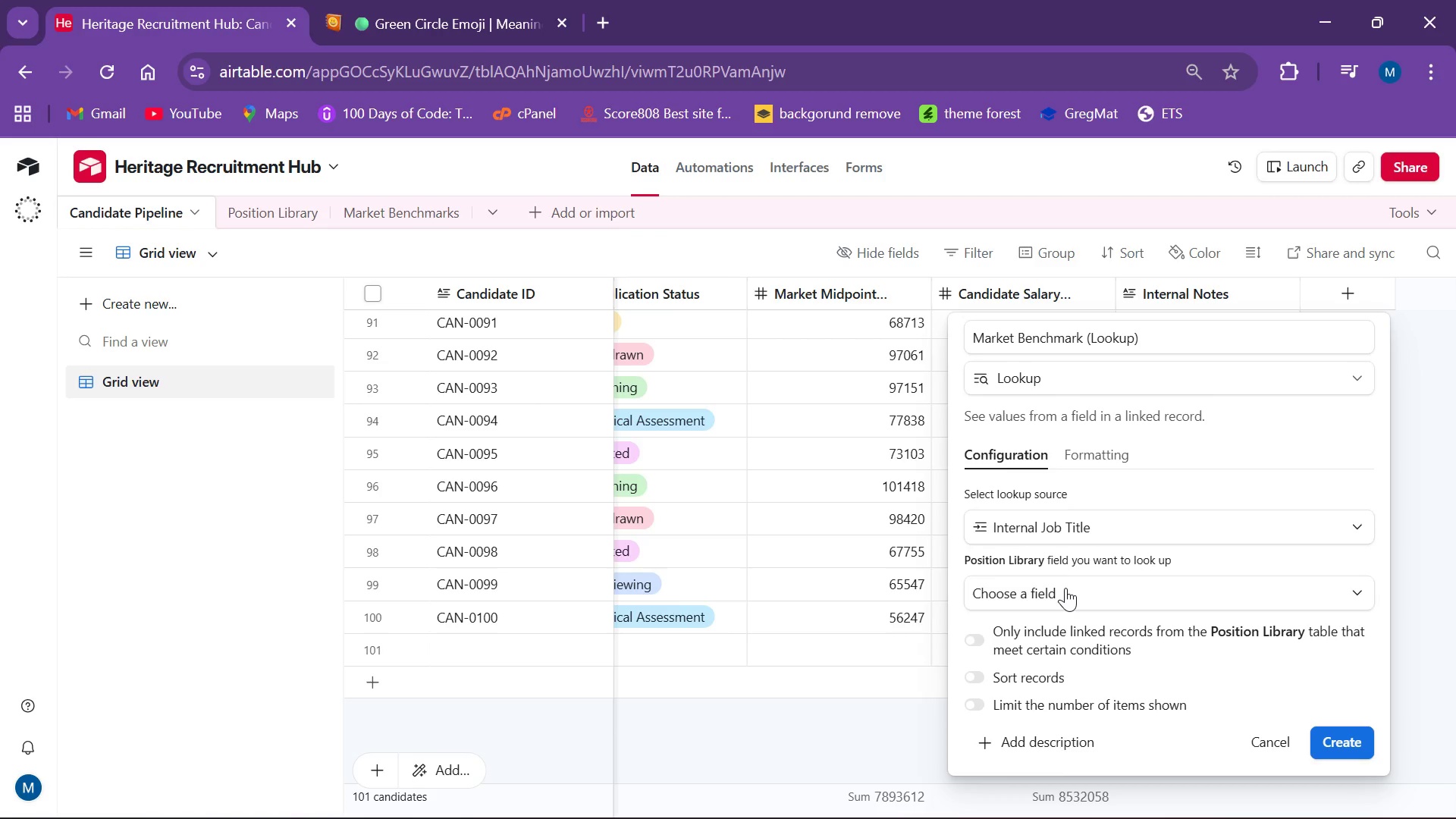 
left_click([1065, 588])
 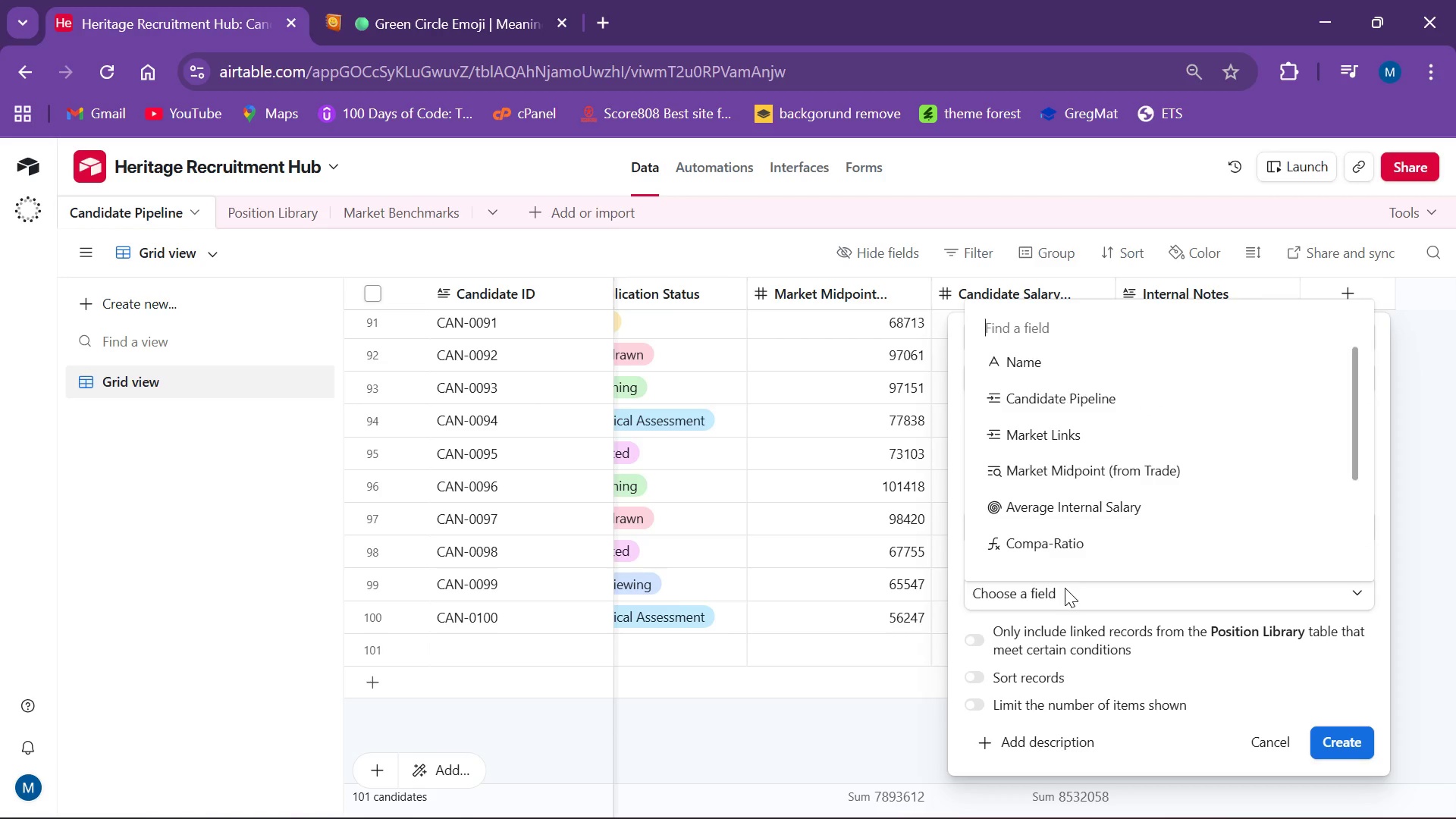 
left_click([1065, 588])
 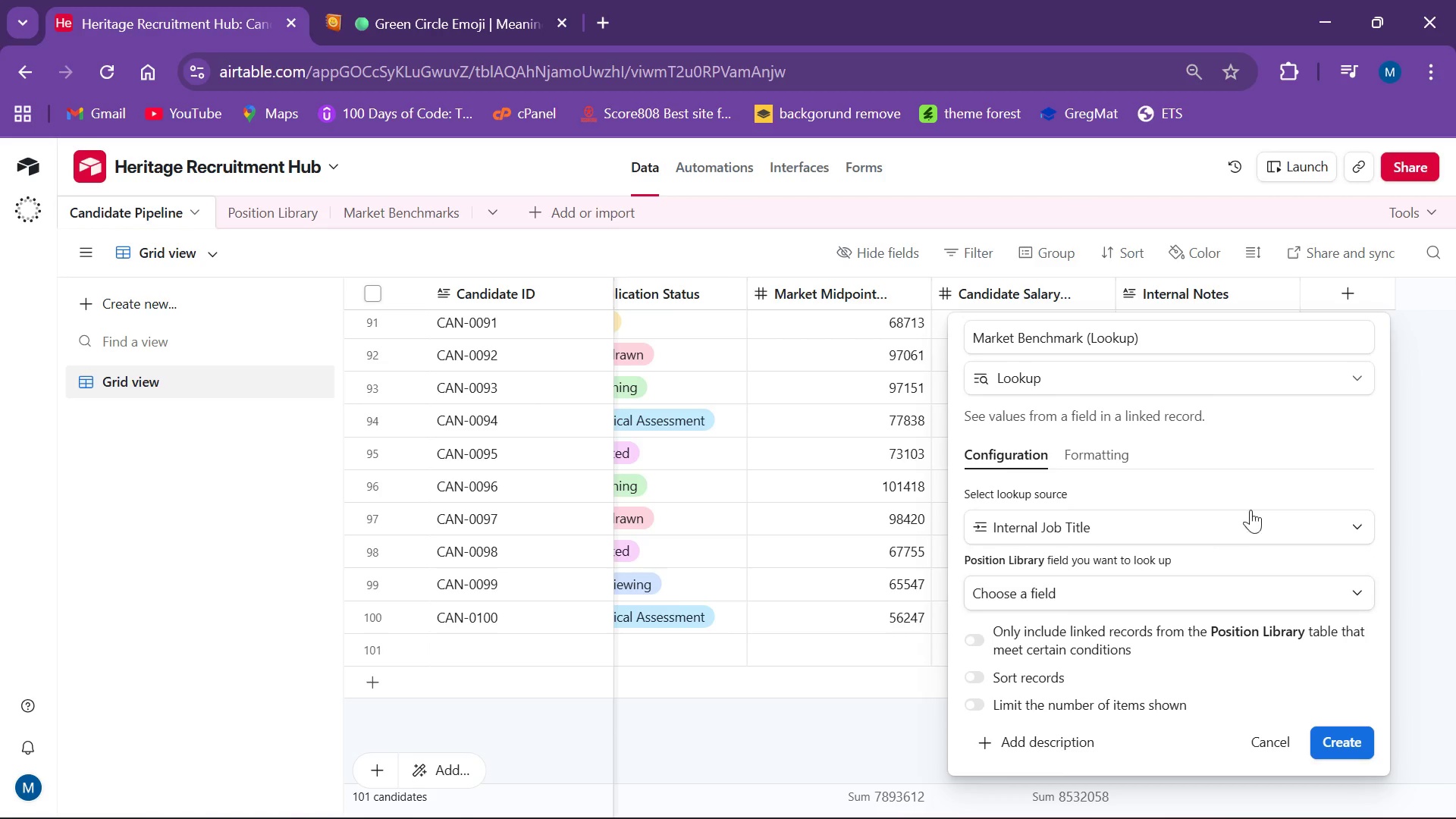 
left_click([1351, 525])
 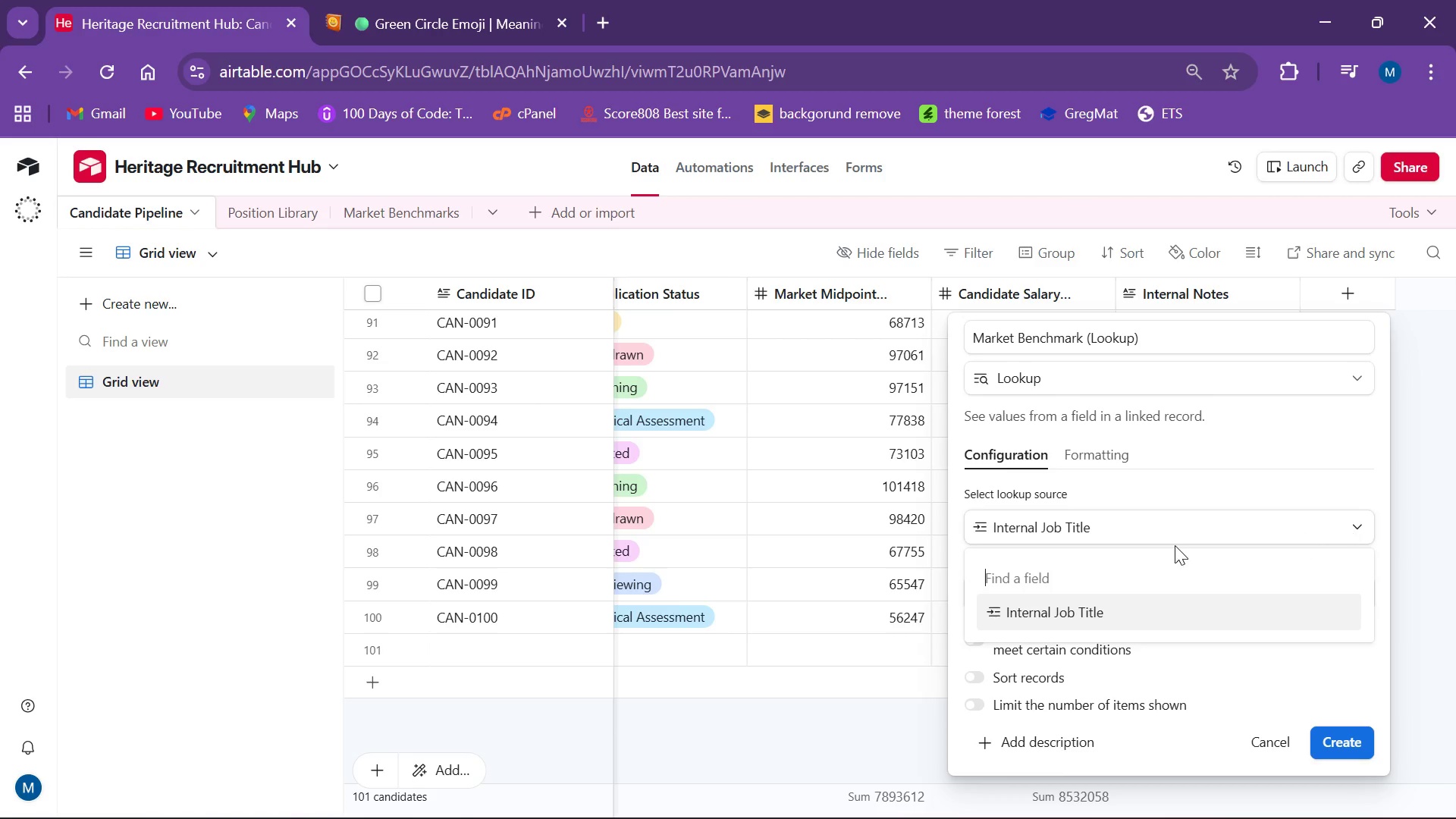 
scroll: coordinate [1080, 573], scroll_direction: down, amount: 2.0
 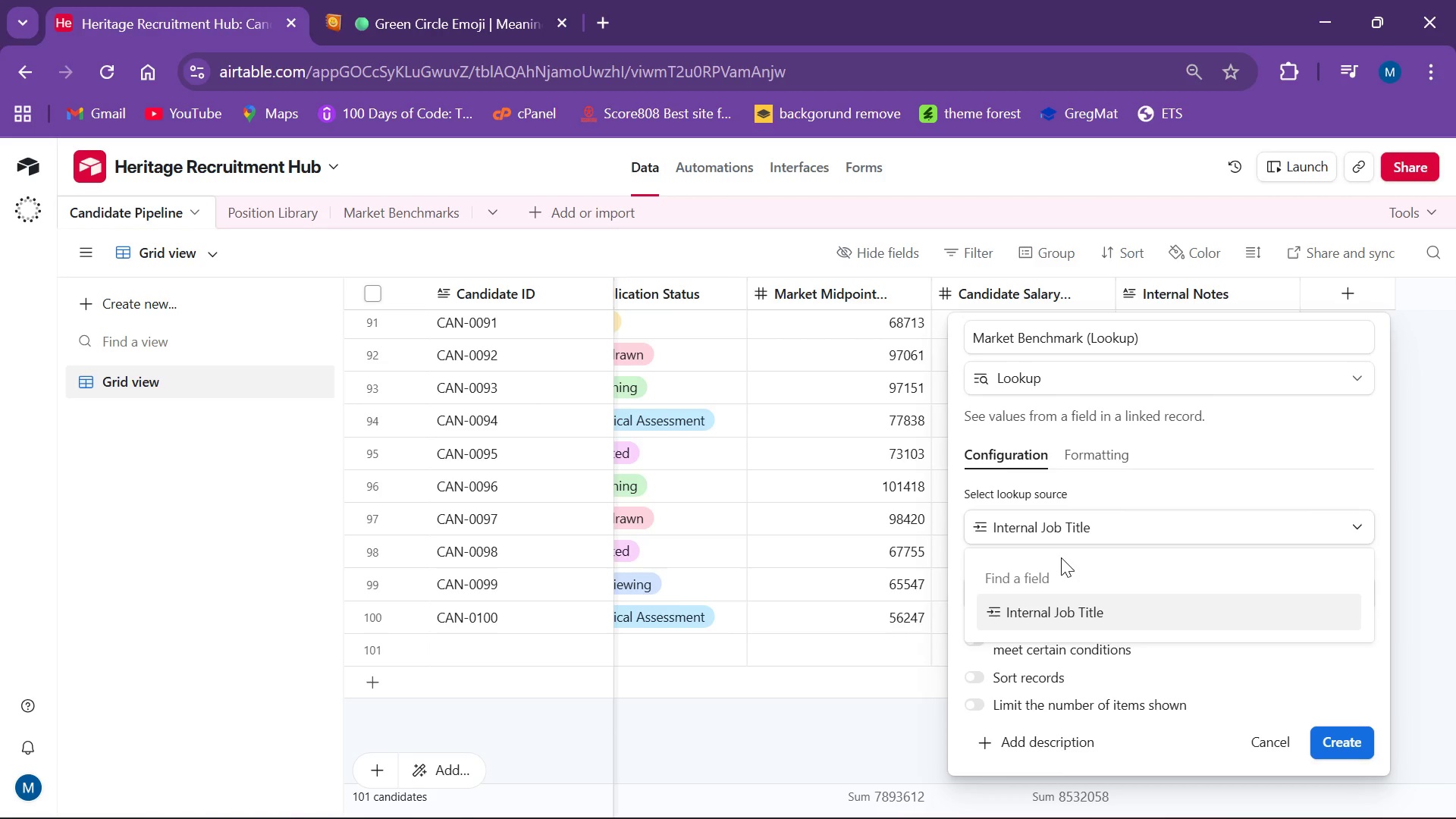 
wait(13.92)
 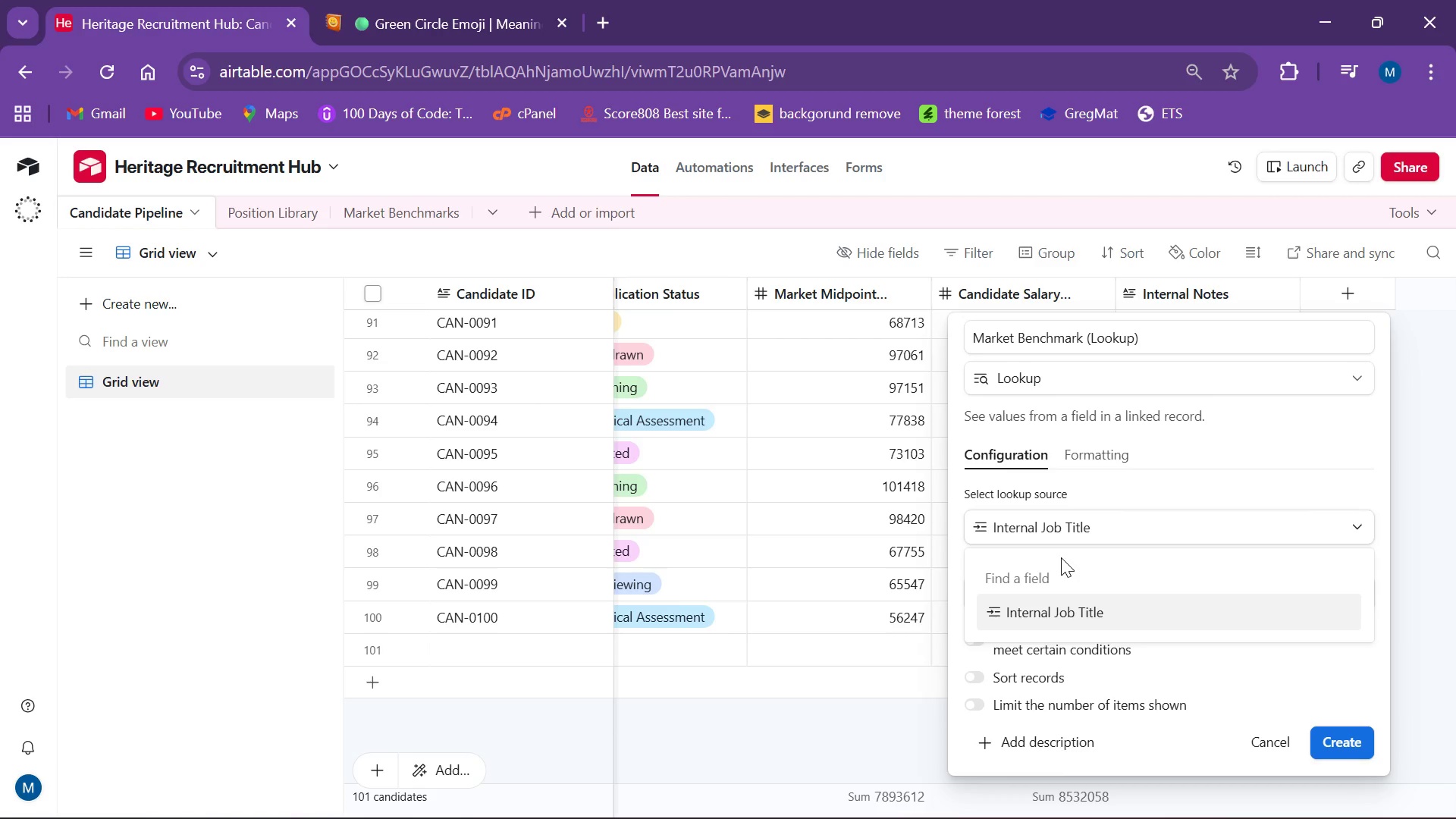 
left_click([1144, 529])
 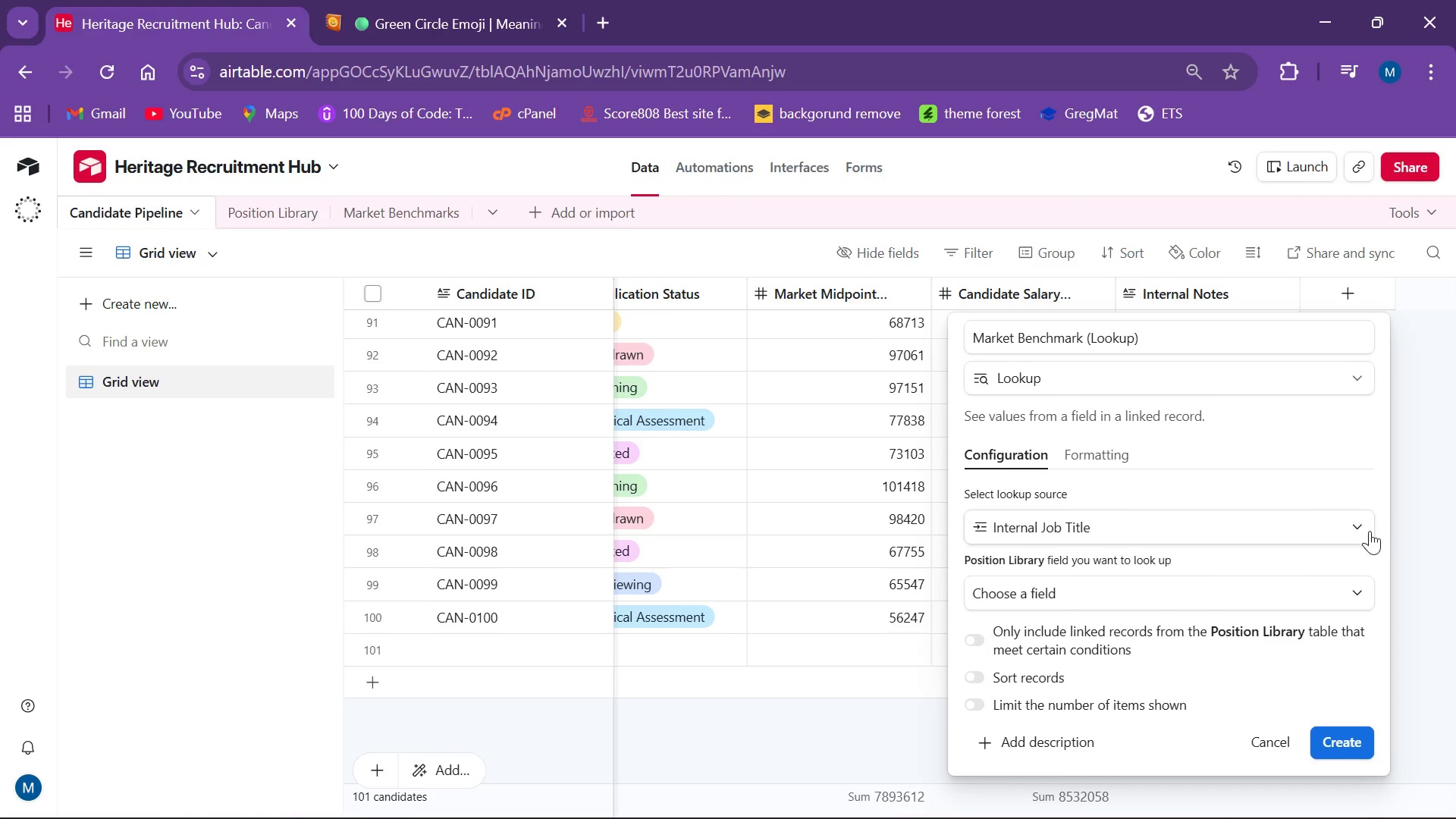 
left_click([1353, 526])
 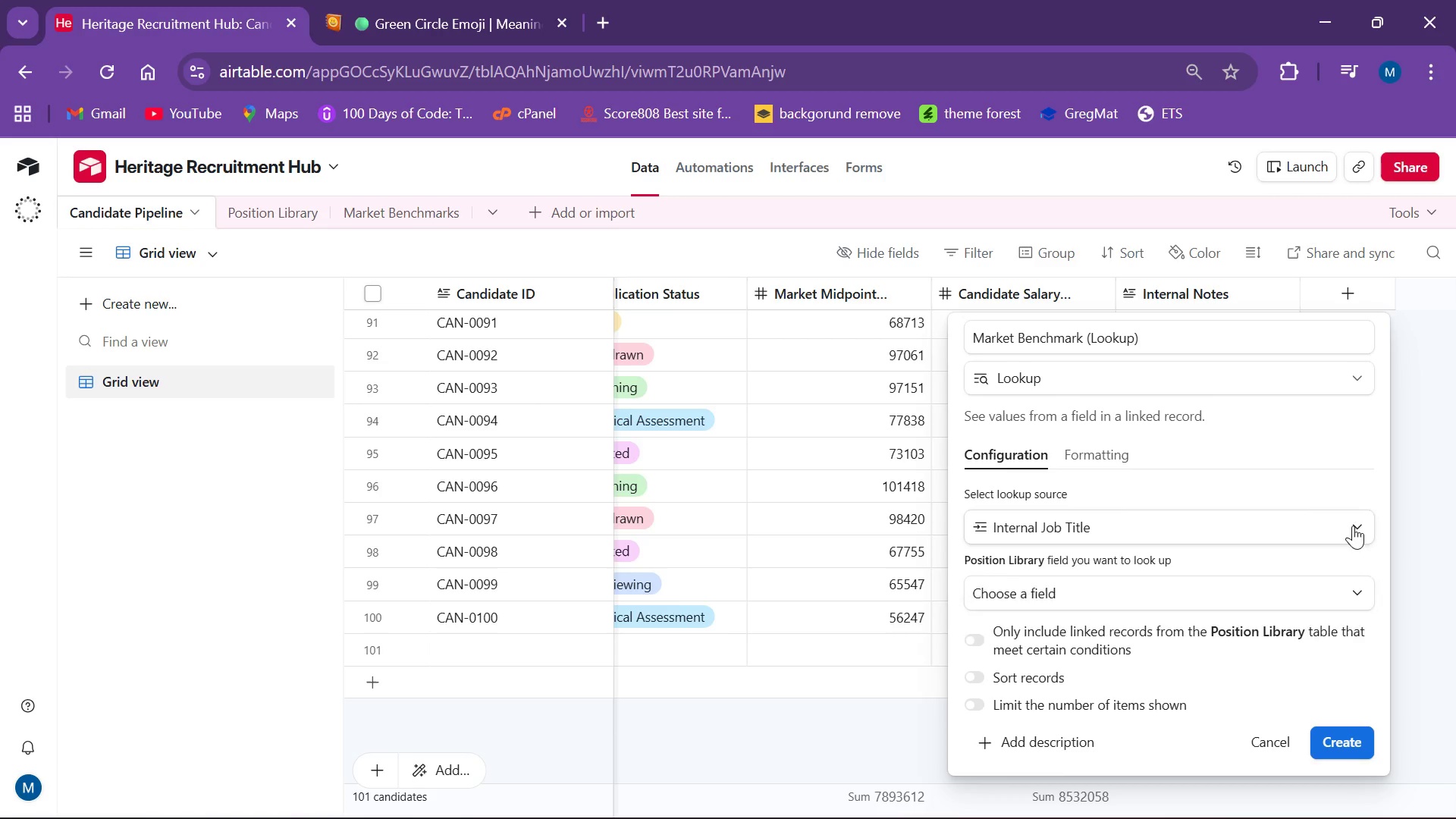 
mouse_move([1336, 529])
 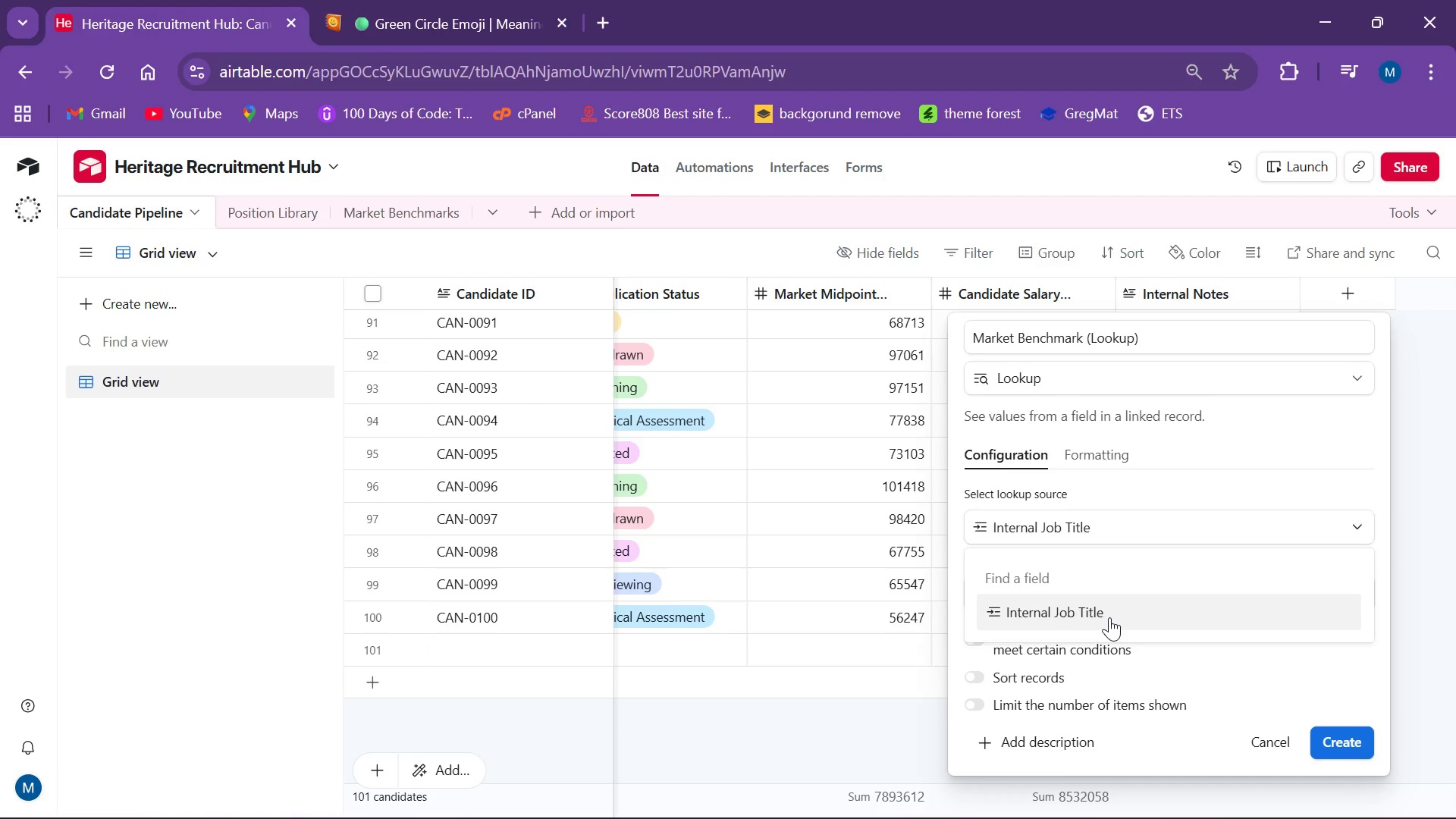 
left_click([1109, 617])
 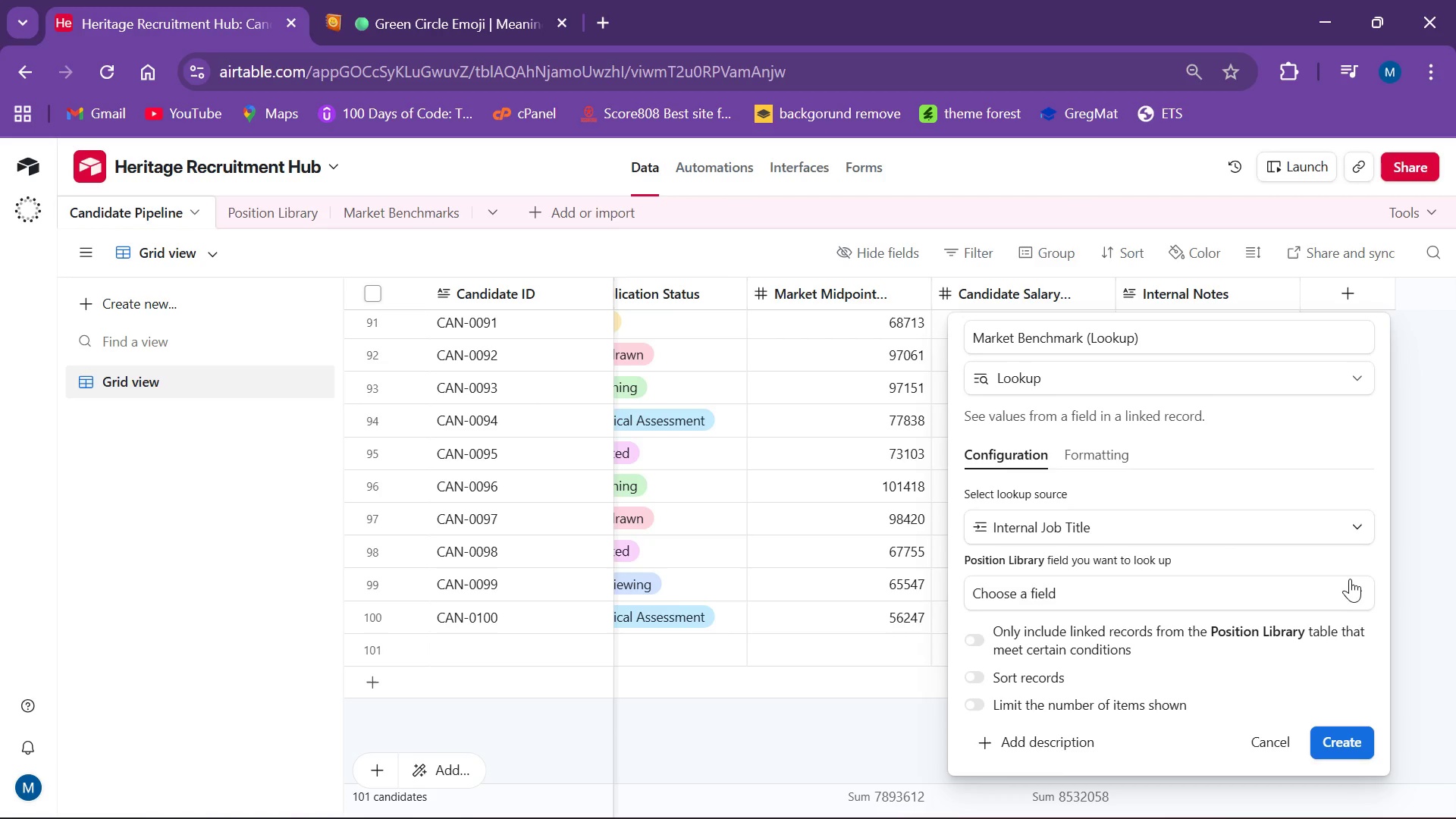 
left_click([1356, 584])
 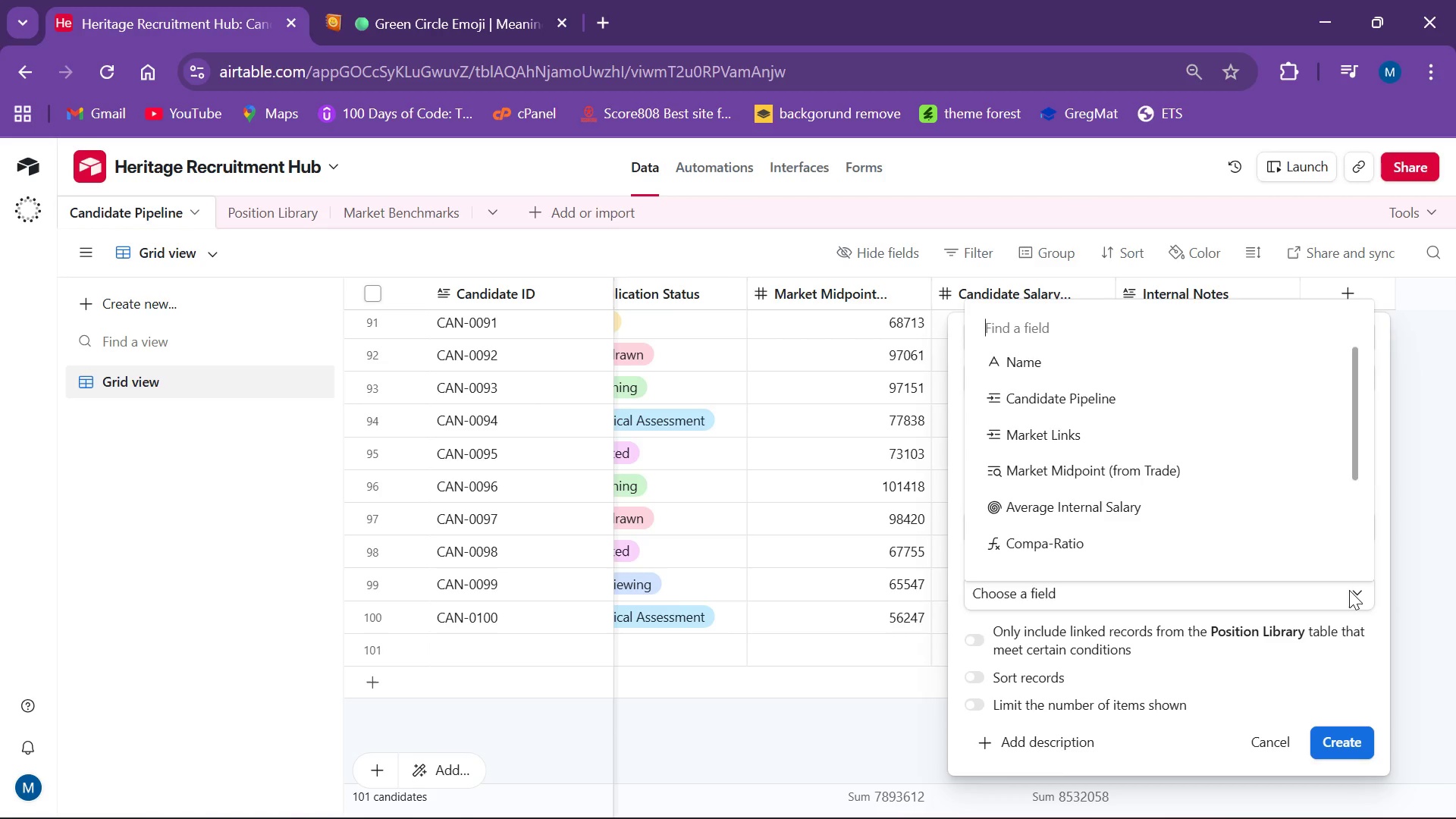 
wait(6.44)
 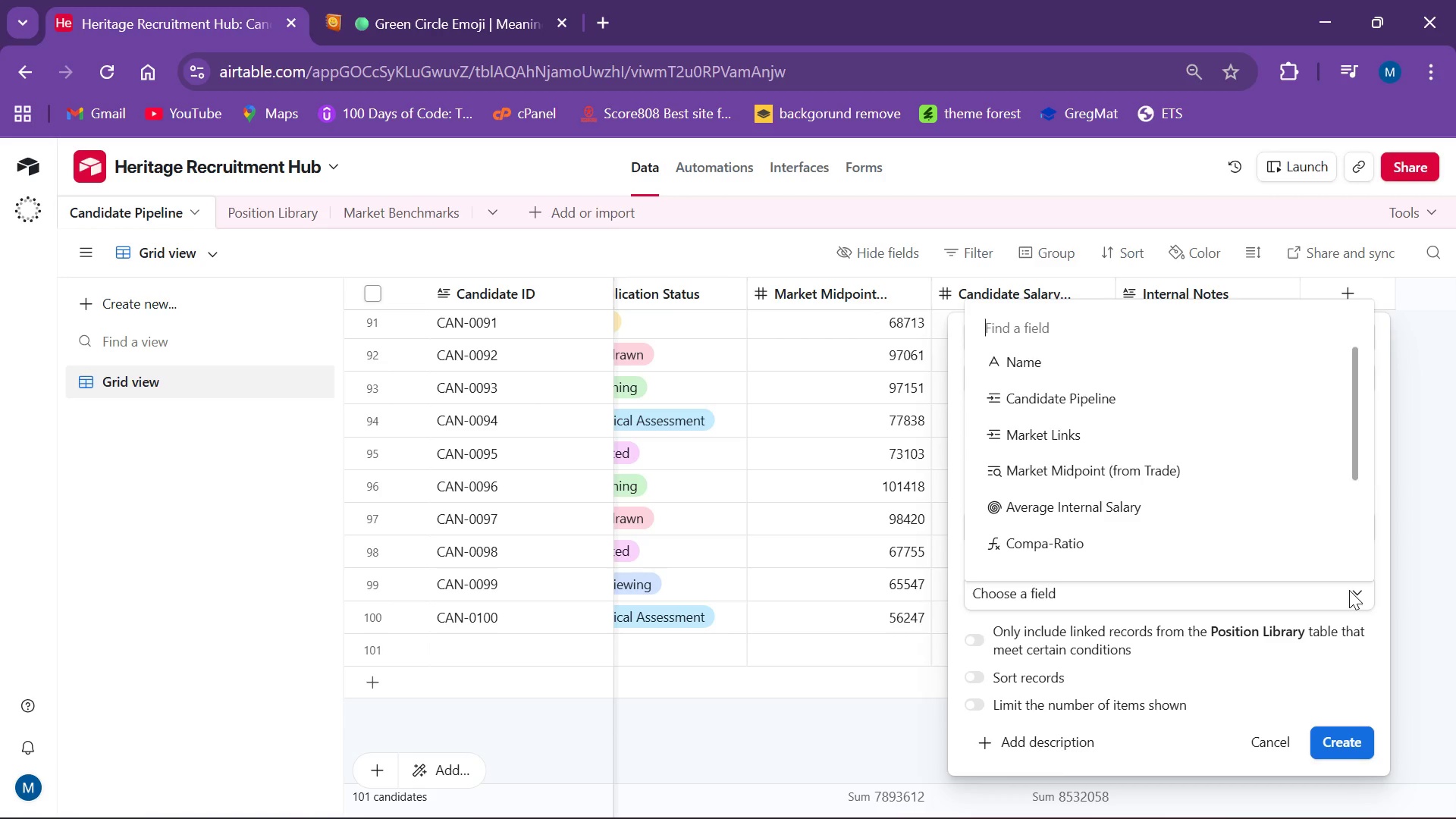 
scroll: coordinate [1176, 538], scroll_direction: down, amount: 2.0
 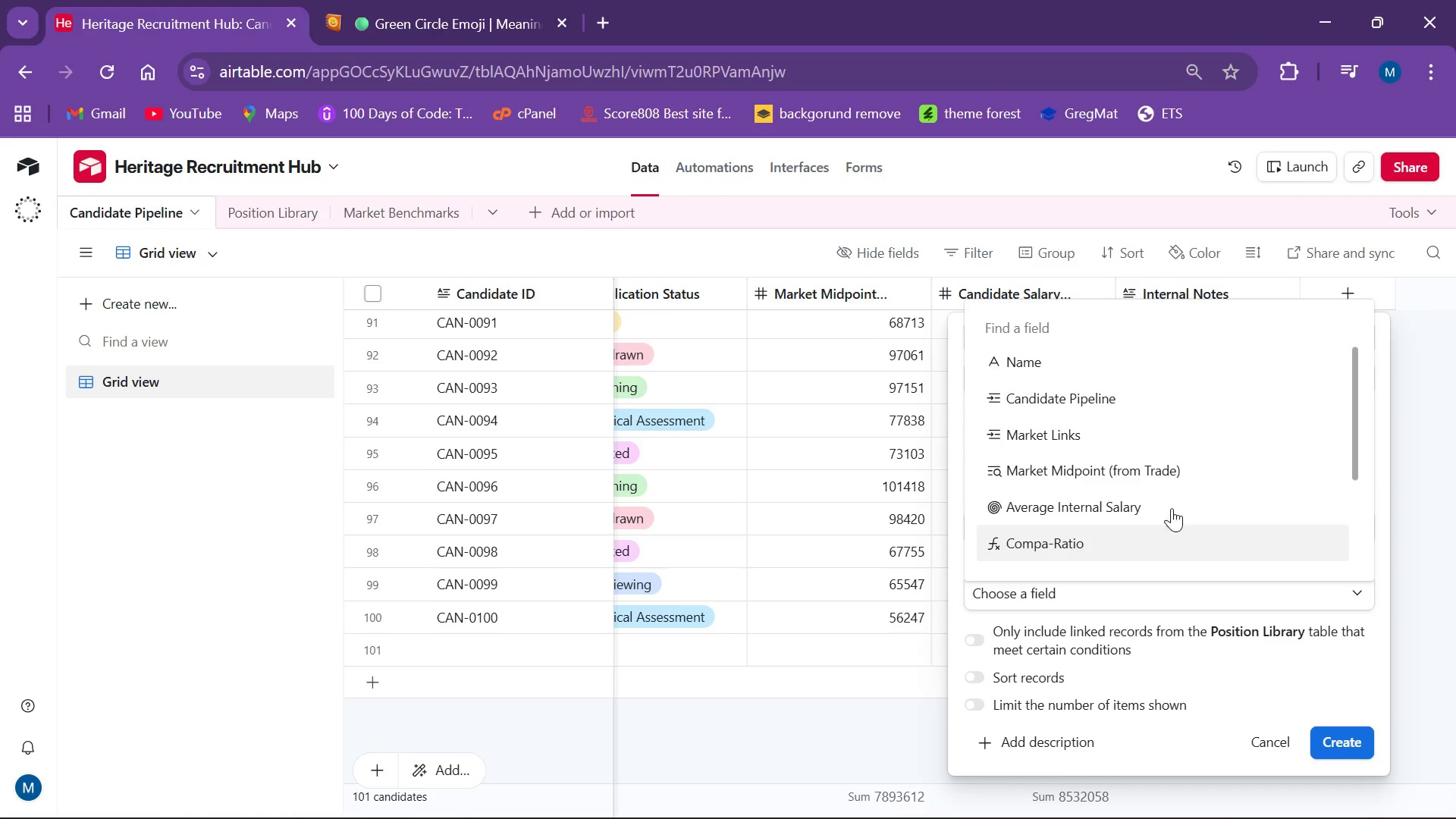 
left_click([1153, 466])
 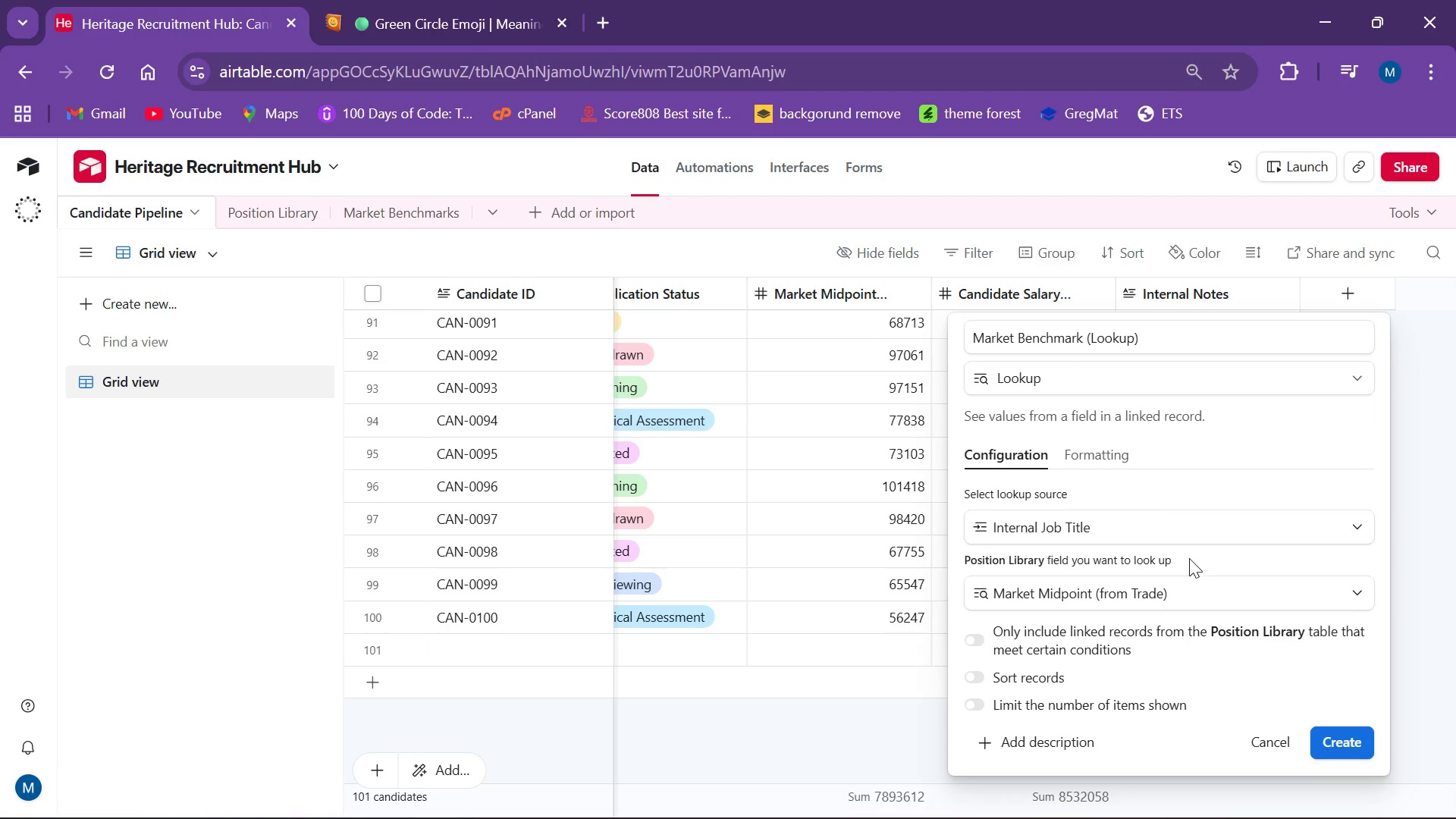 
scroll: coordinate [1193, 562], scroll_direction: down, amount: 2.0
 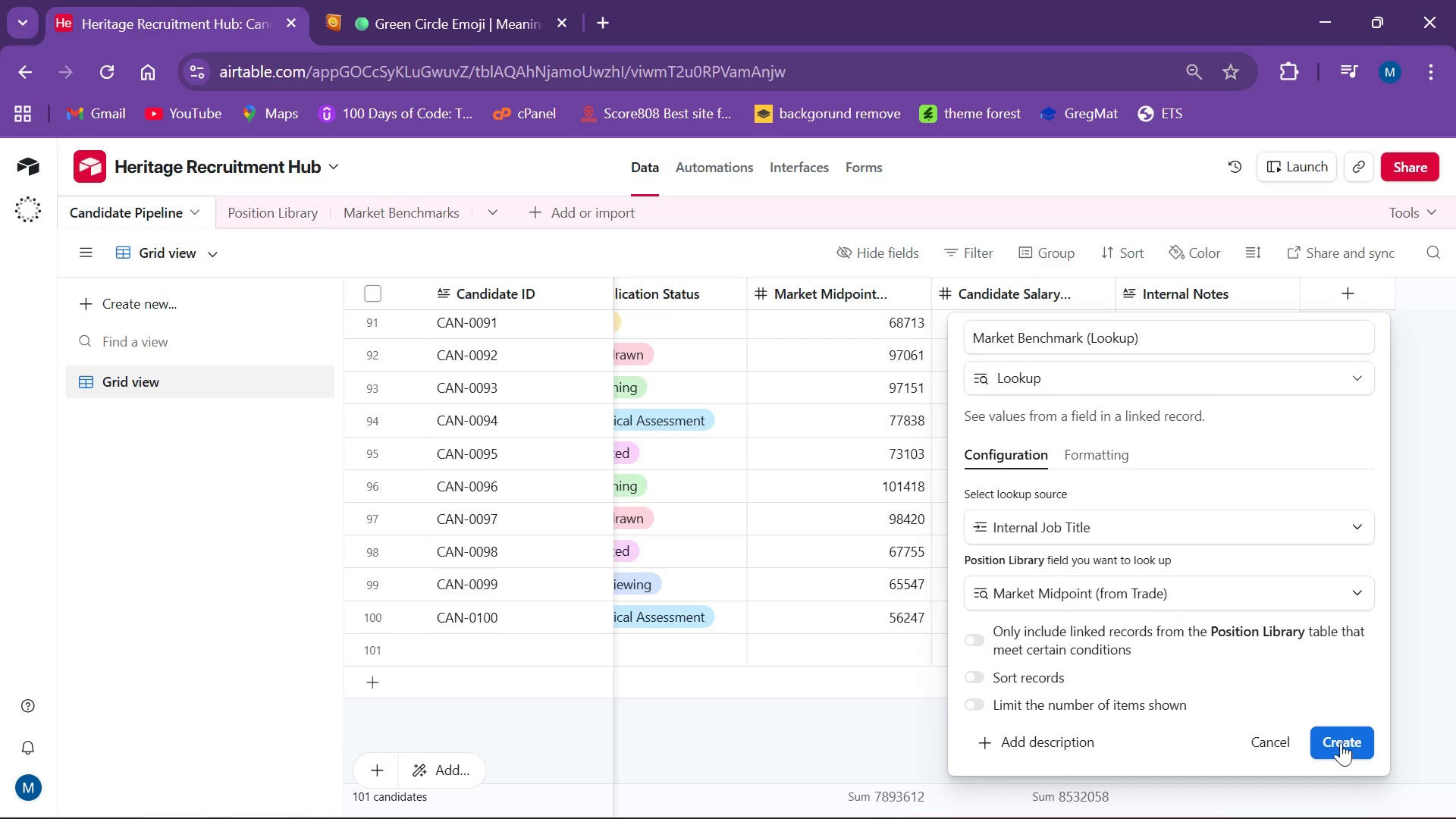 
left_click([1351, 739])
 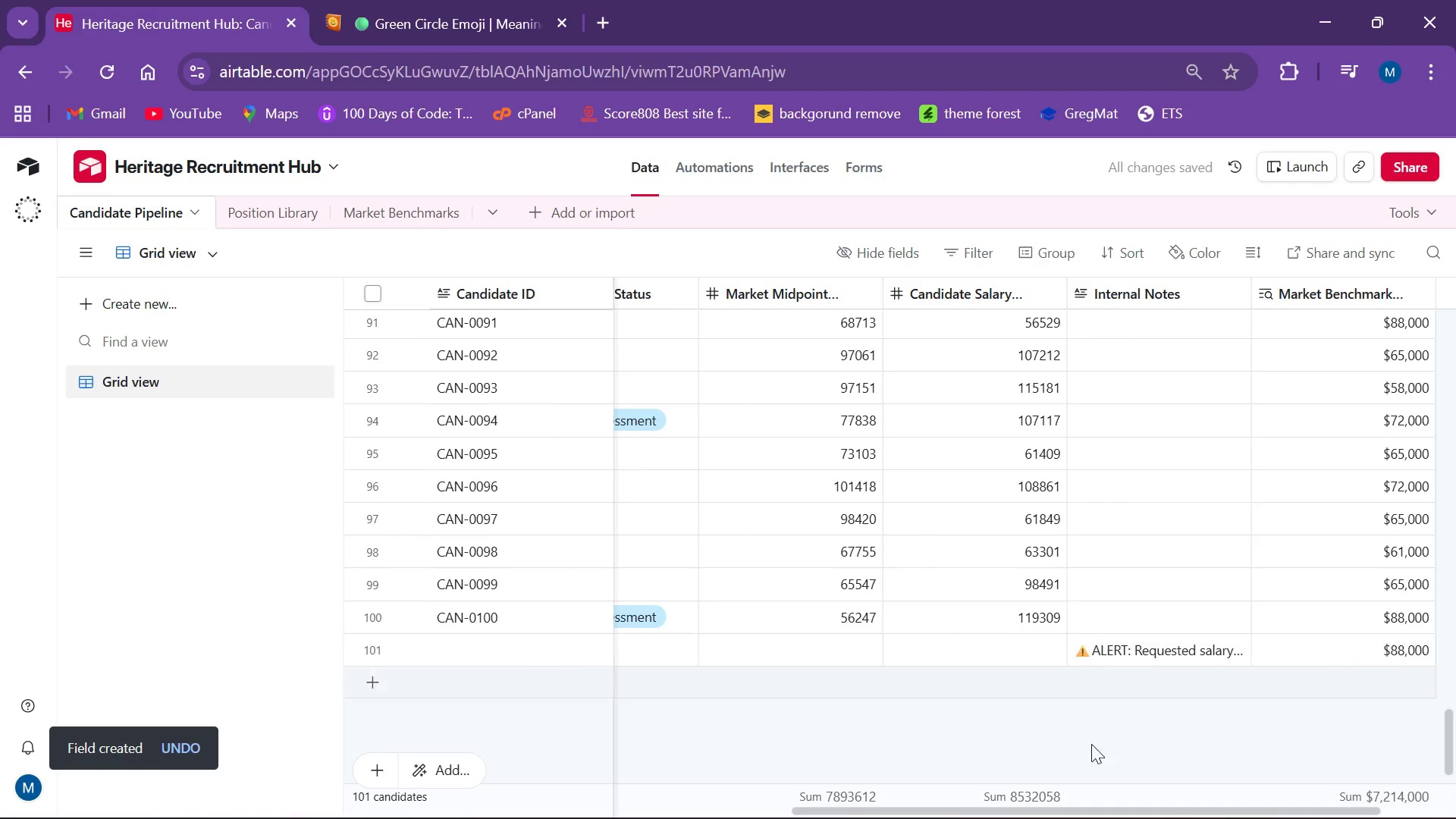 
wait(5.78)
 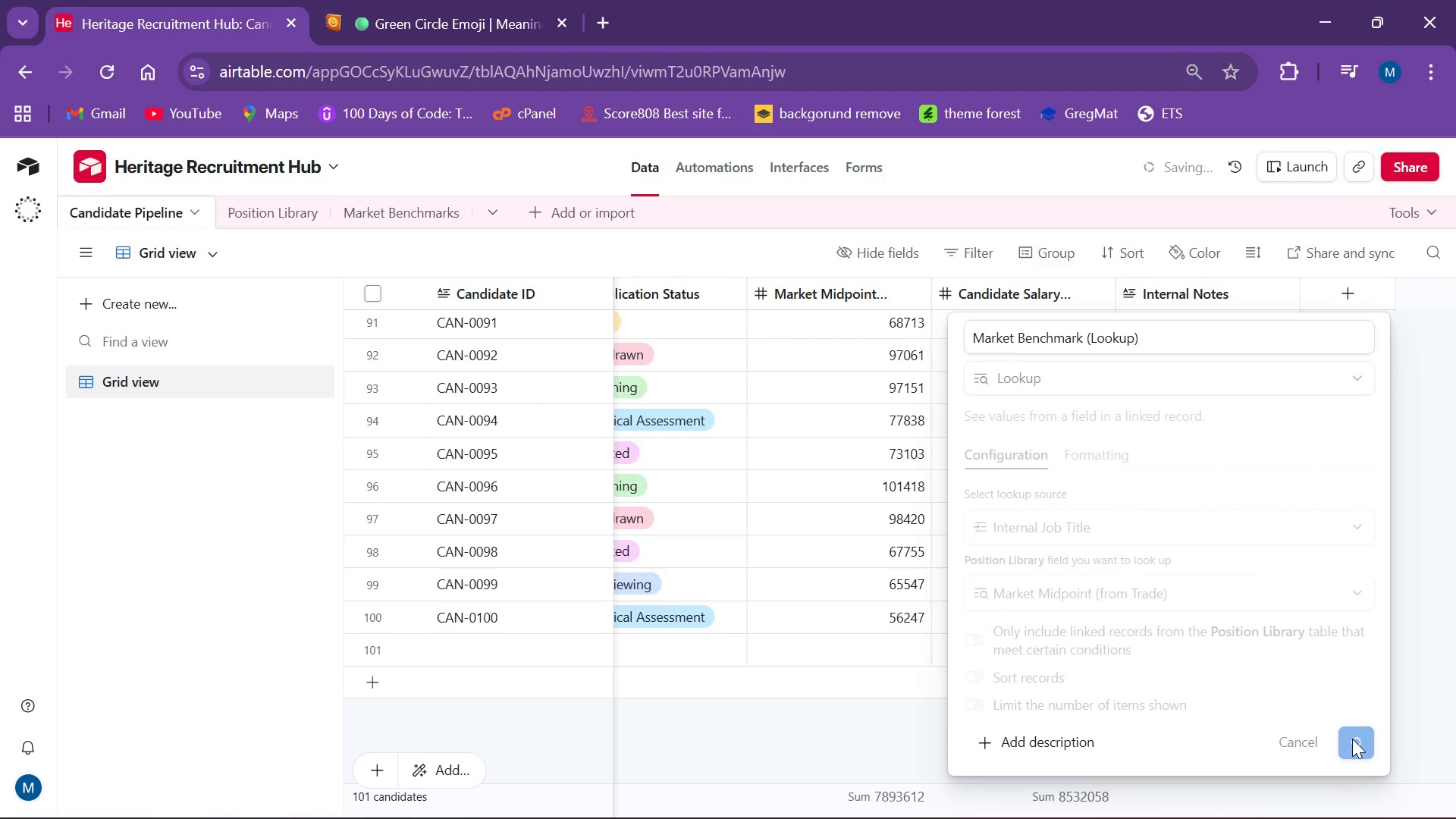 
left_click_drag(start_coordinate=[1054, 809], to_coordinate=[1378, 818])
 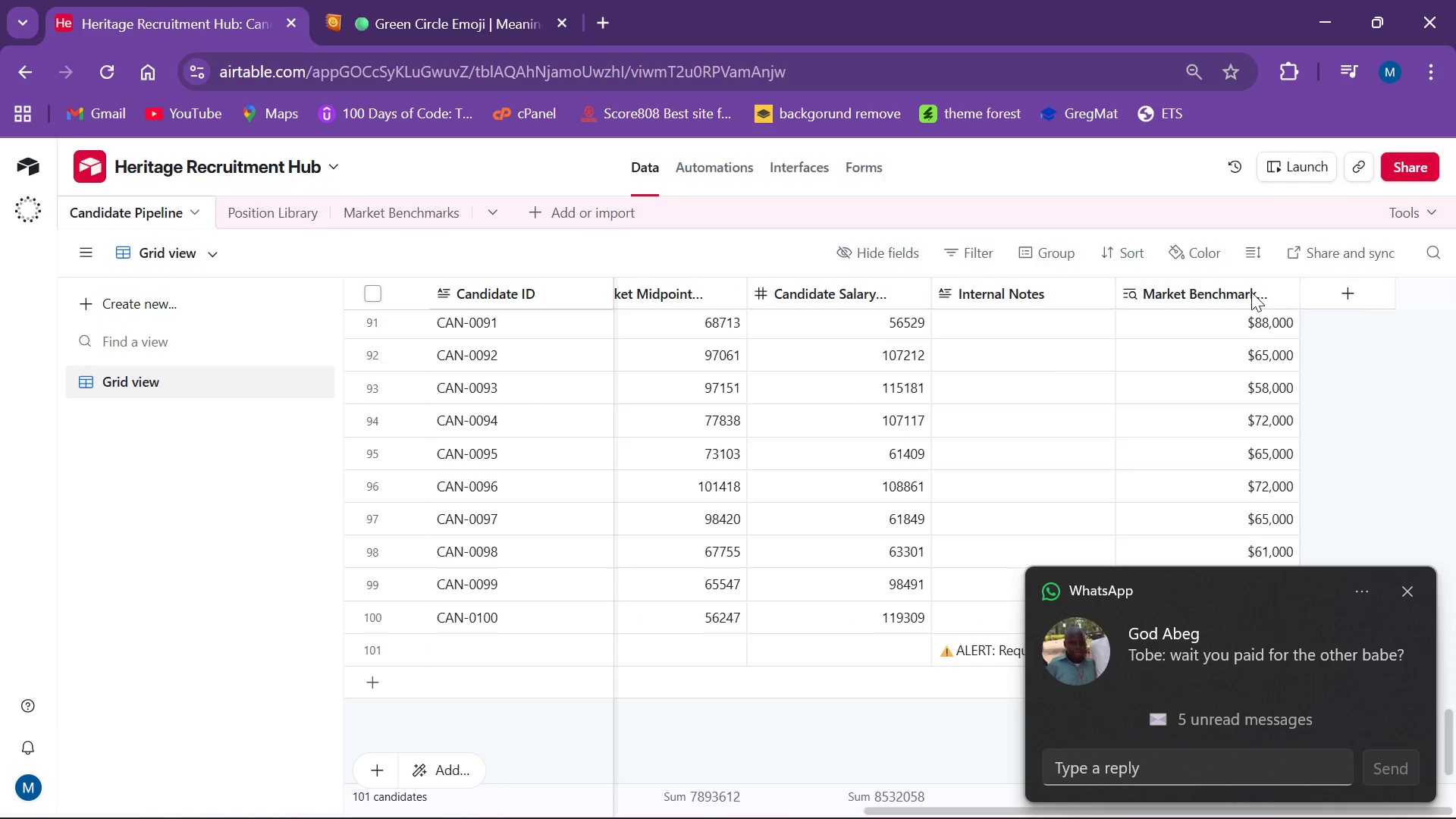 
left_click([1244, 296])
 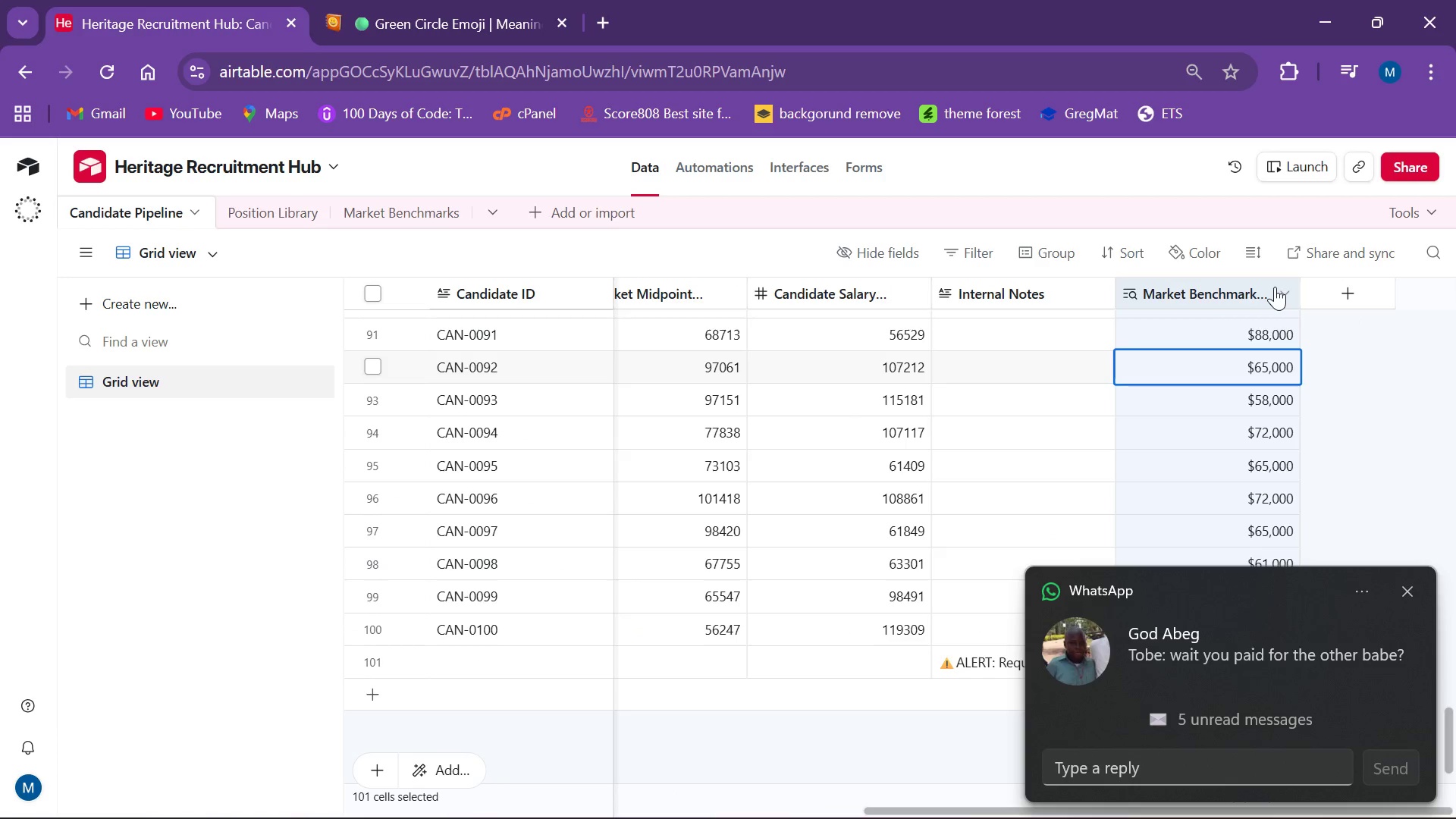 
left_click([1276, 287])
 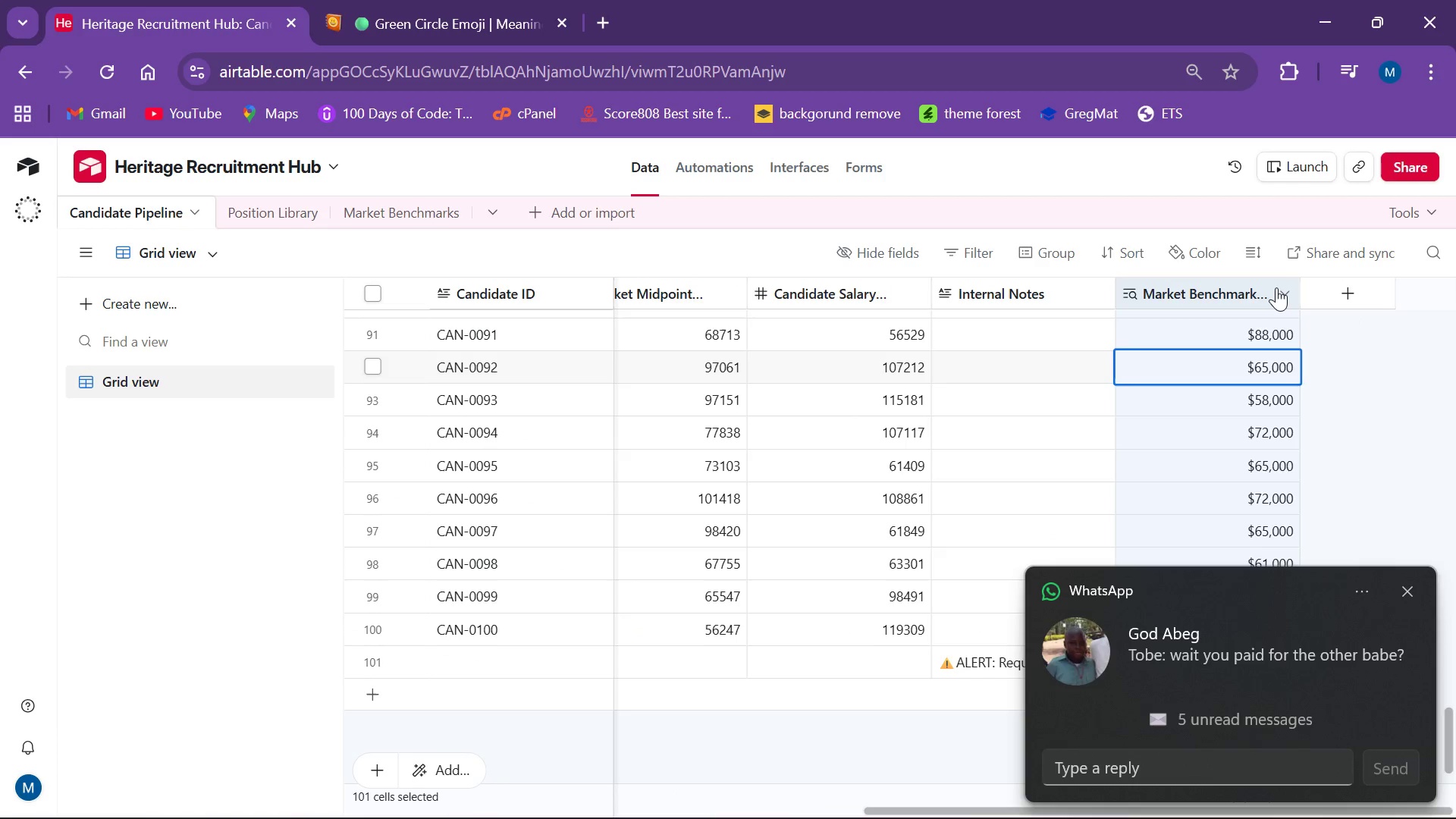 
mouse_move([1269, 302])
 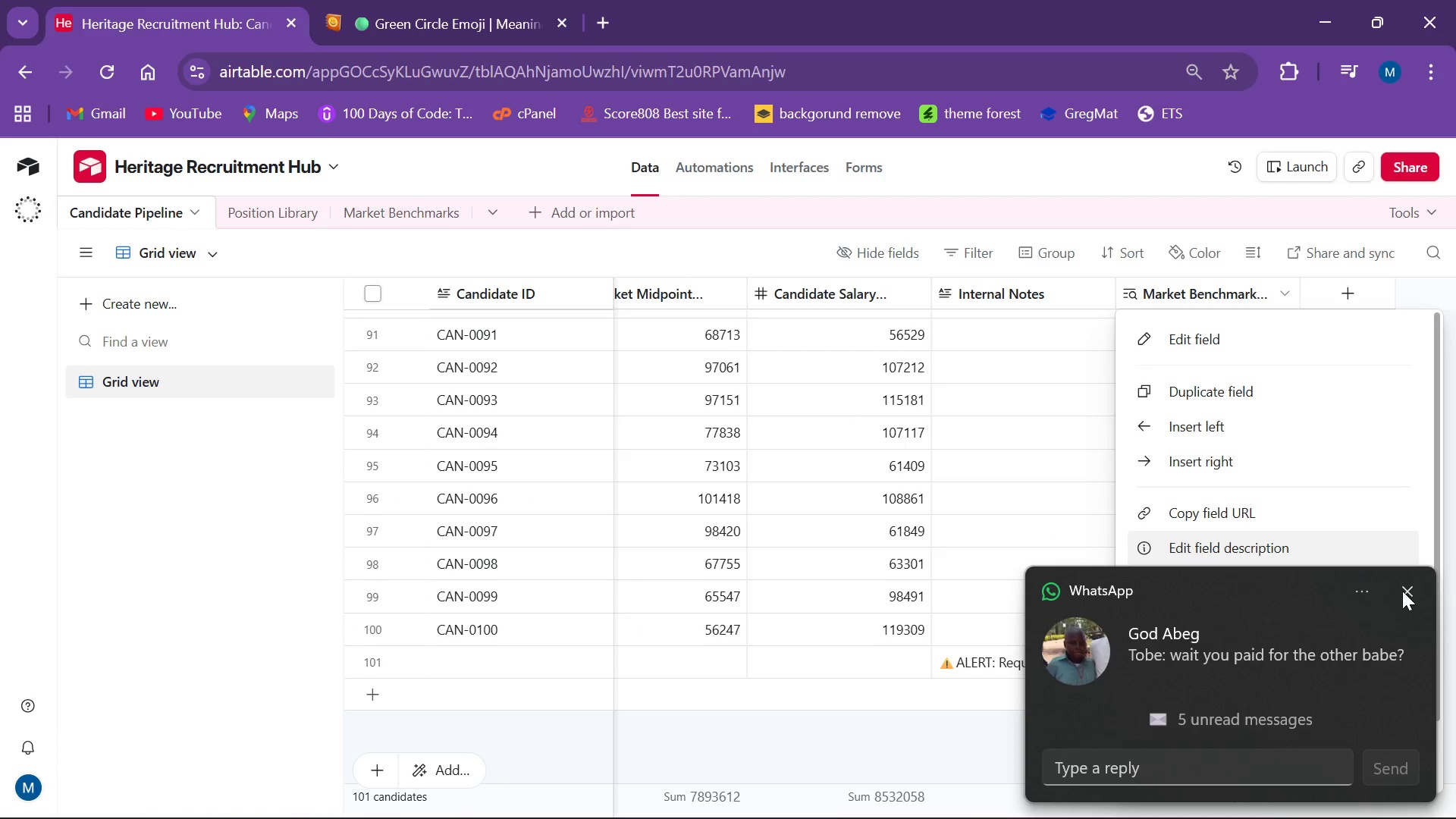 
left_click([1402, 591])
 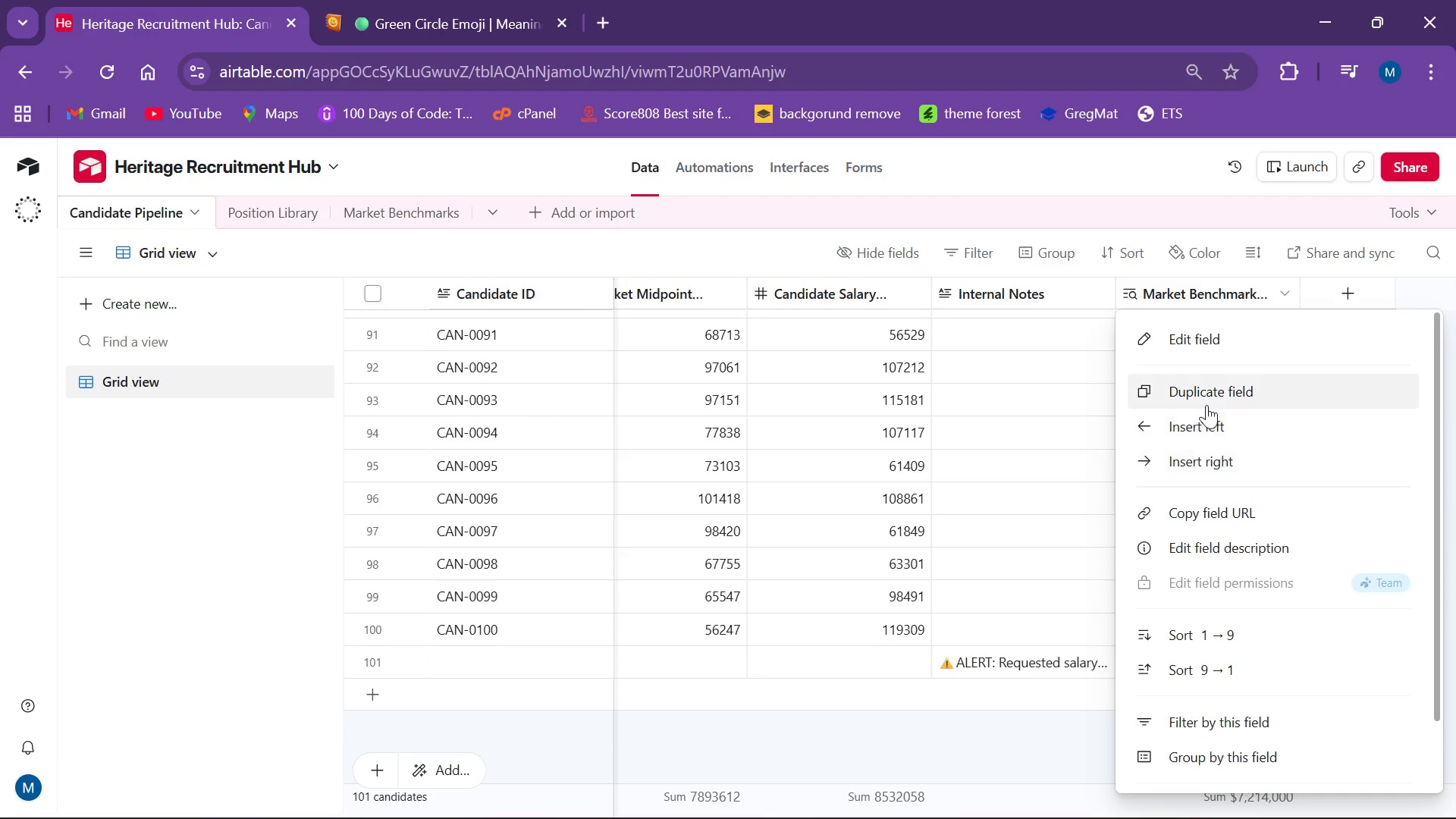 
left_click([1215, 352])
 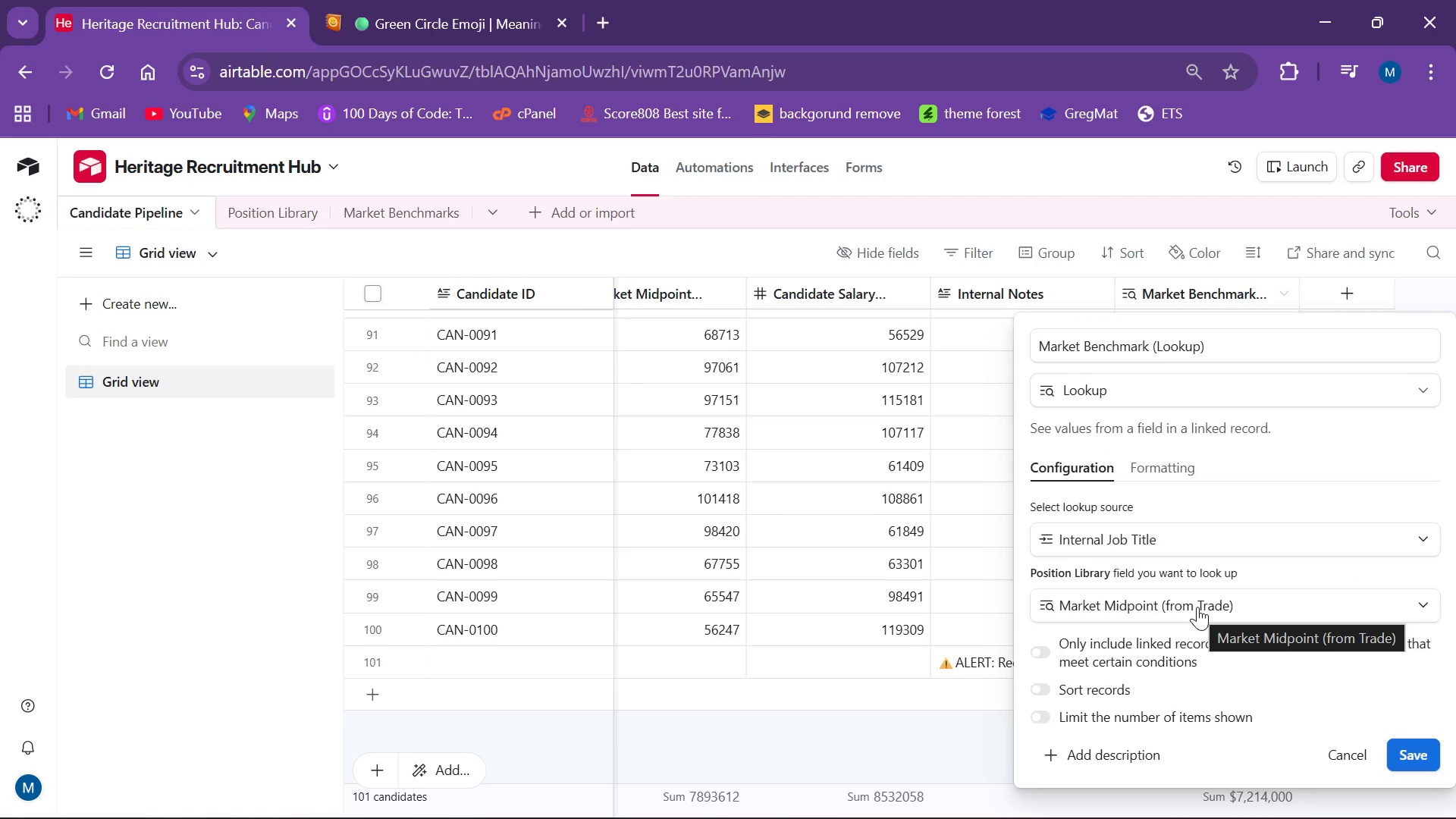 
wait(8.42)
 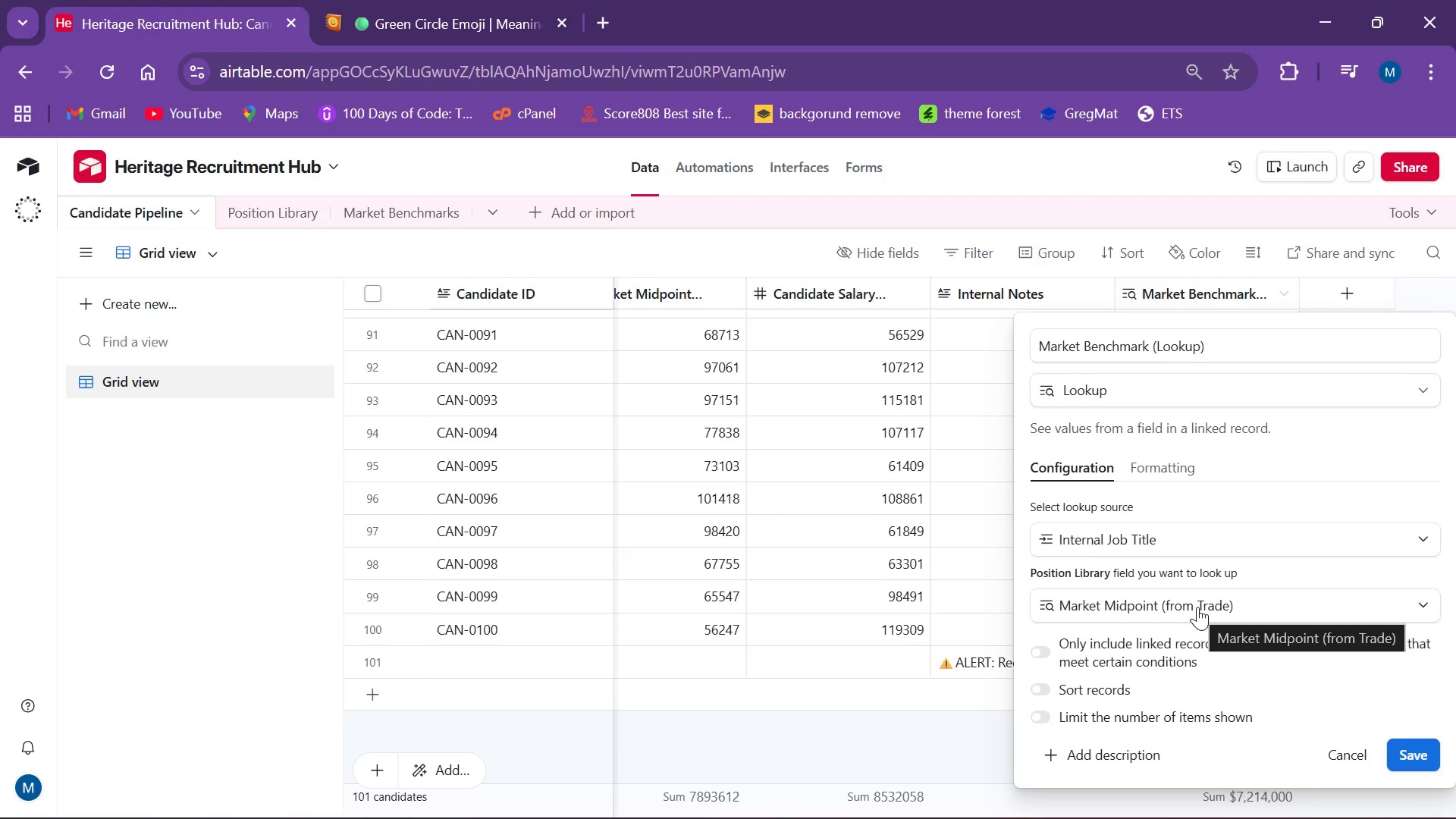 
left_click([894, 723])
 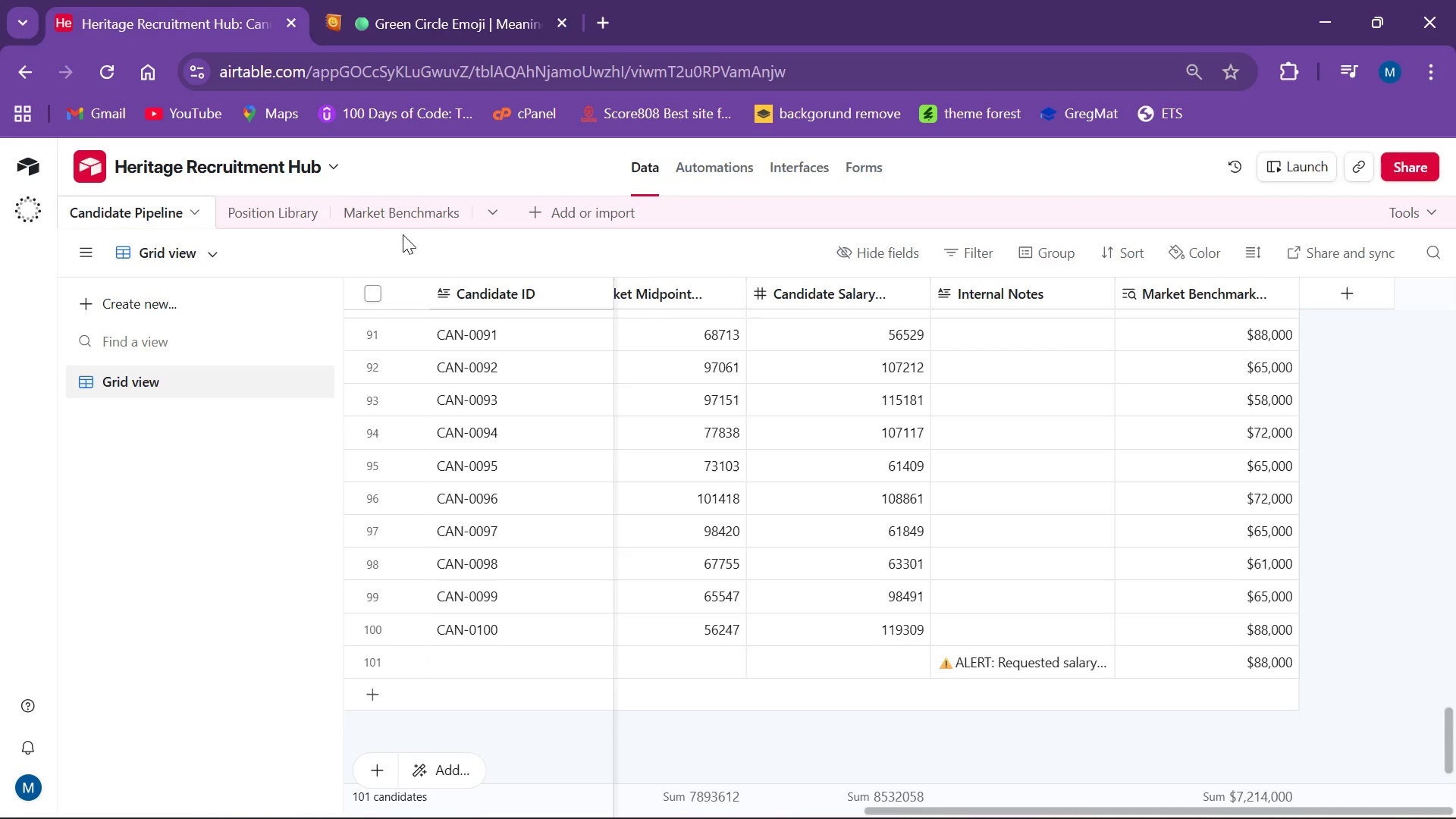 
wait(6.28)
 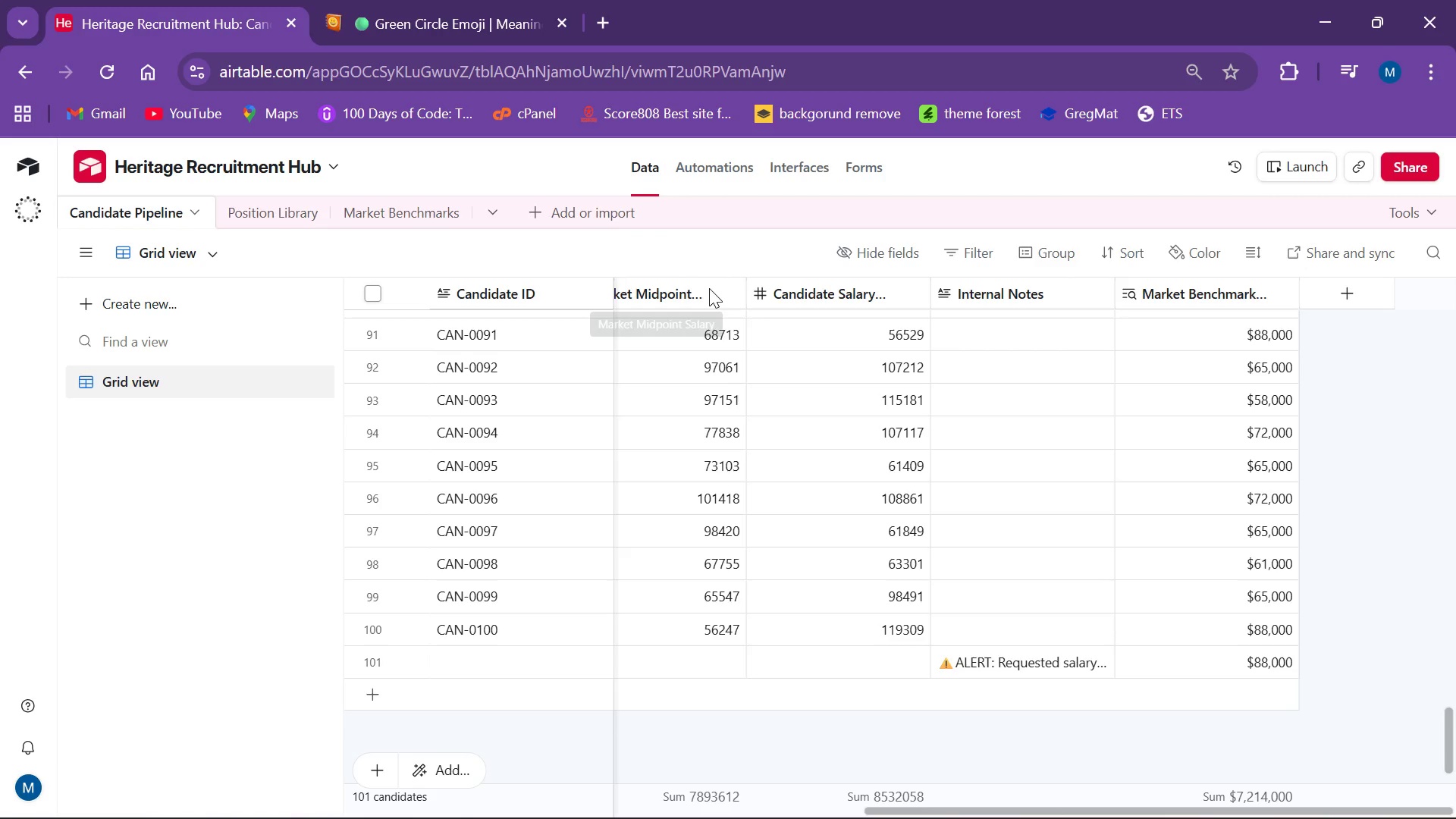 
left_click([278, 218])
 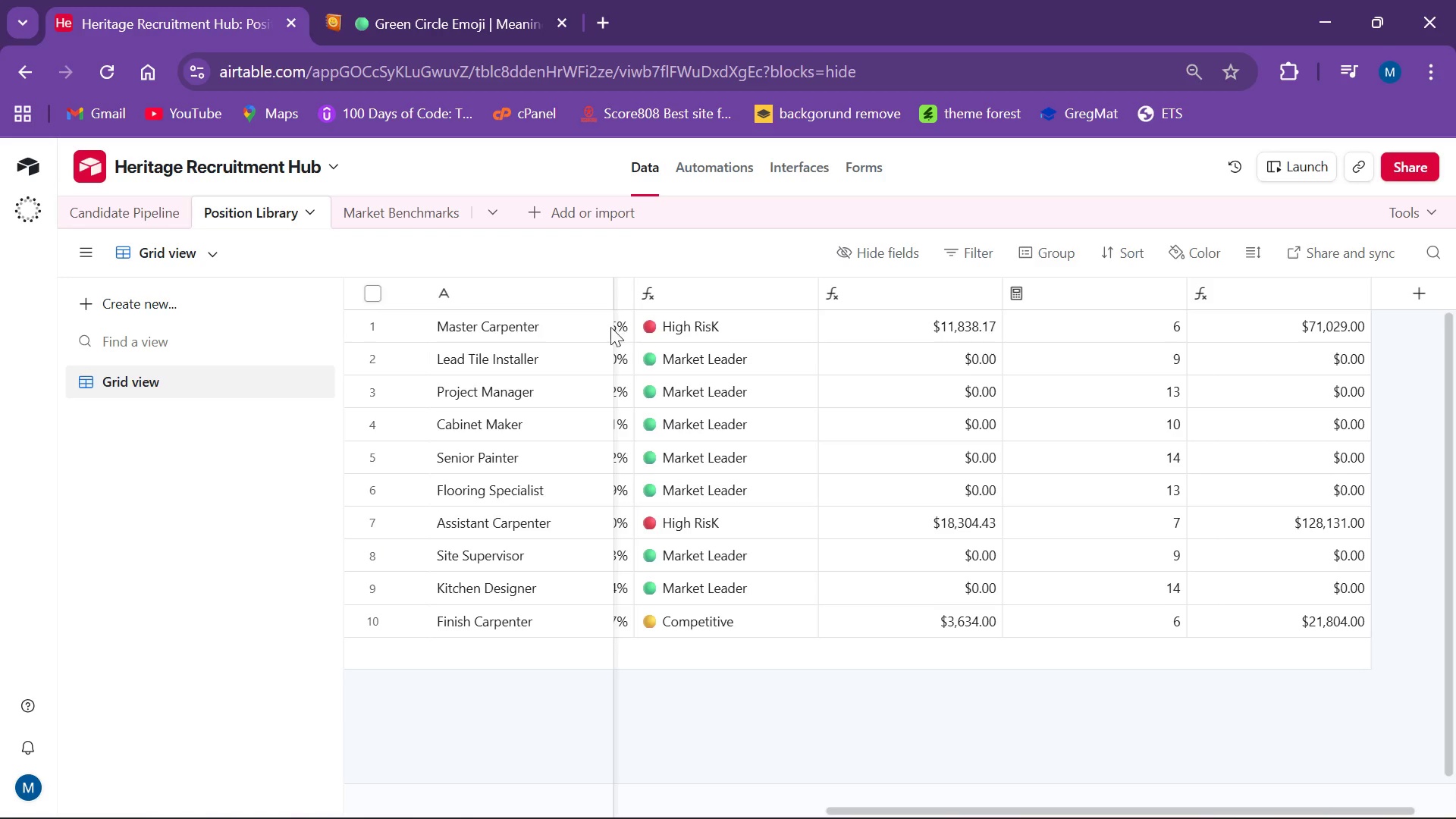 
wait(6.19)
 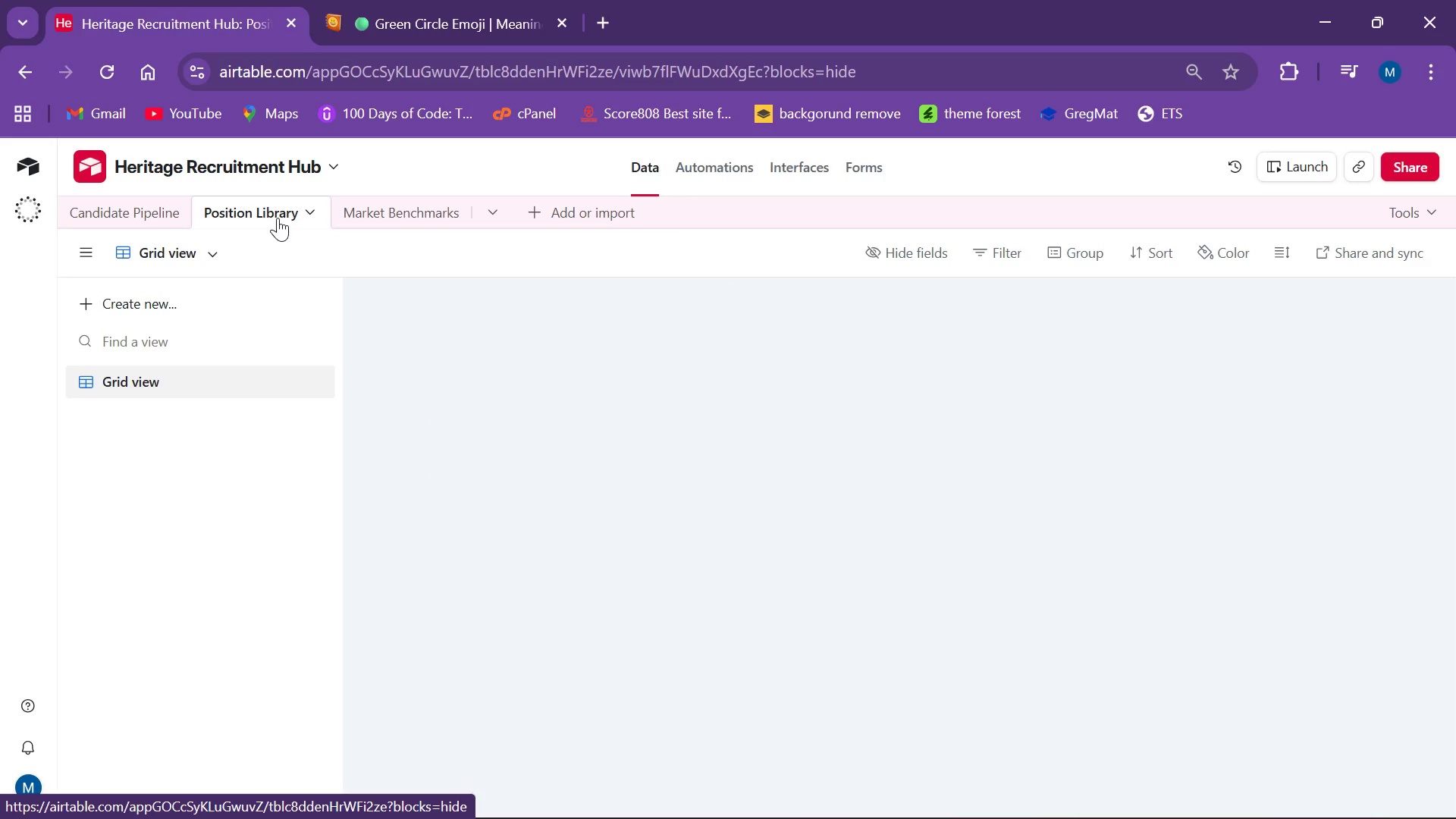 
left_click_drag(start_coordinate=[918, 813], to_coordinate=[576, 804])
 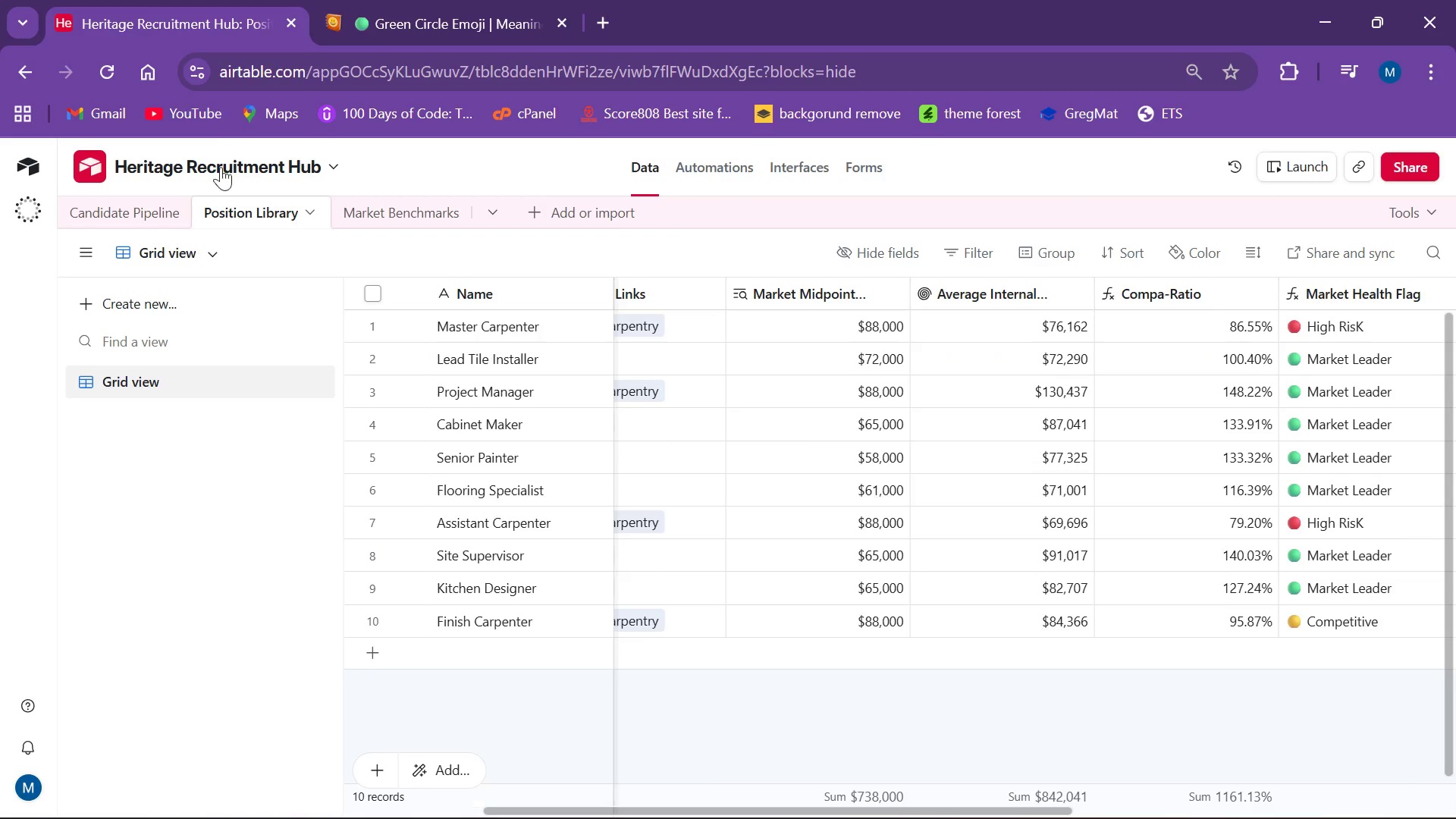 
left_click([113, 217])
 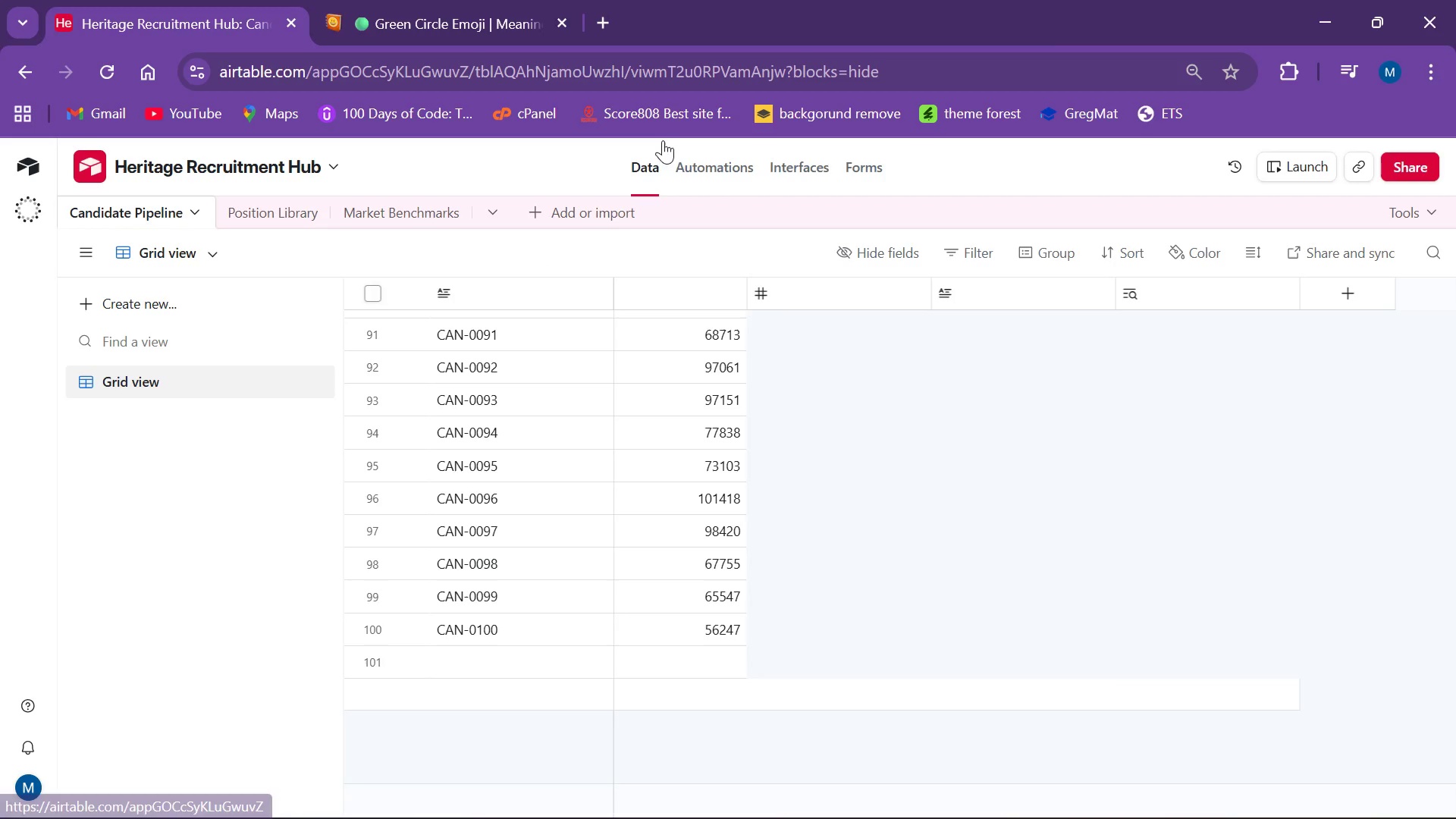 
wait(6.2)
 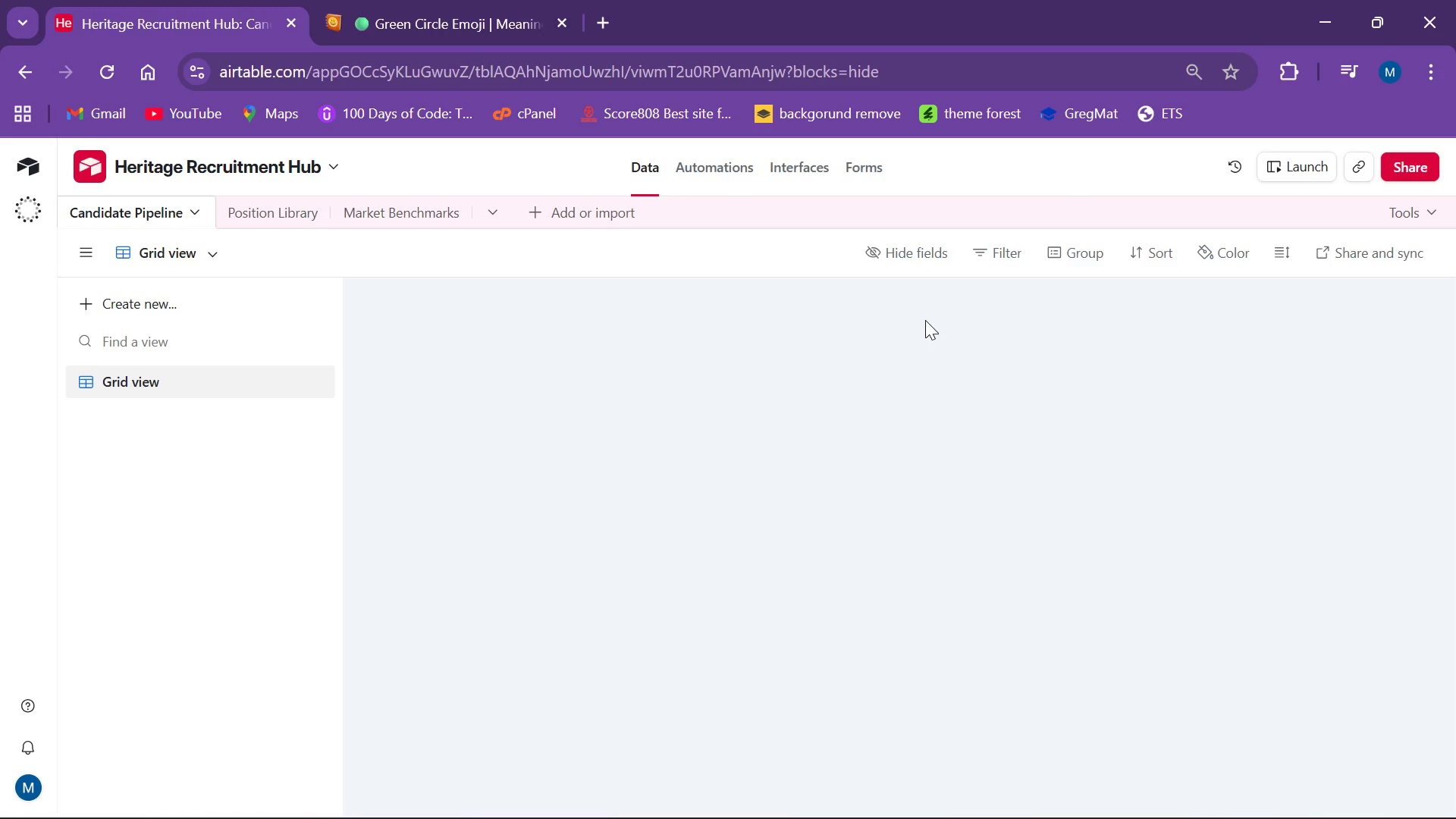 
left_click([725, 171])
 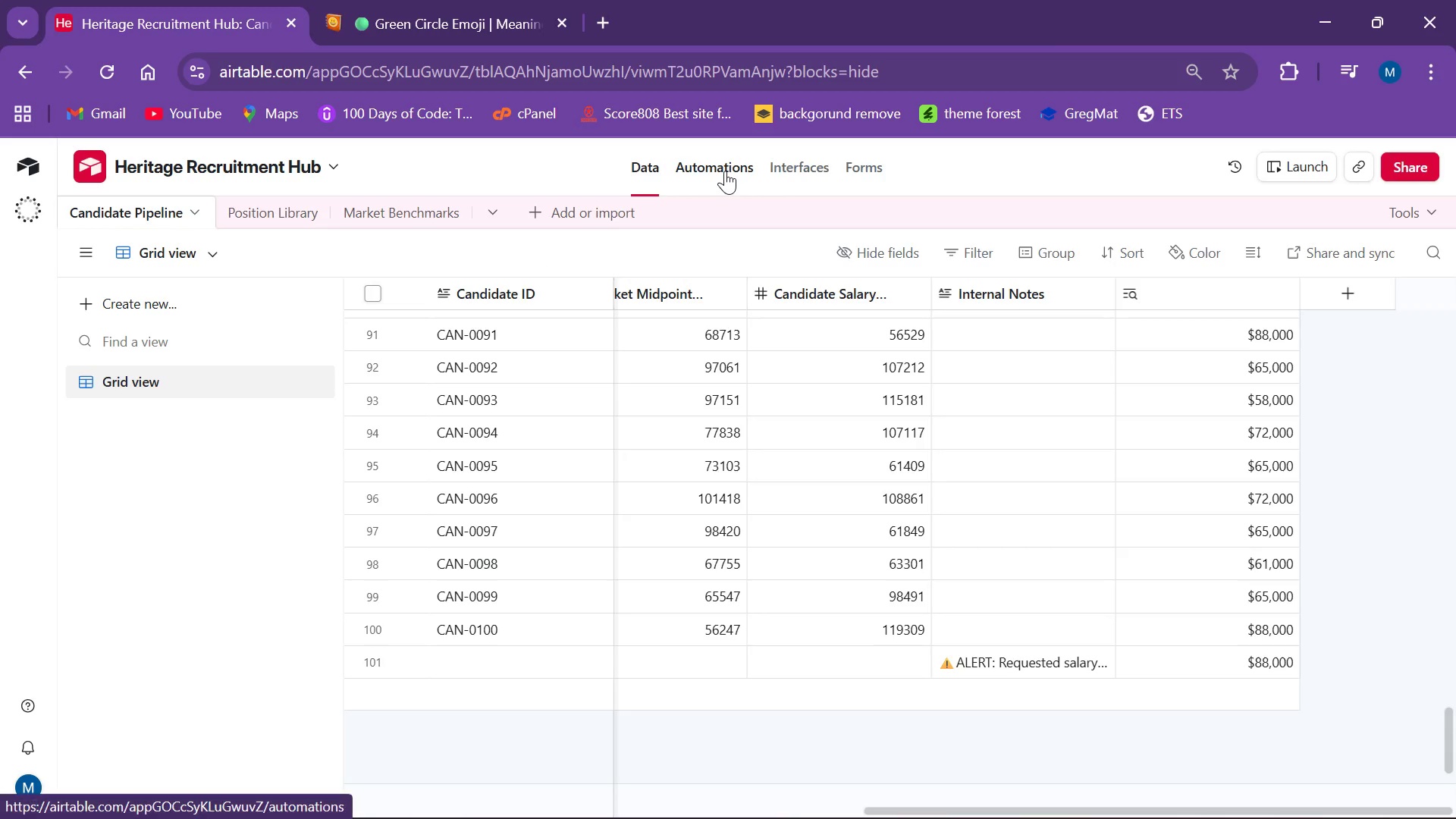 
mouse_move([756, 169])
 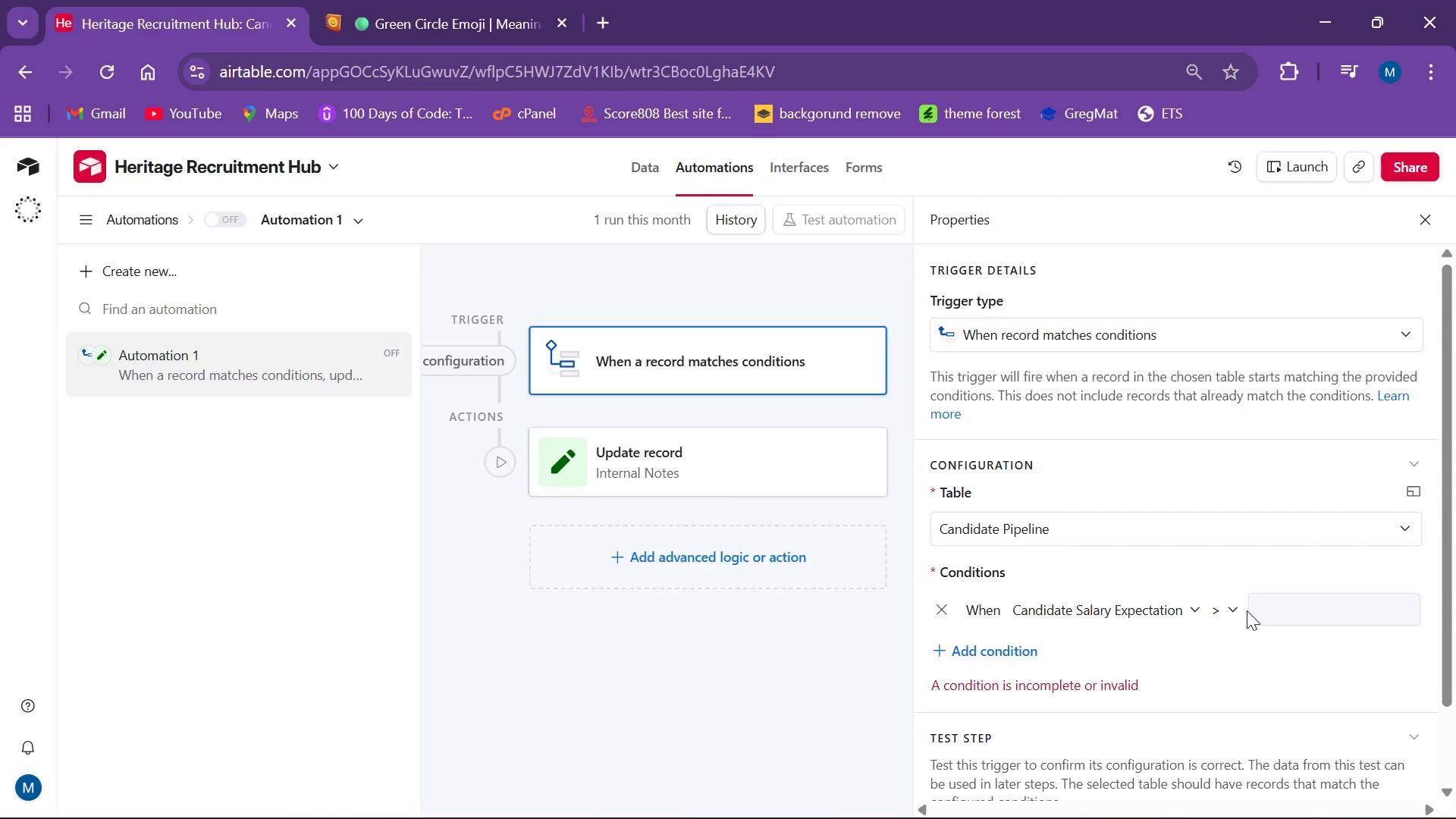 
double_click([1229, 612])
 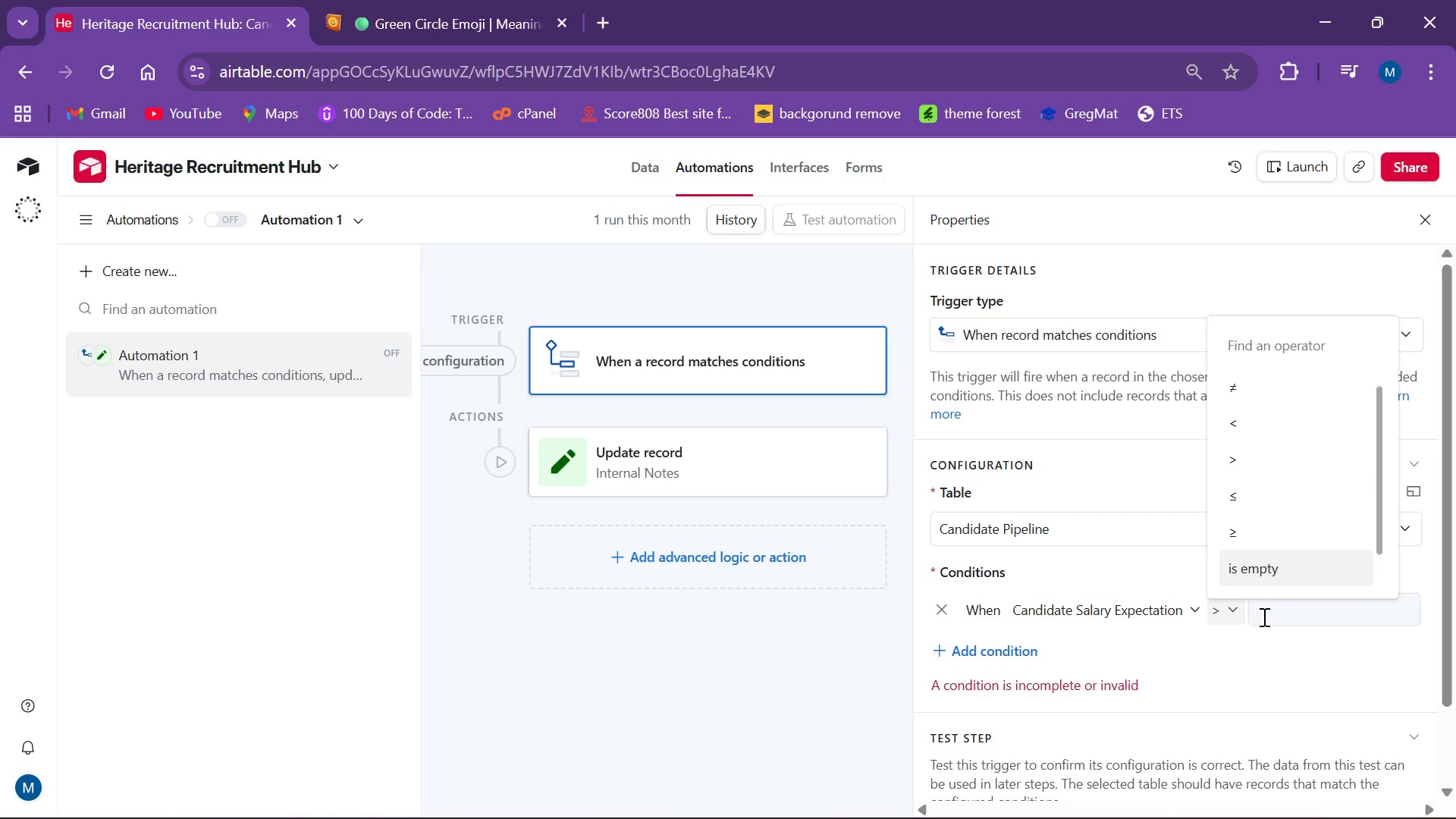 
left_click([1269, 620])
 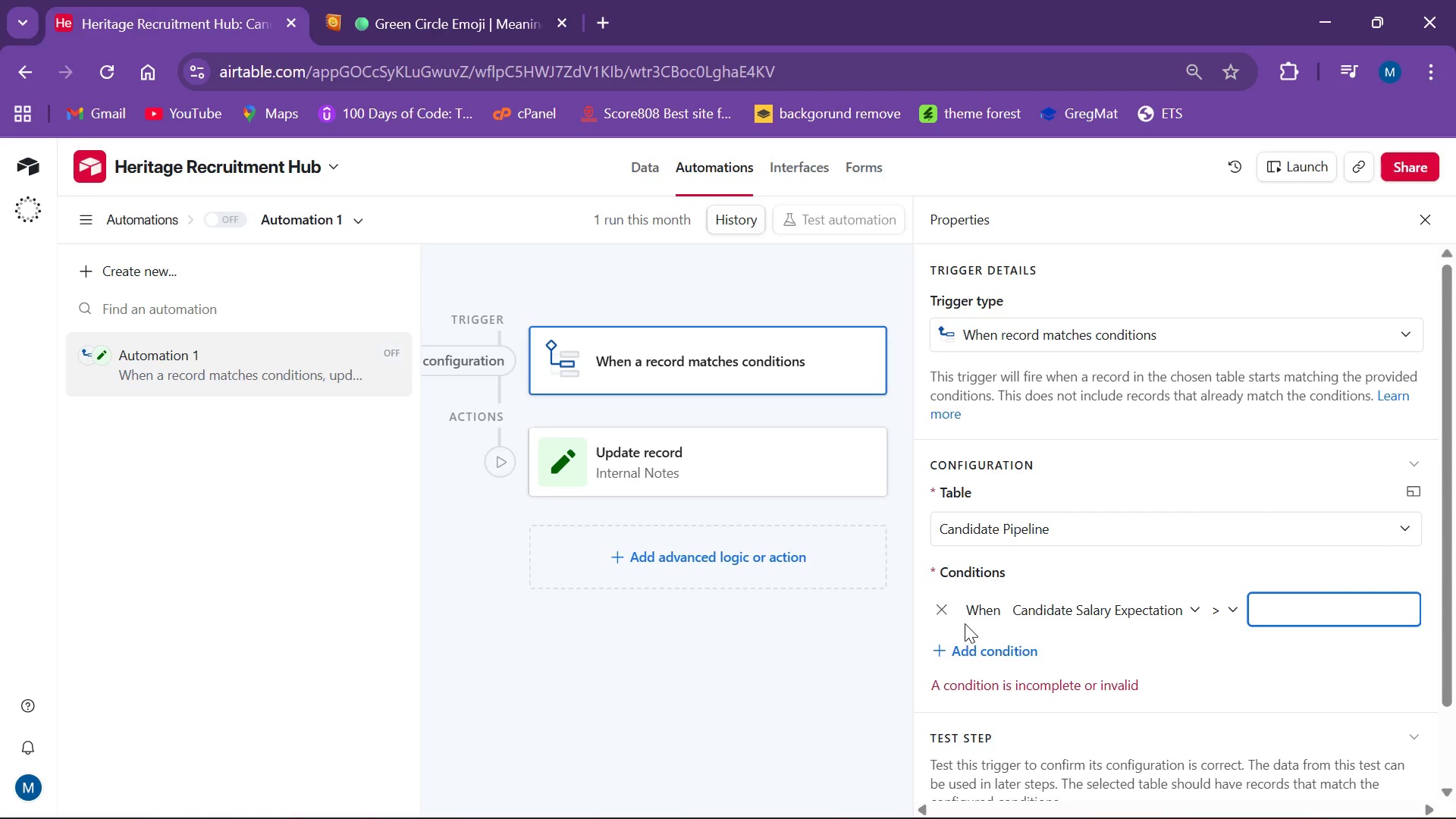 
left_click([947, 611])
 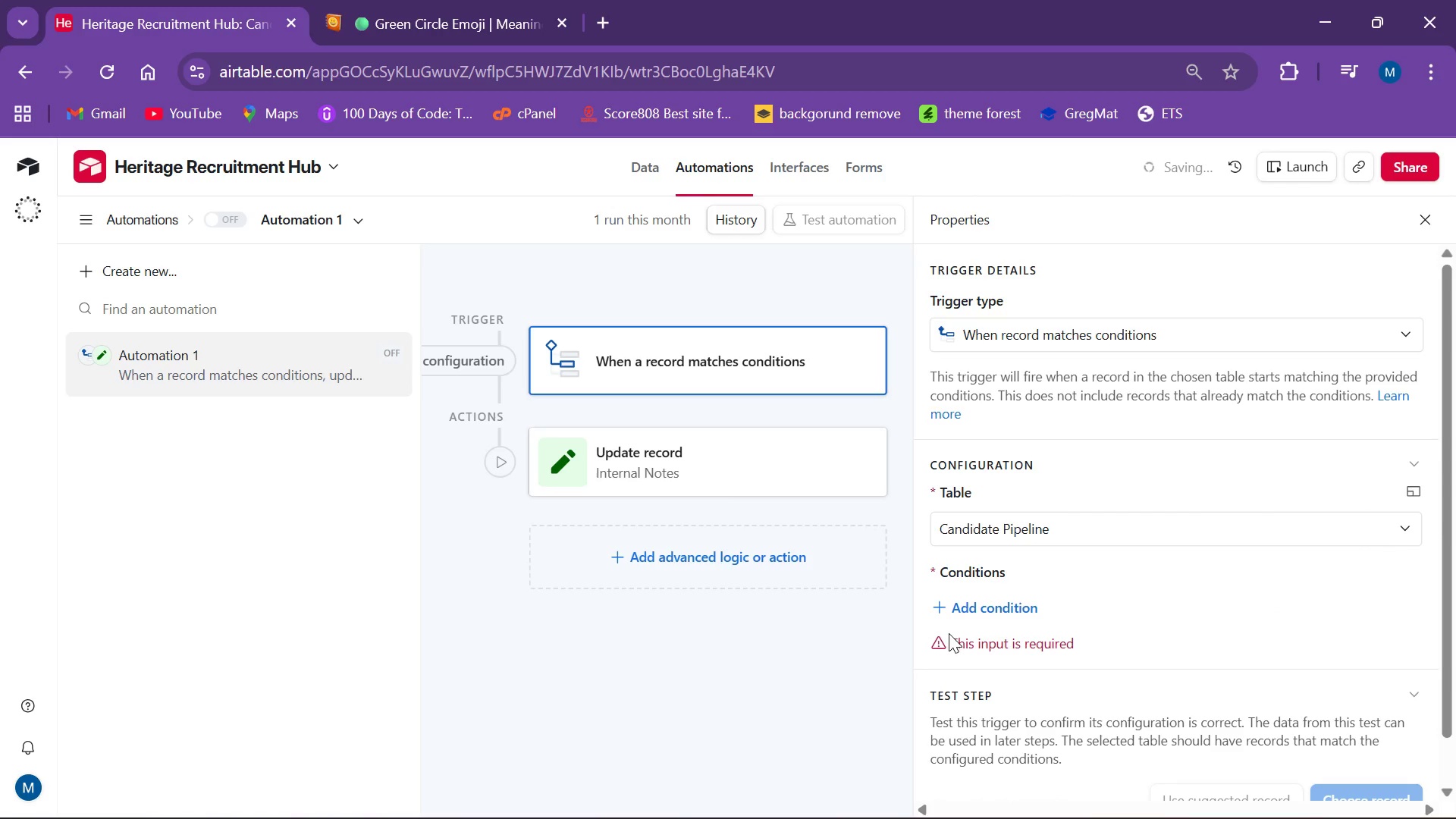 
left_click([964, 609])
 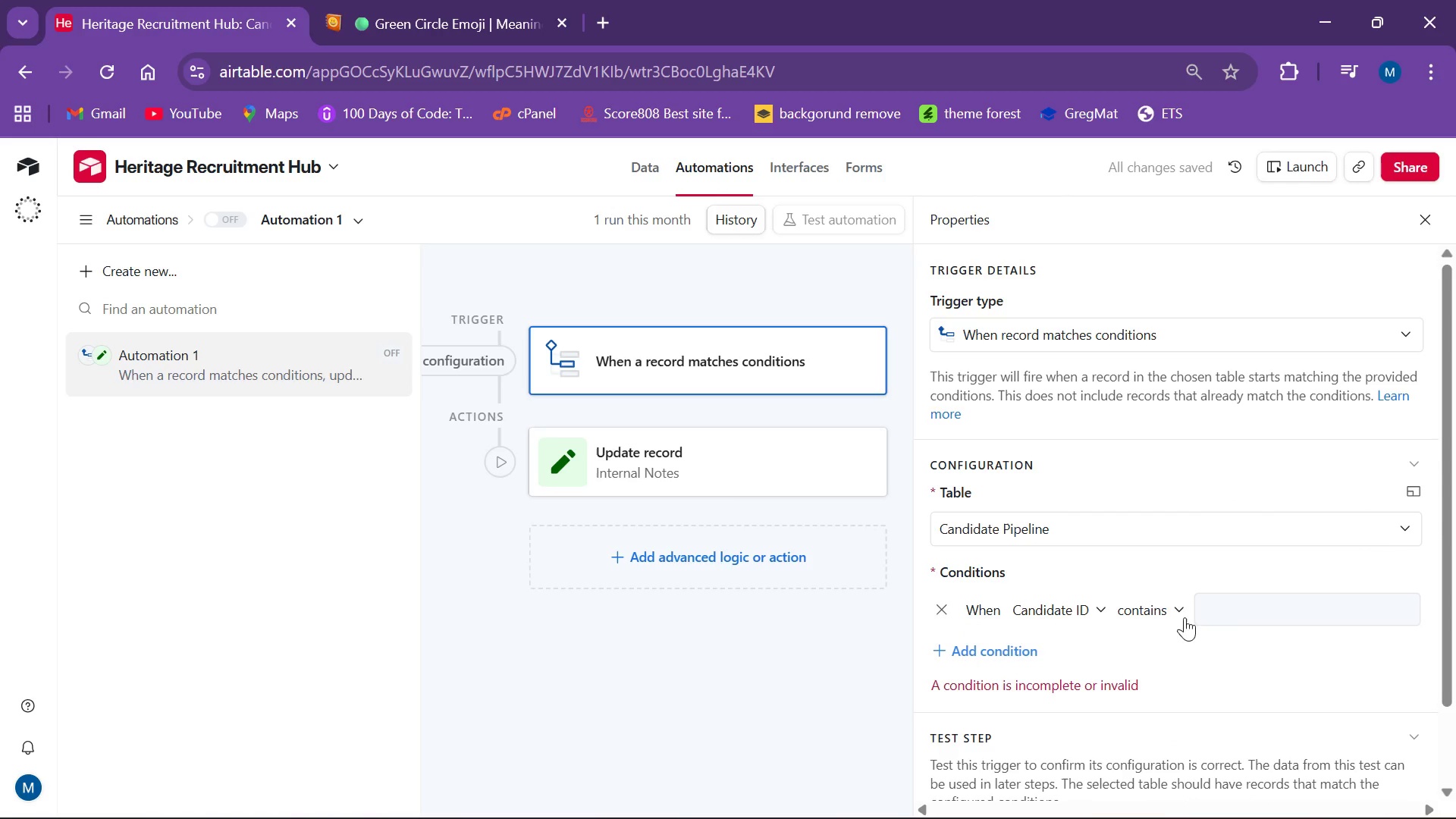 
left_click([1087, 610])
 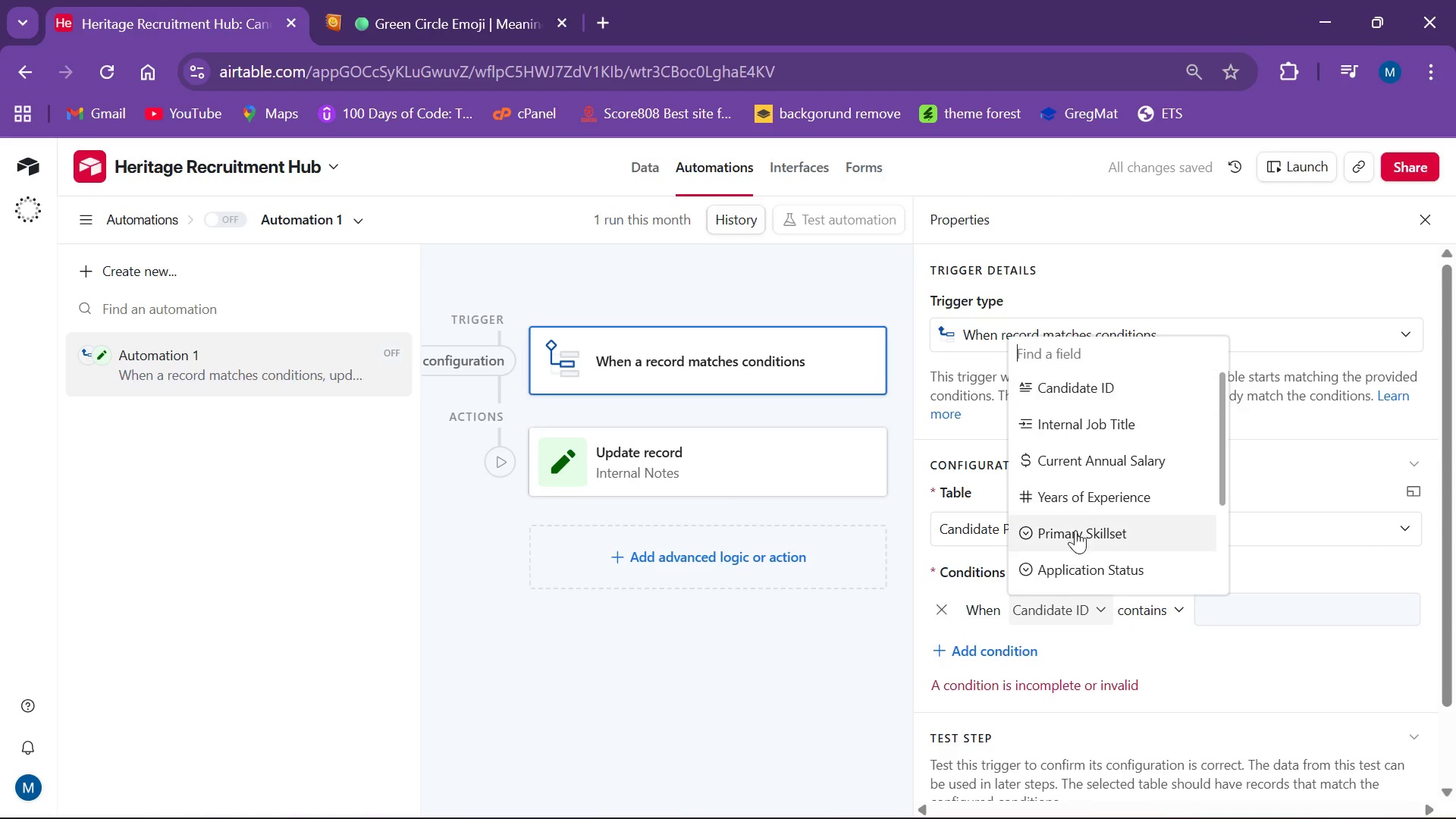 
scroll: coordinate [1091, 557], scroll_direction: down, amount: 6.0
 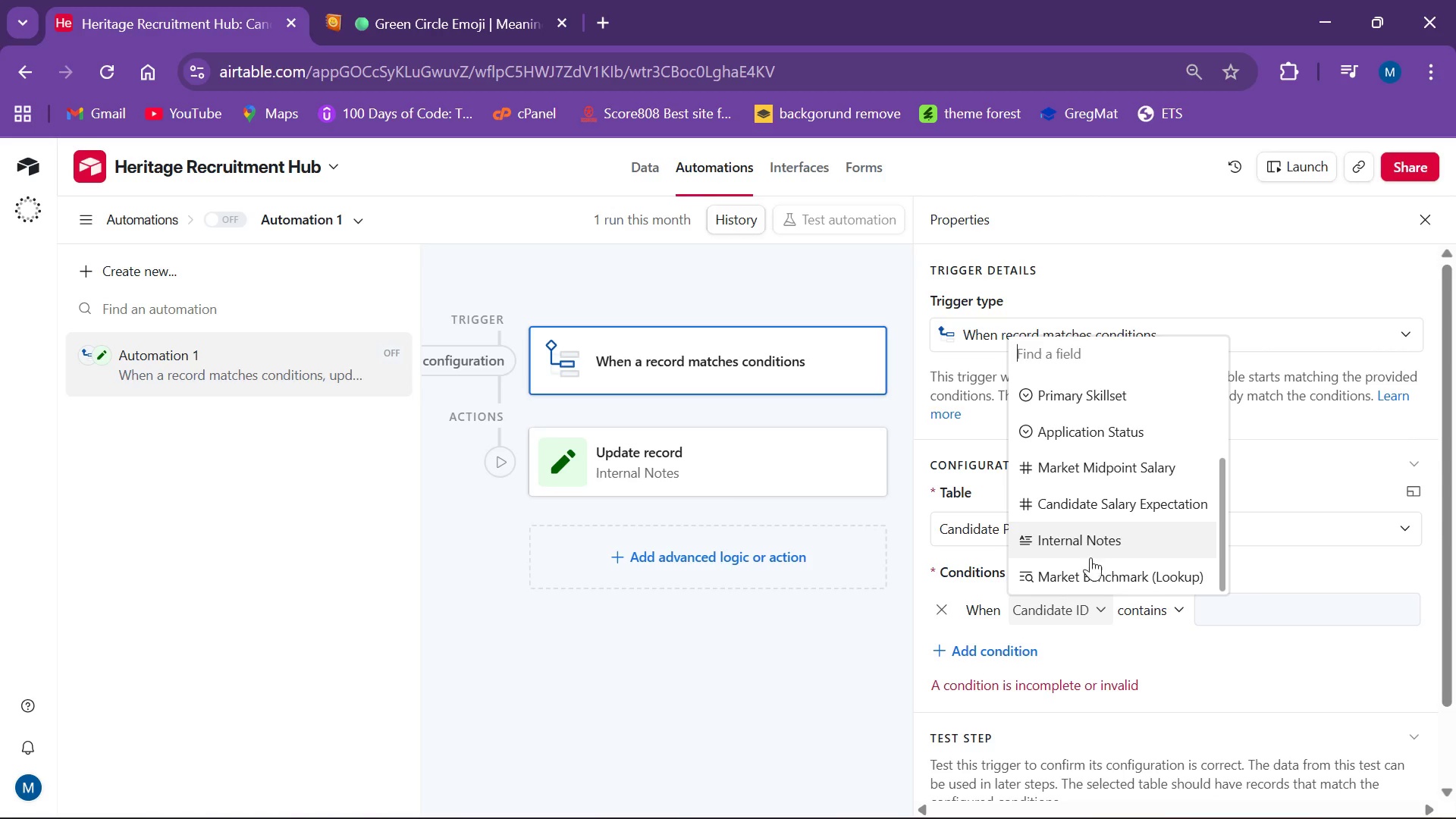 
wait(5.94)
 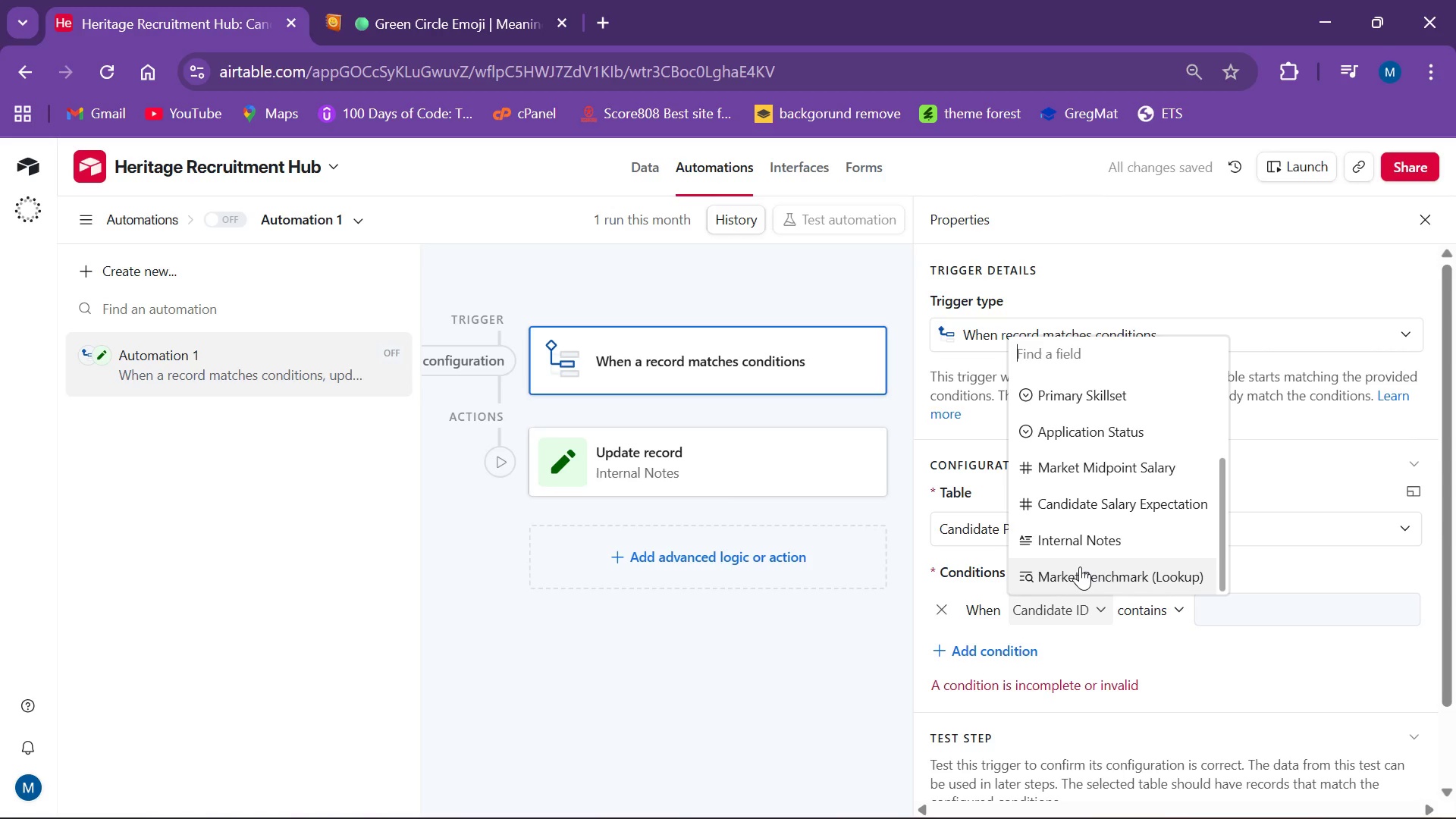 
left_click([1102, 500])
 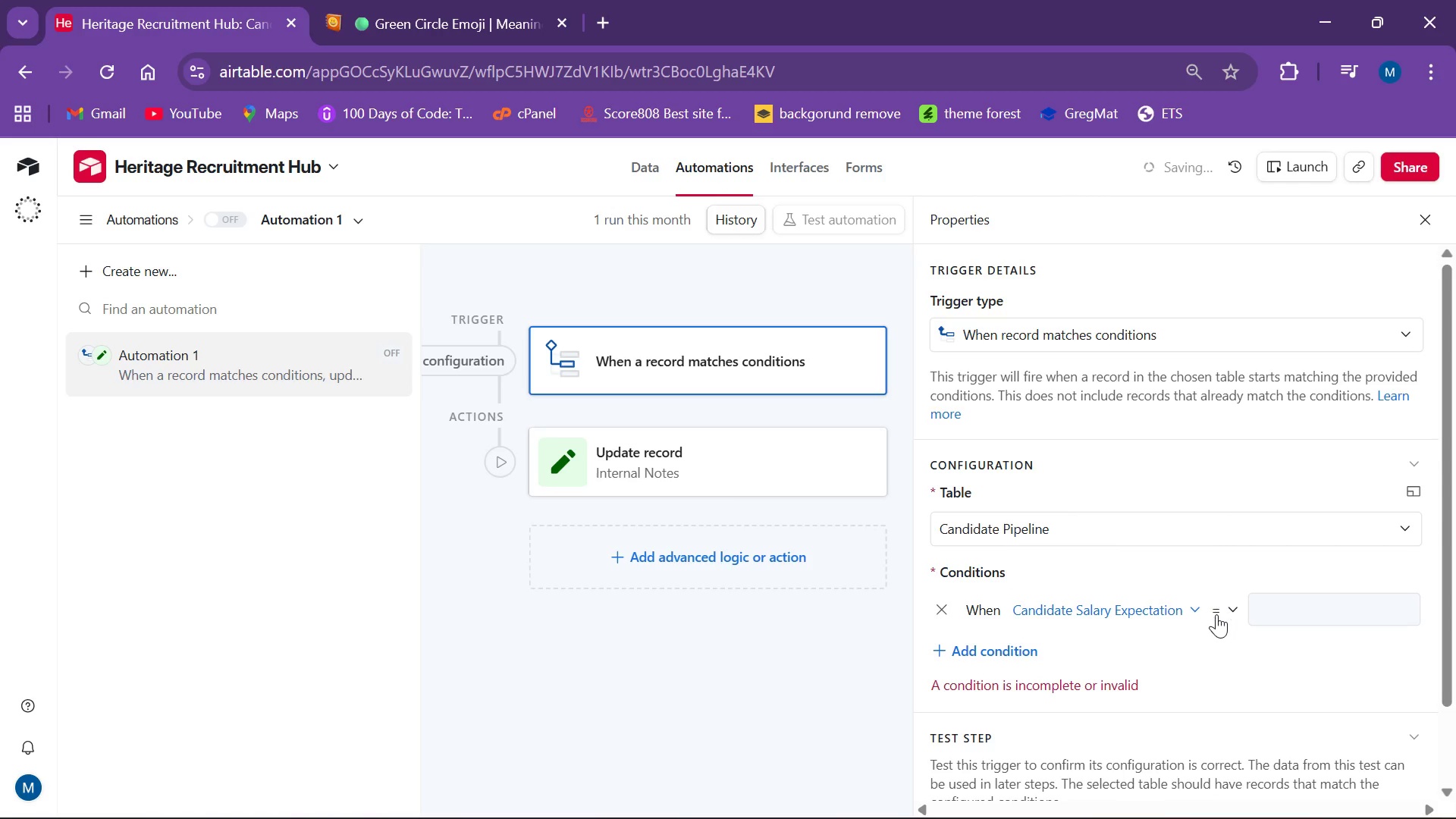 
left_click([1227, 606])
 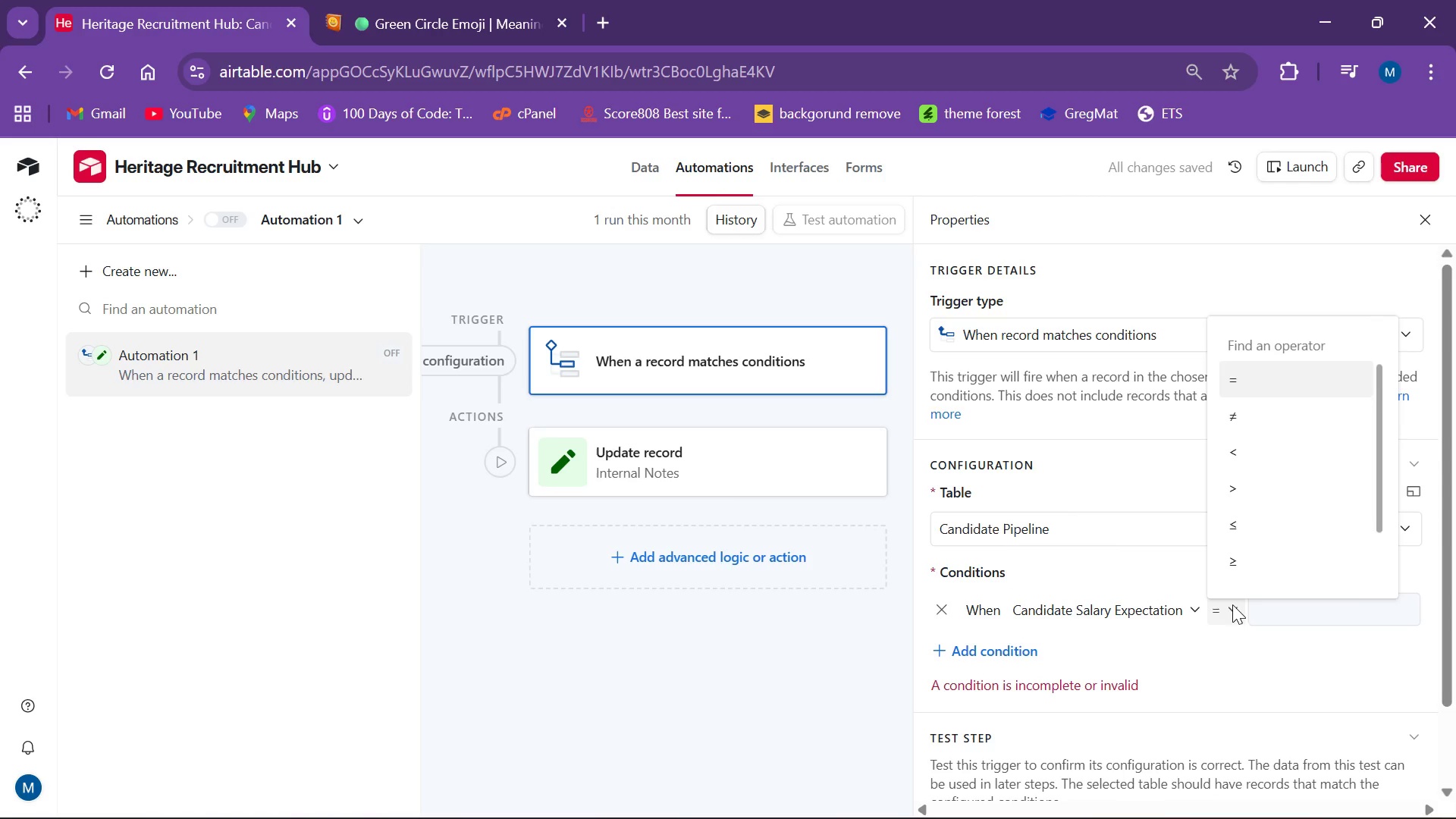 
left_click([1231, 604])
 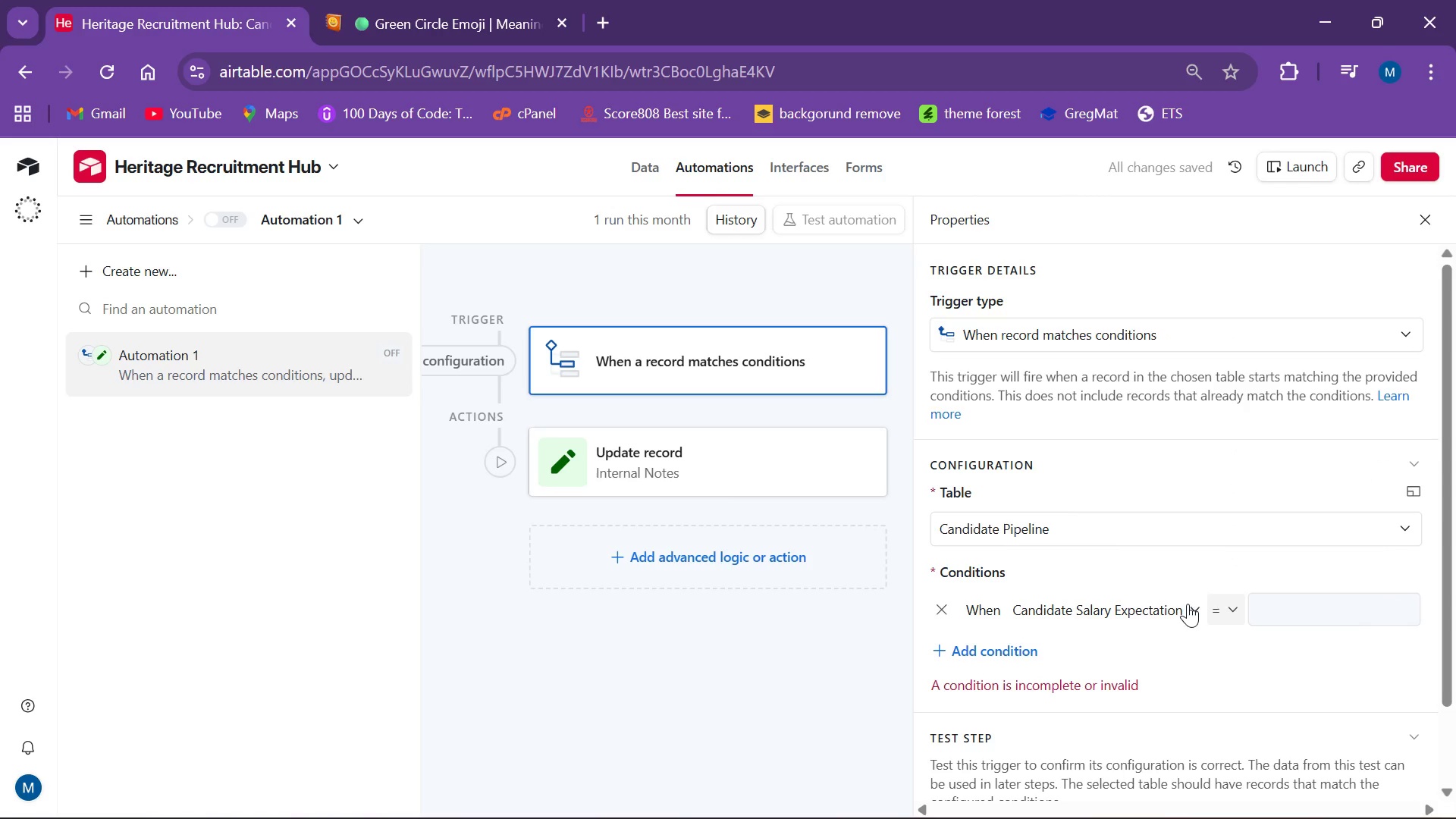 
left_click([1188, 604])
 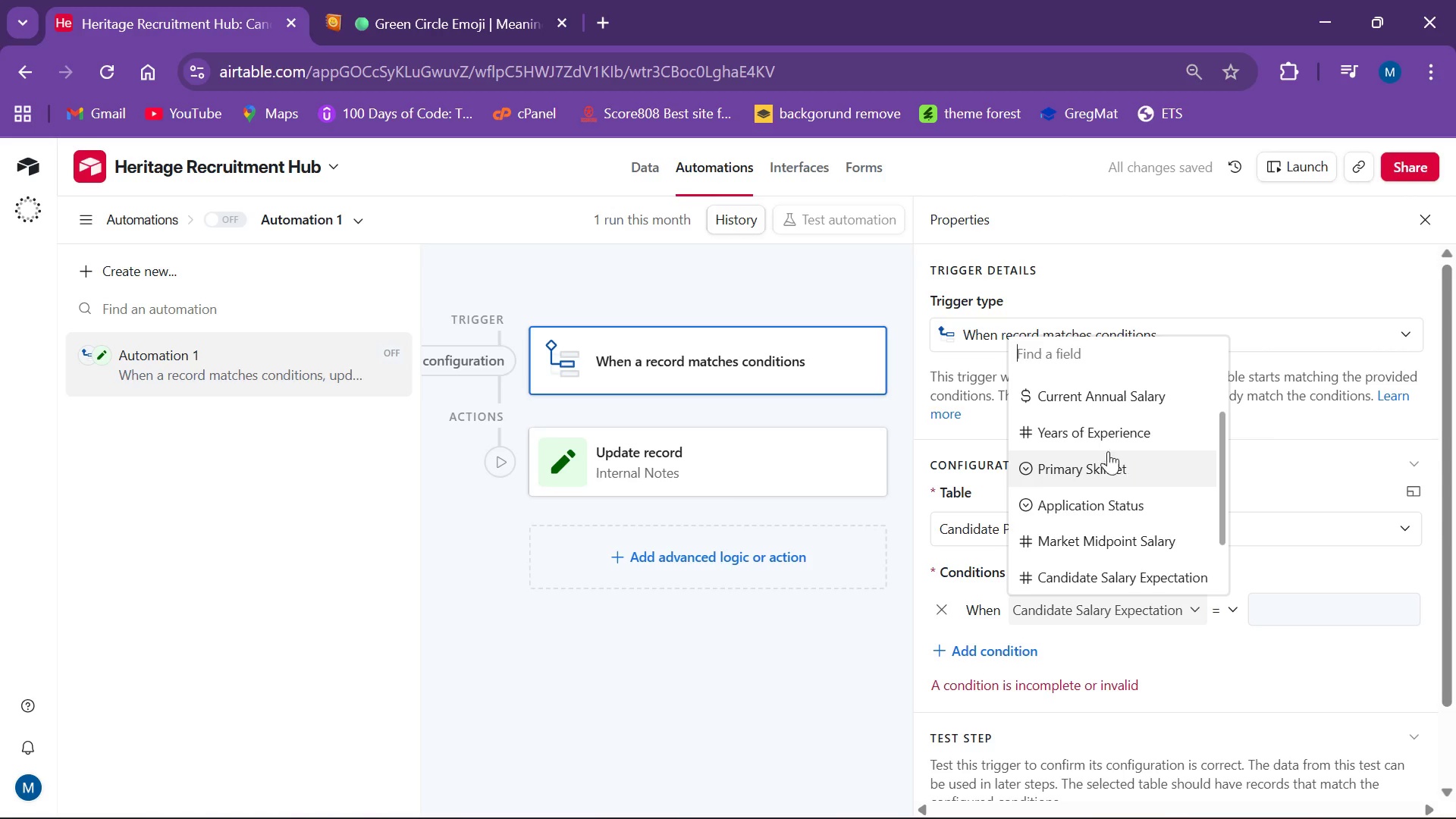 
left_click([1103, 405])
 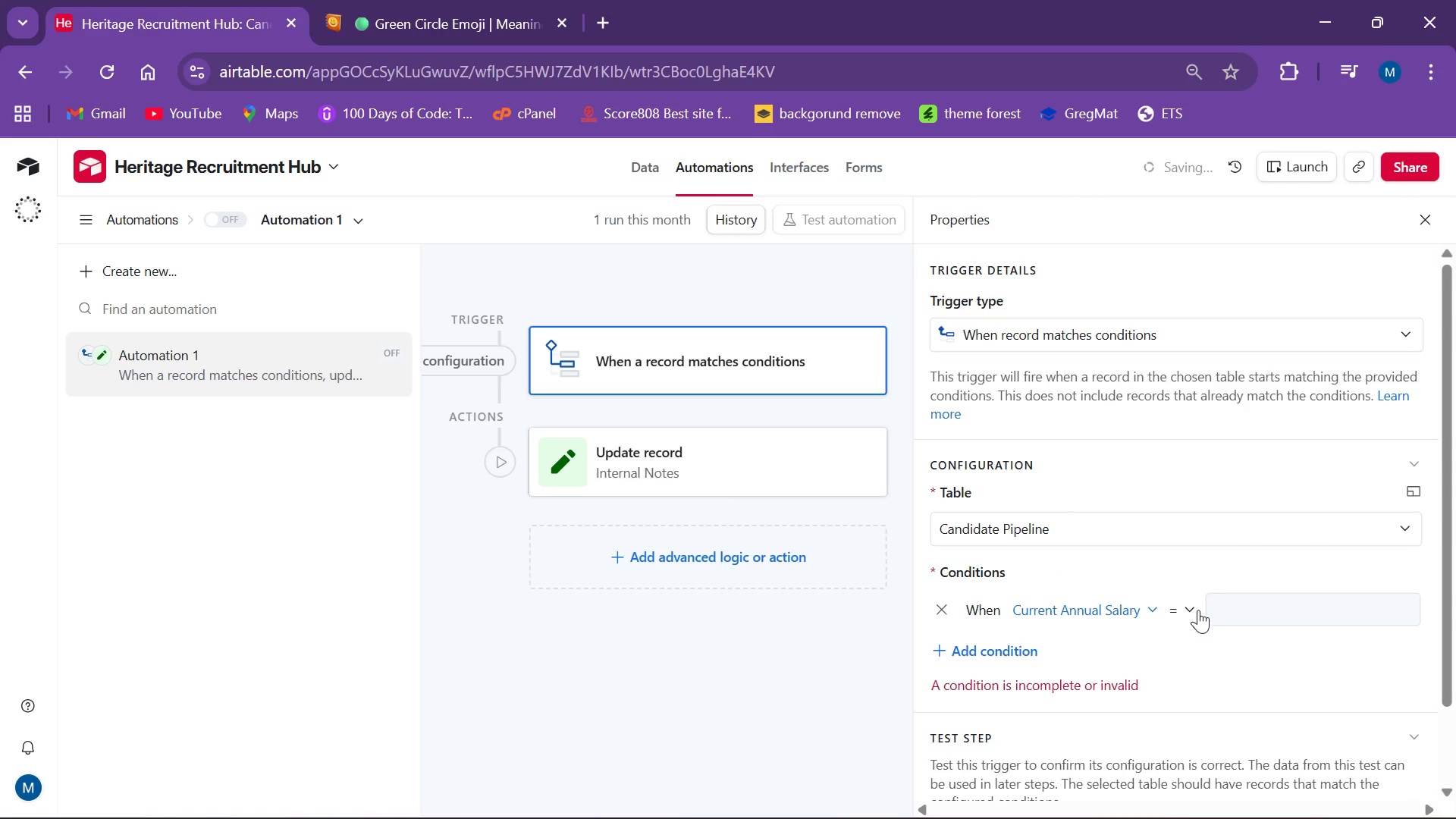 
left_click([1198, 610])
 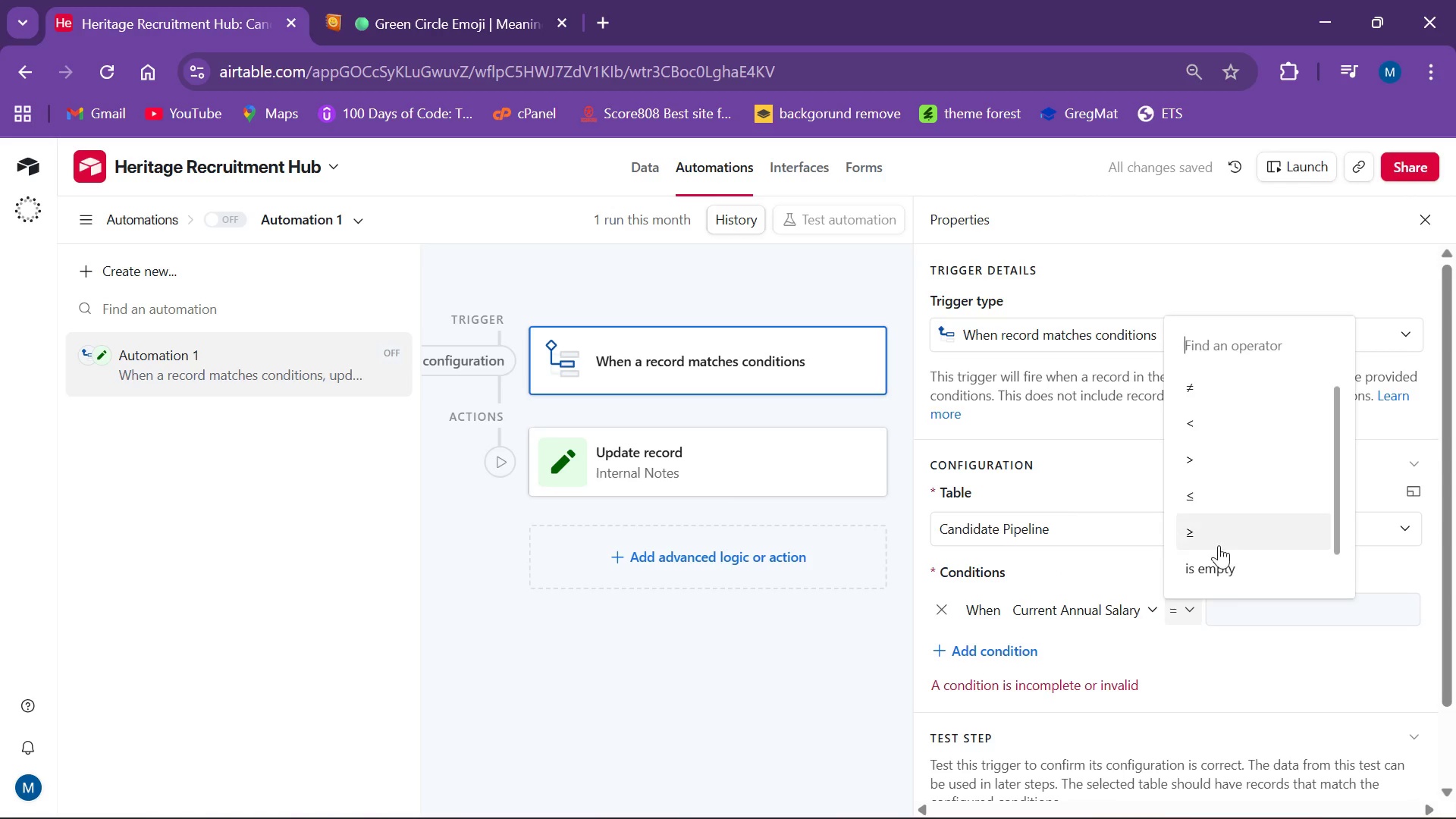 
left_click([1219, 542])
 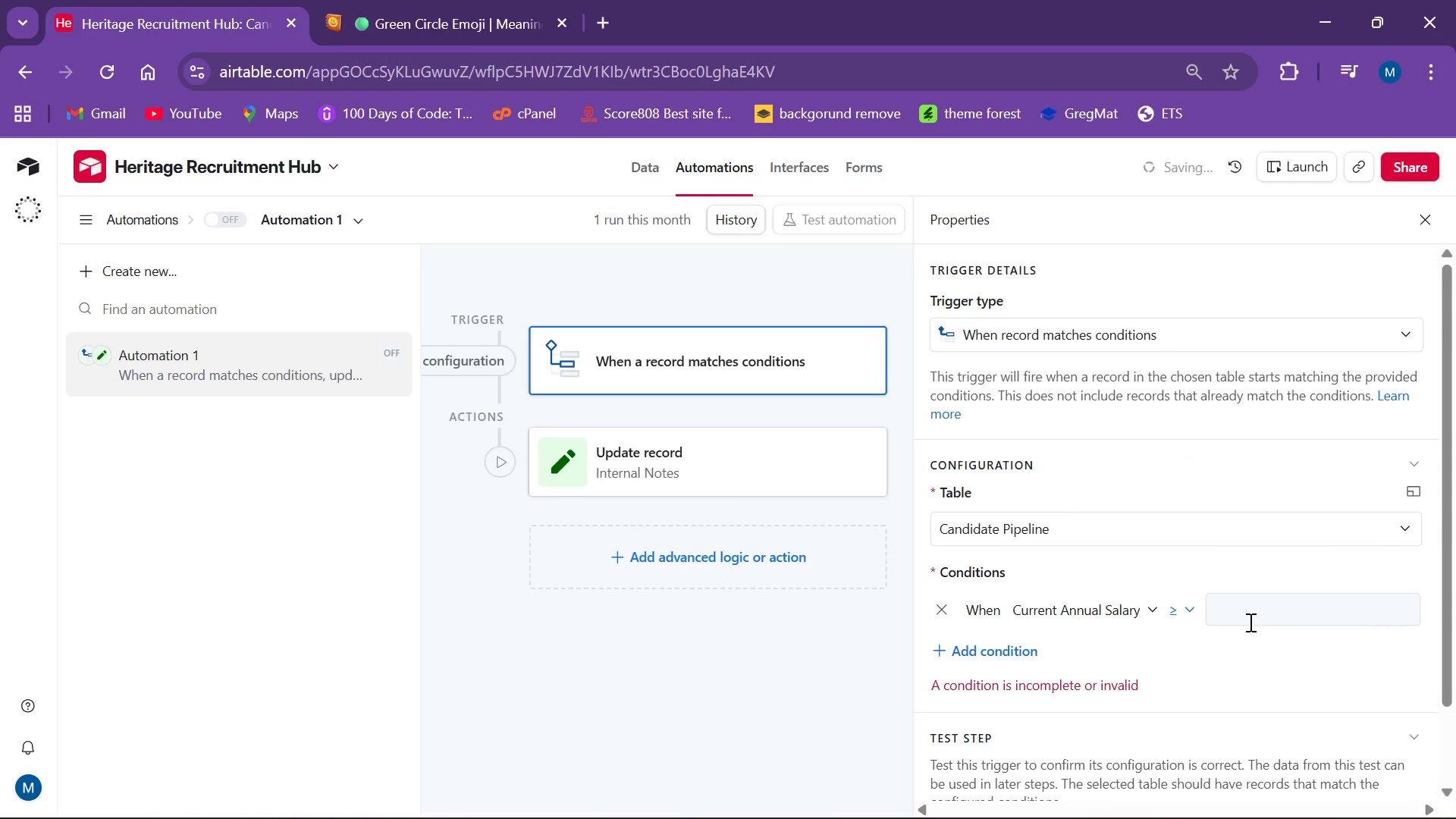 
left_click([1250, 621])
 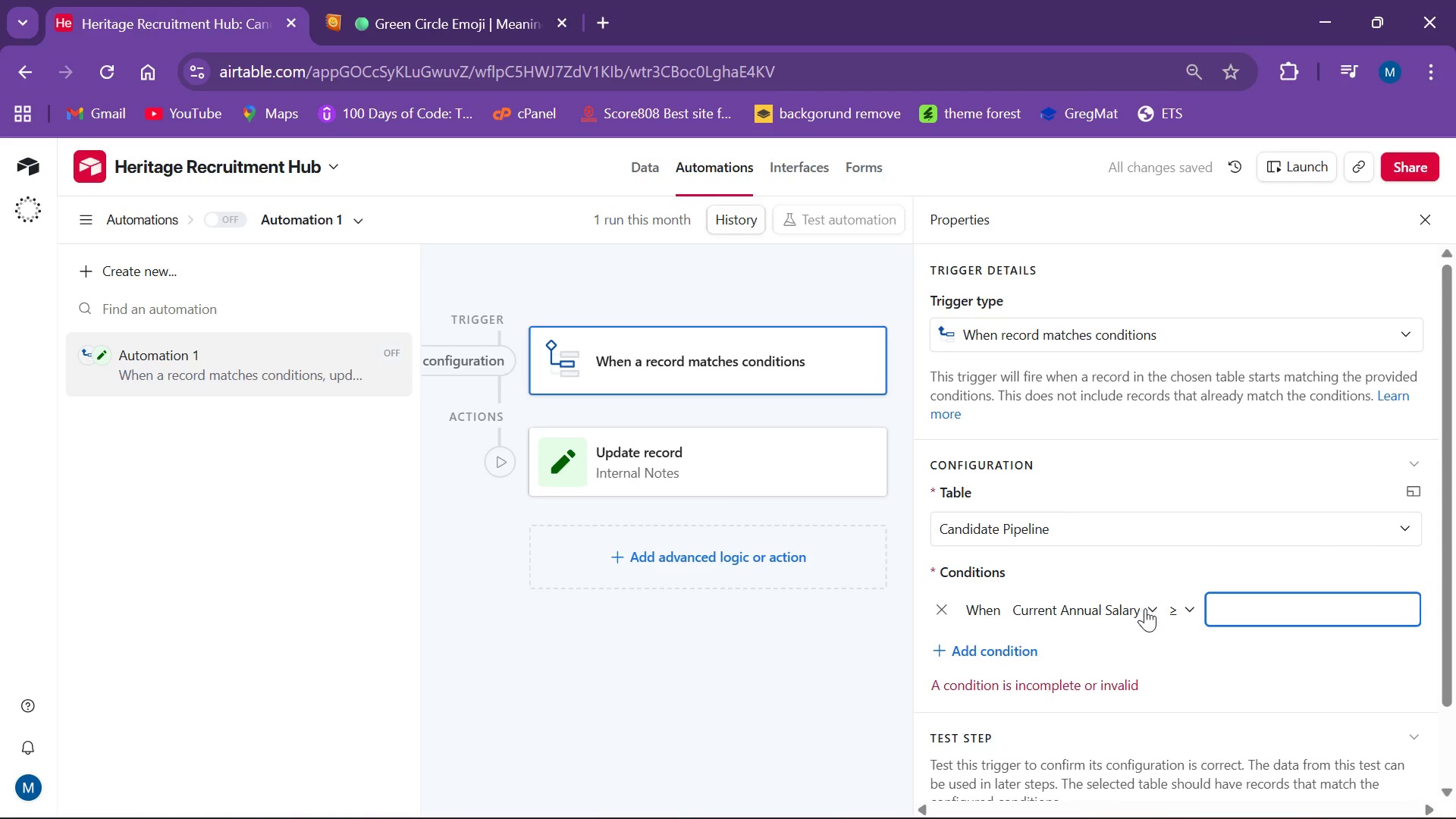 
left_click([1151, 608])
 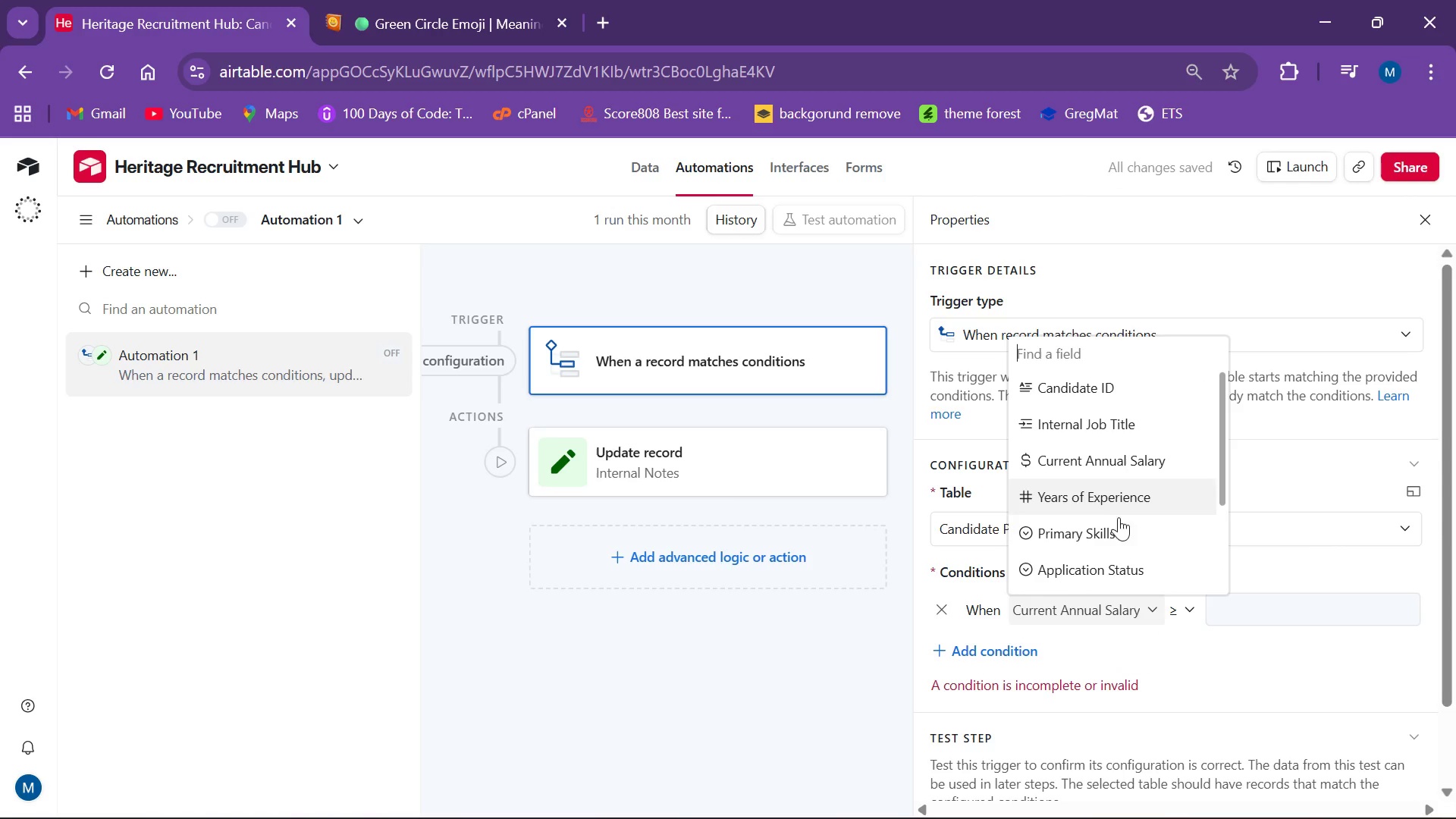 
scroll: coordinate [1110, 510], scroll_direction: down, amount: 3.0
 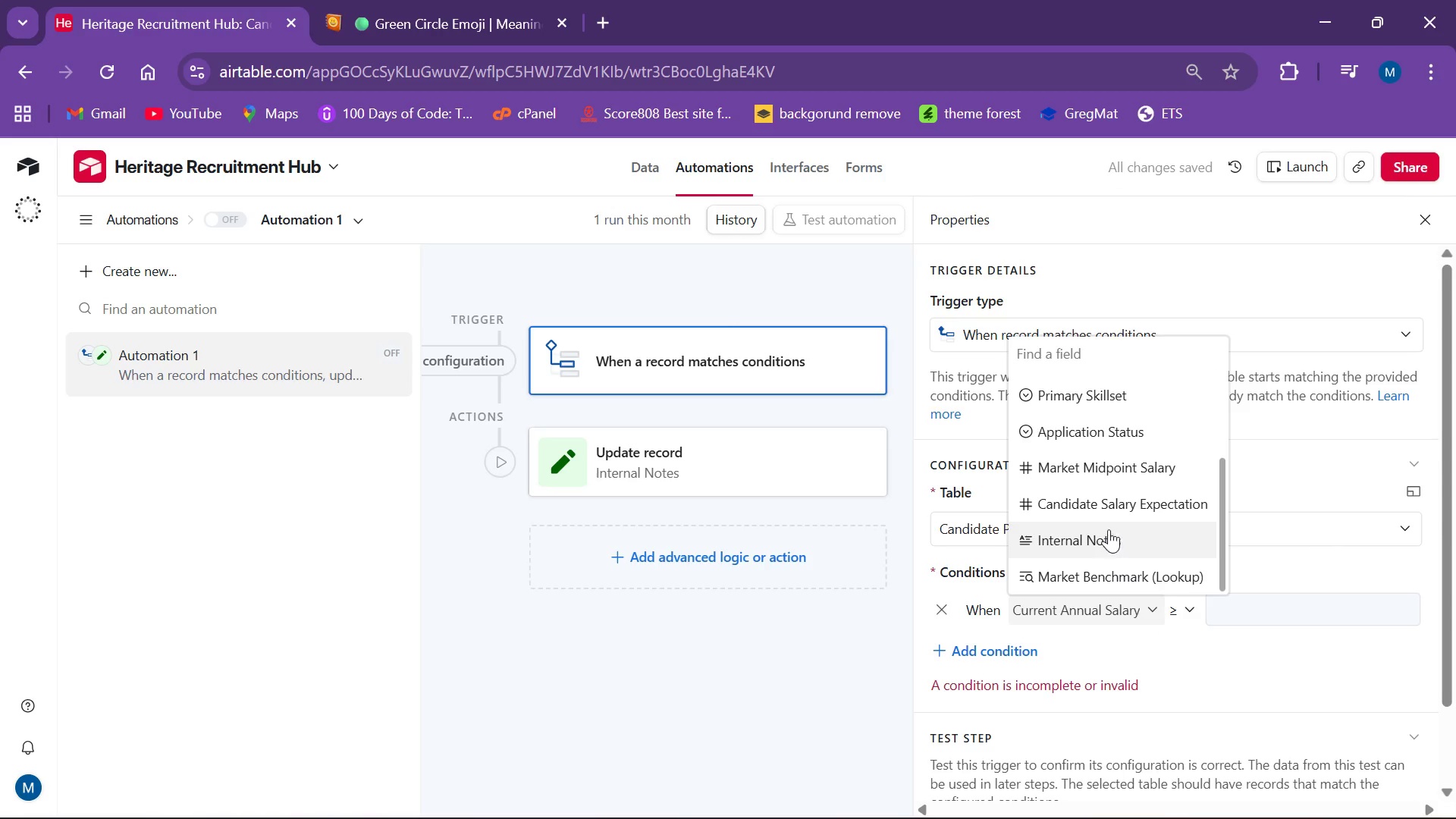 
left_click([1113, 506])
 